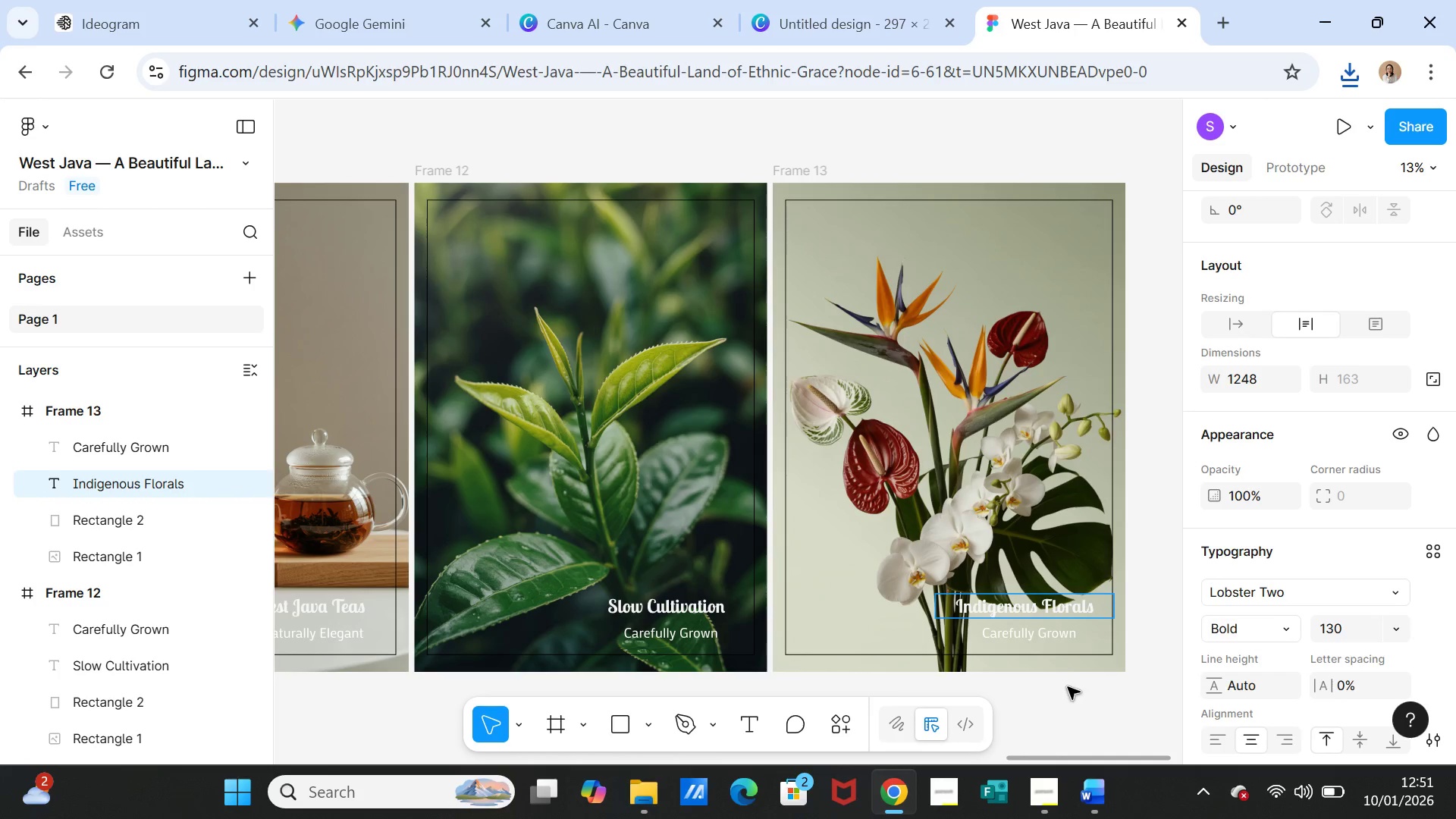 
left_click([1068, 687])
 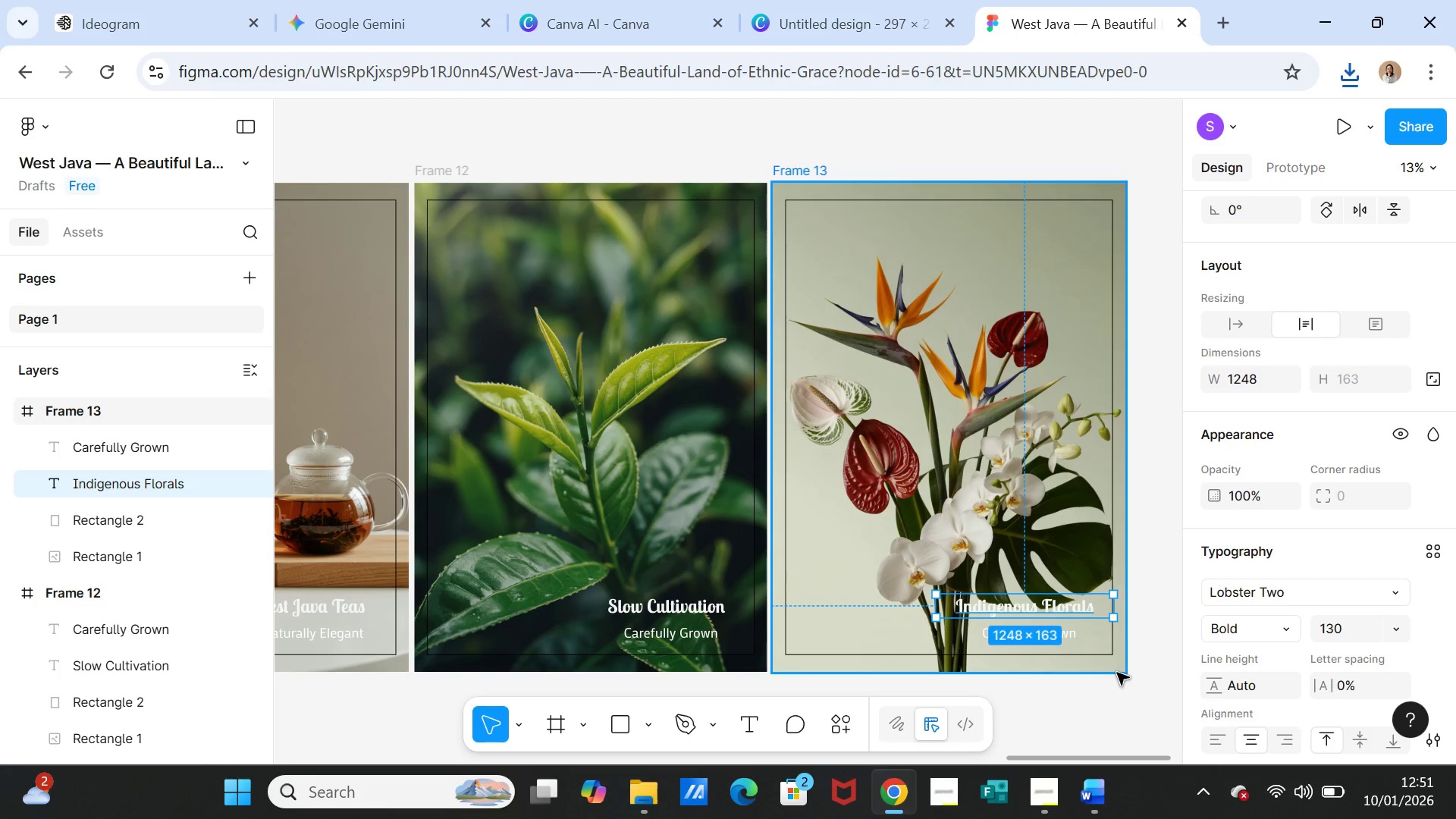 
key(Control+Equal)
 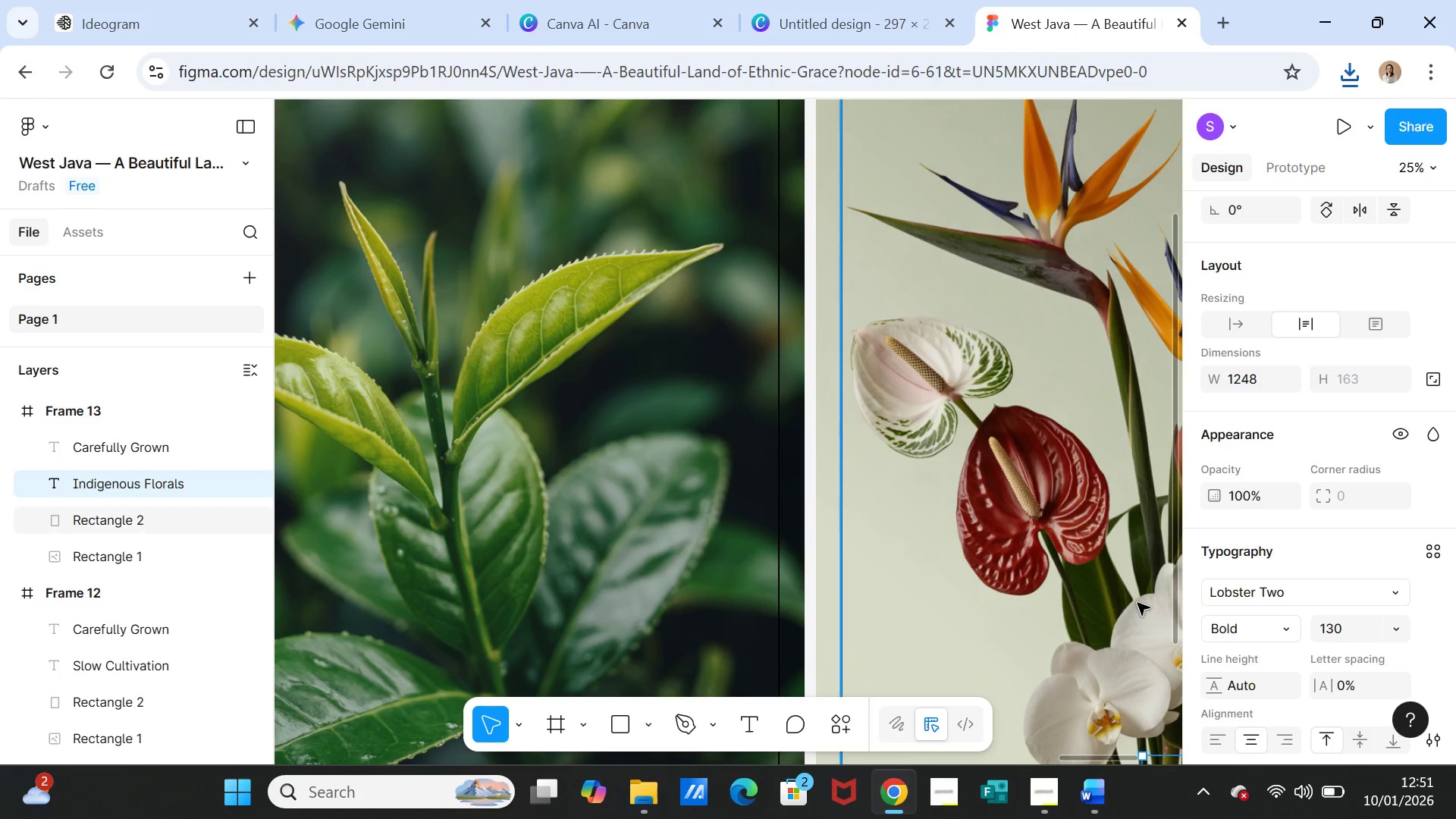 
key(ArrowRight)
 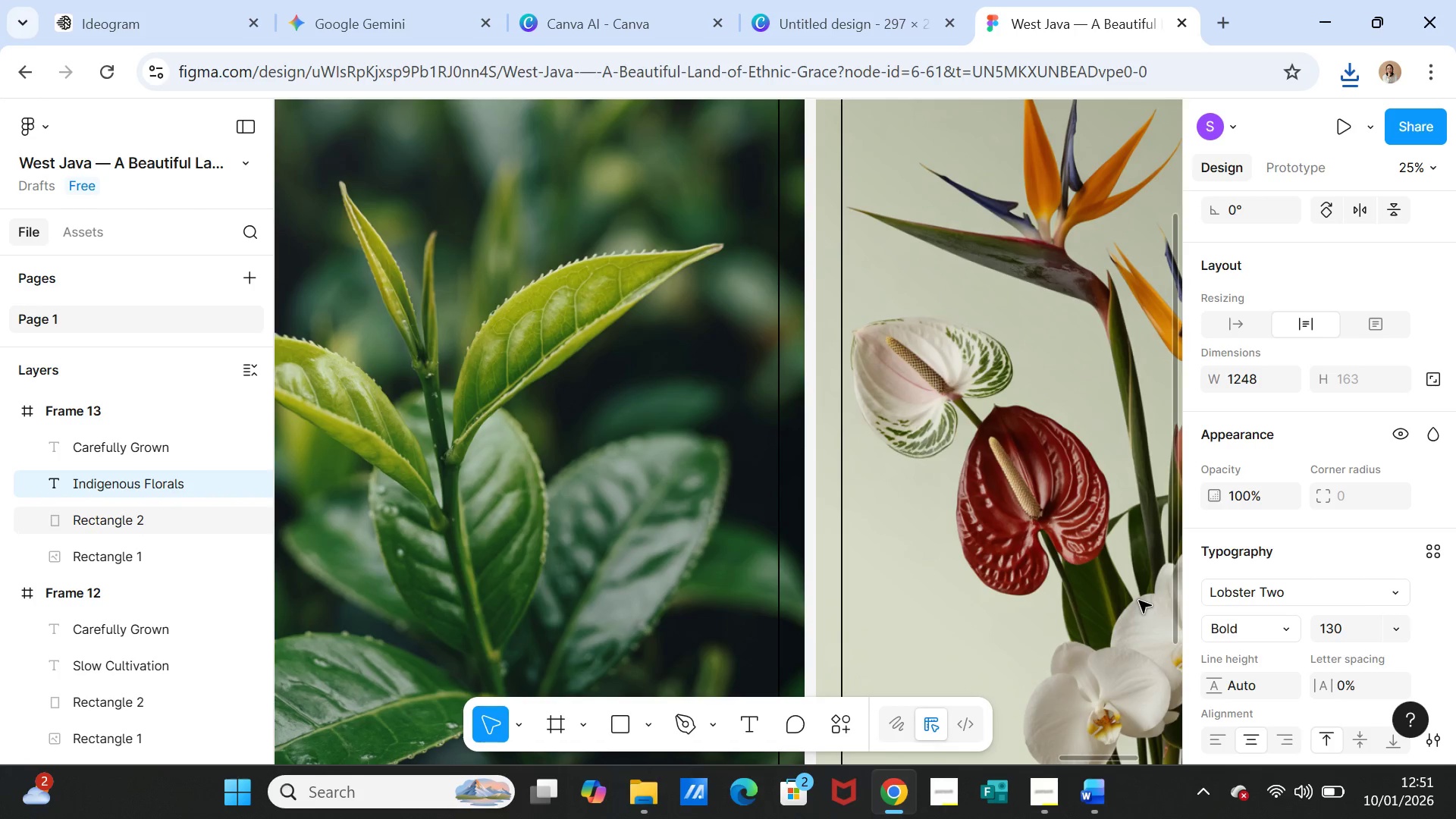 
key(ArrowRight)
 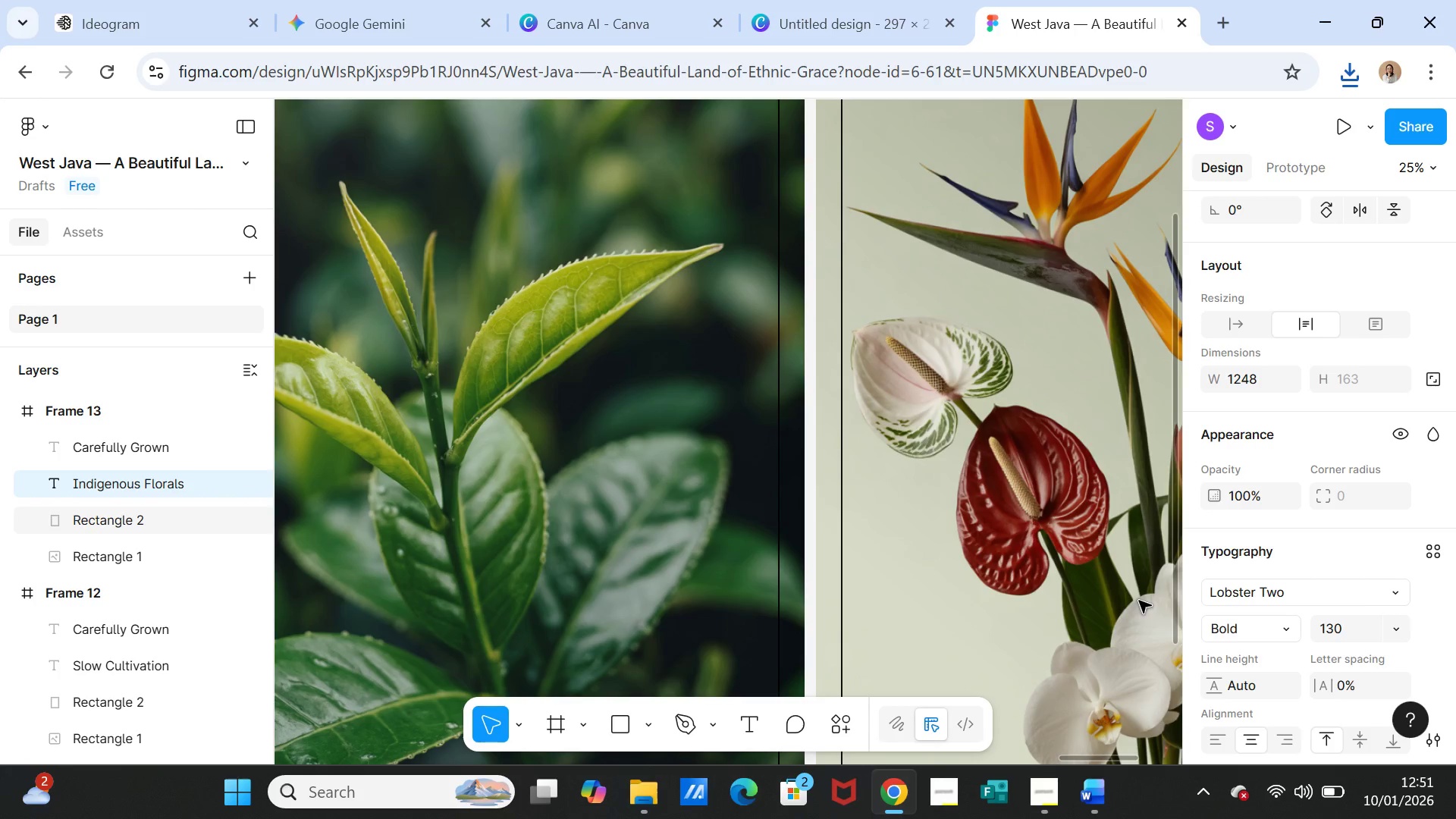 
key(ArrowRight)
 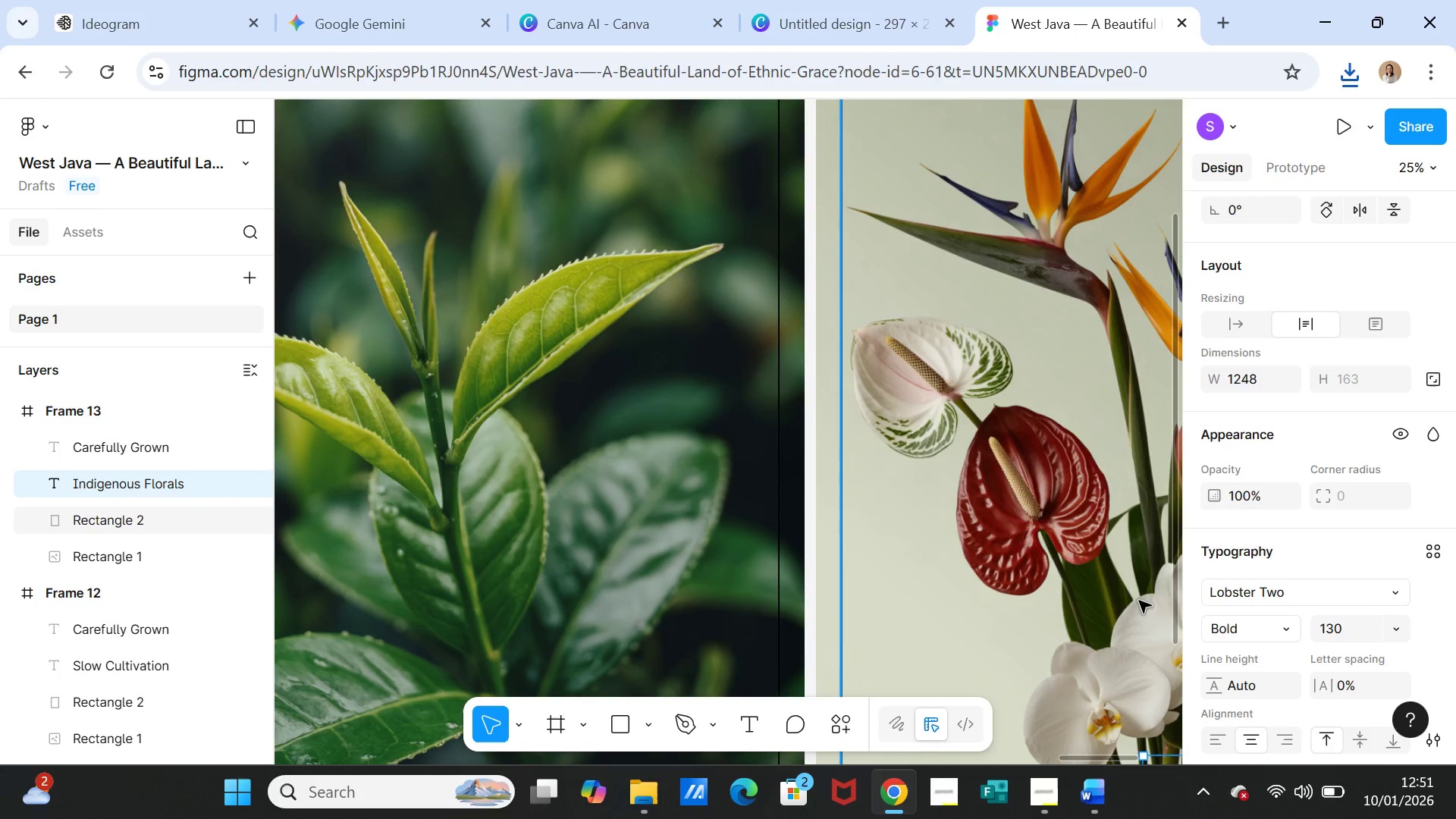 
scroll: coordinate [1059, 511], scroll_direction: down, amount: 9.0
 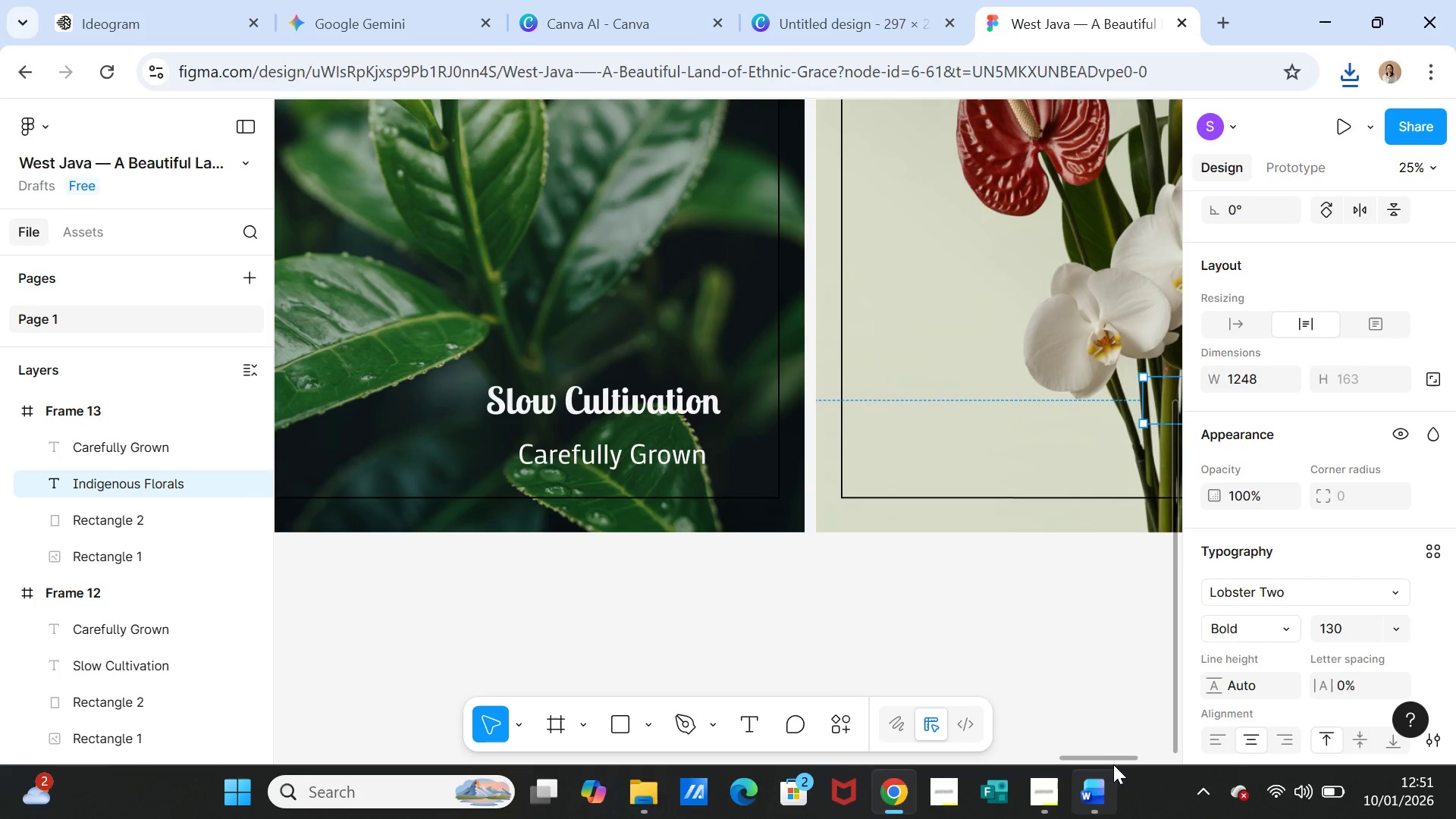 
left_click_drag(start_coordinate=[1108, 761], to_coordinate=[1159, 758])
 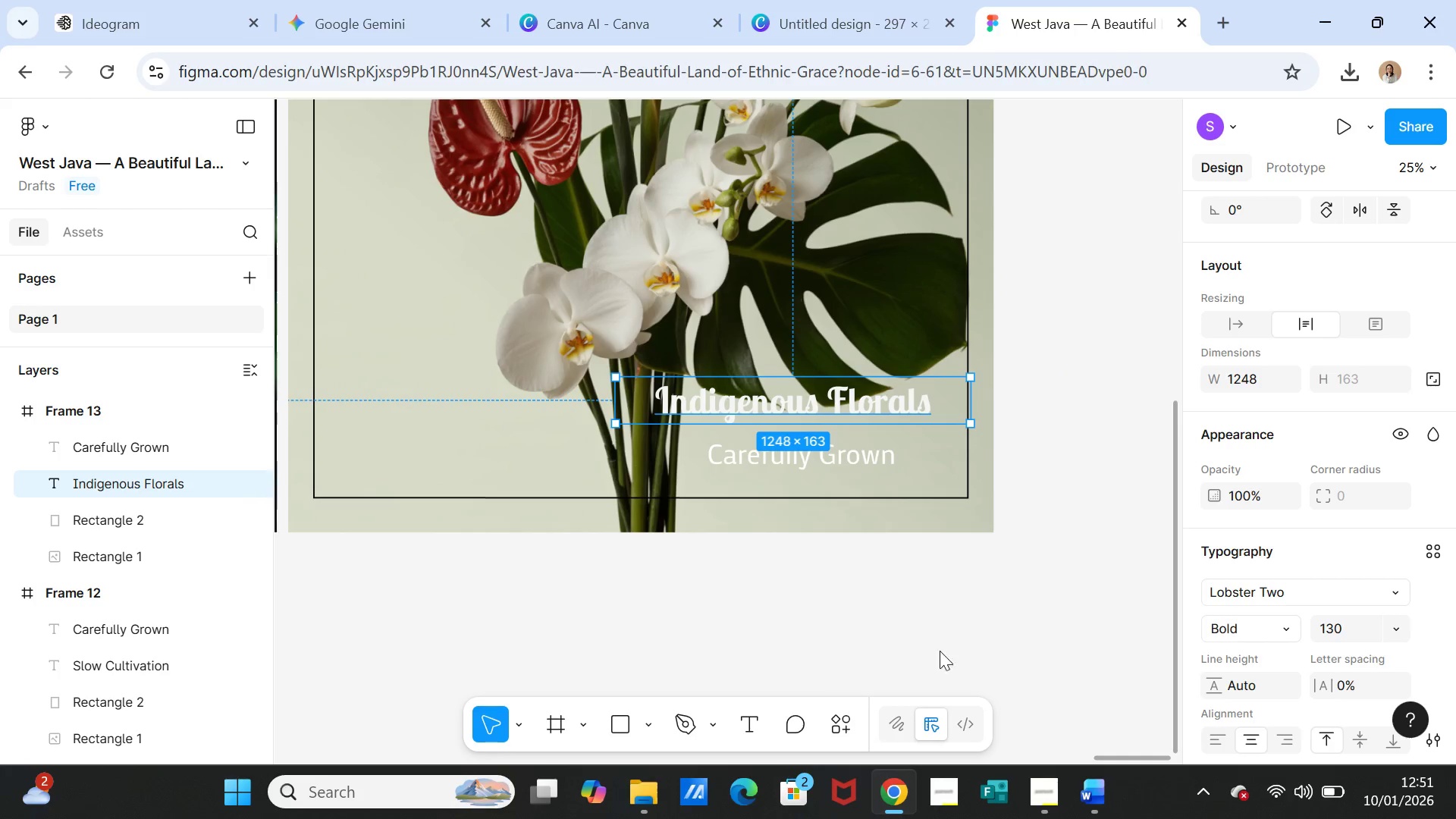 
left_click([940, 651])
 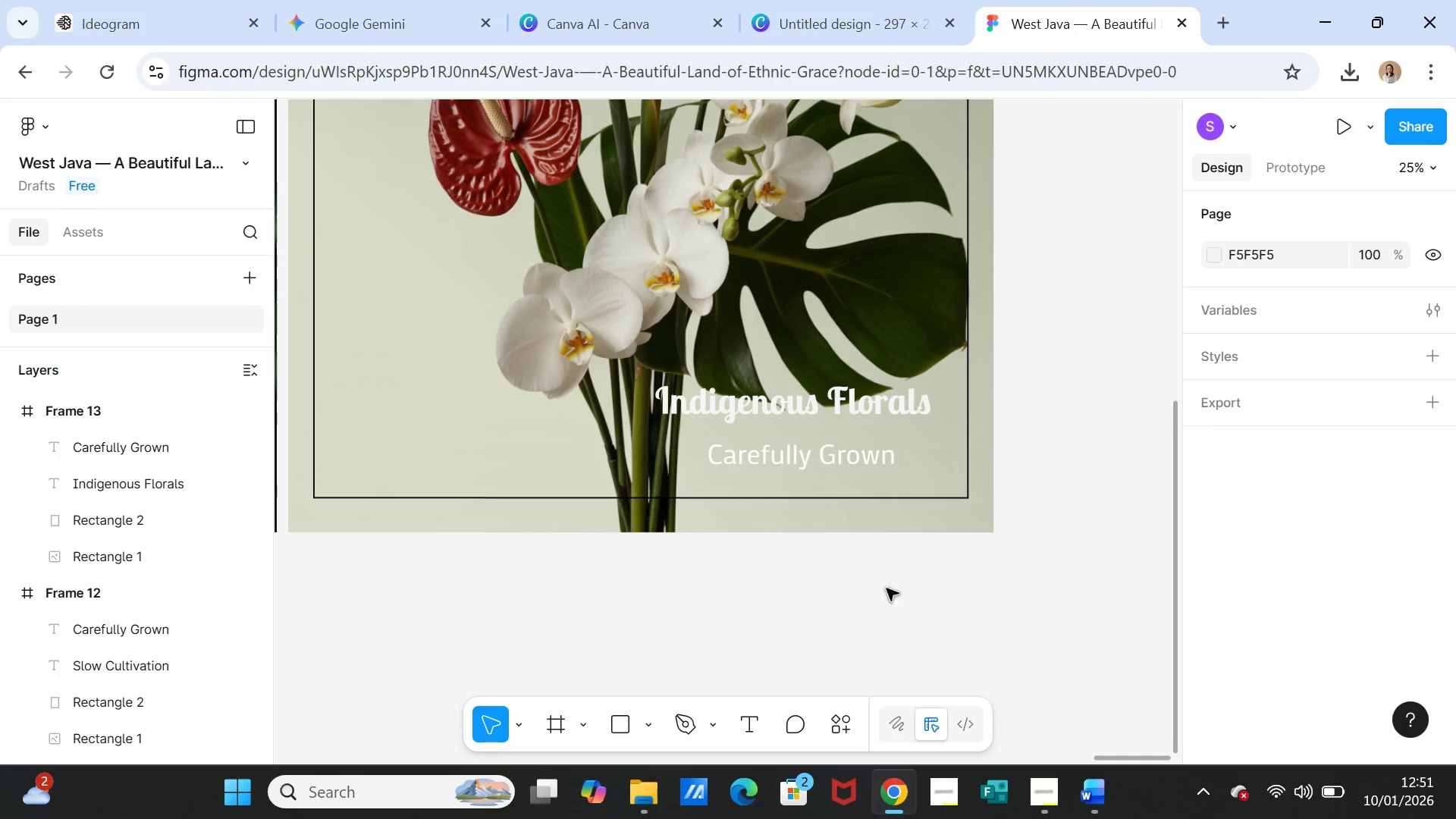 
left_click([864, 411])
 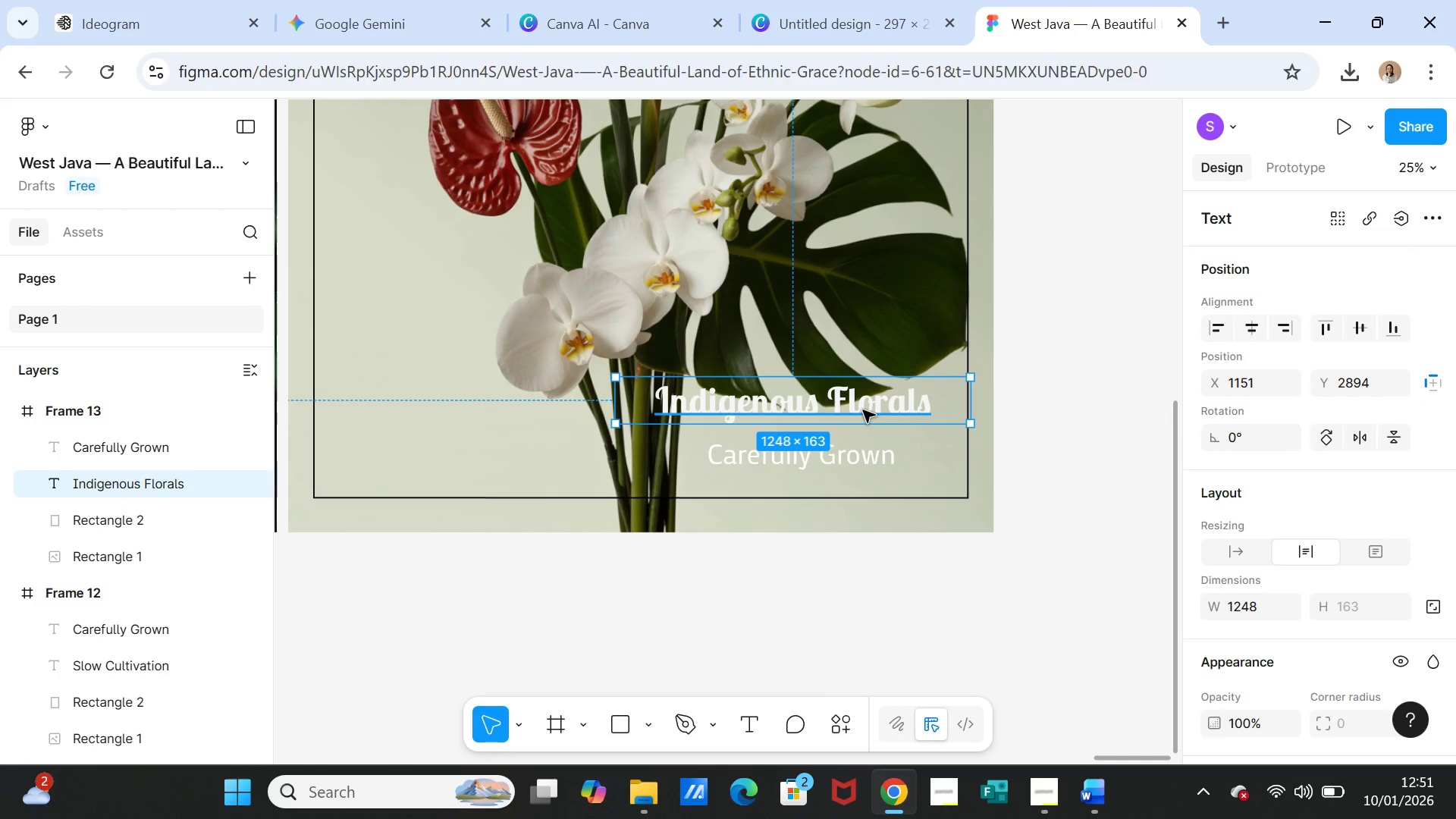 
left_click_drag(start_coordinate=[863, 410], to_coordinate=[894, 360])
 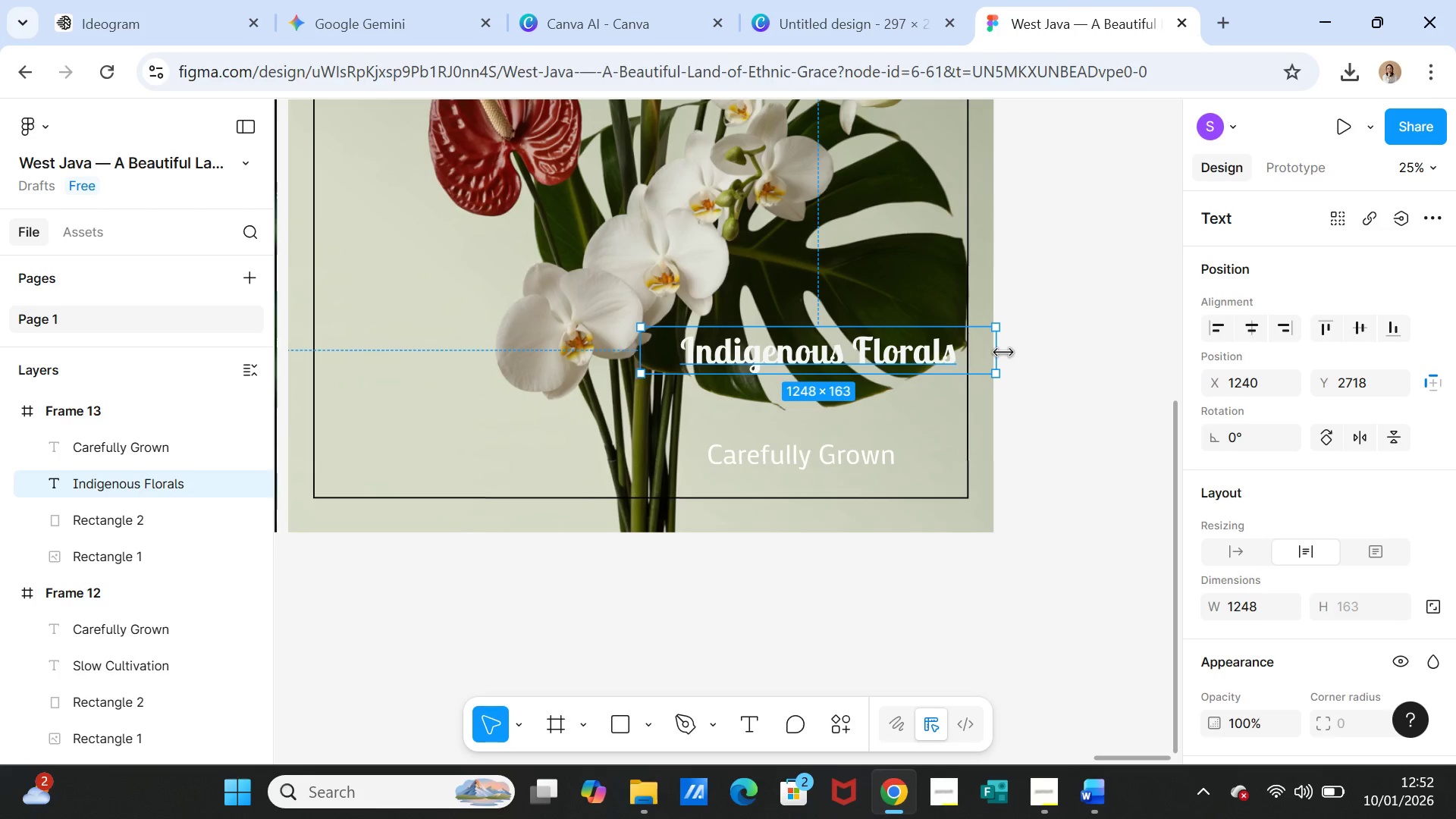 
left_click_drag(start_coordinate=[1003, 353], to_coordinate=[984, 352])
 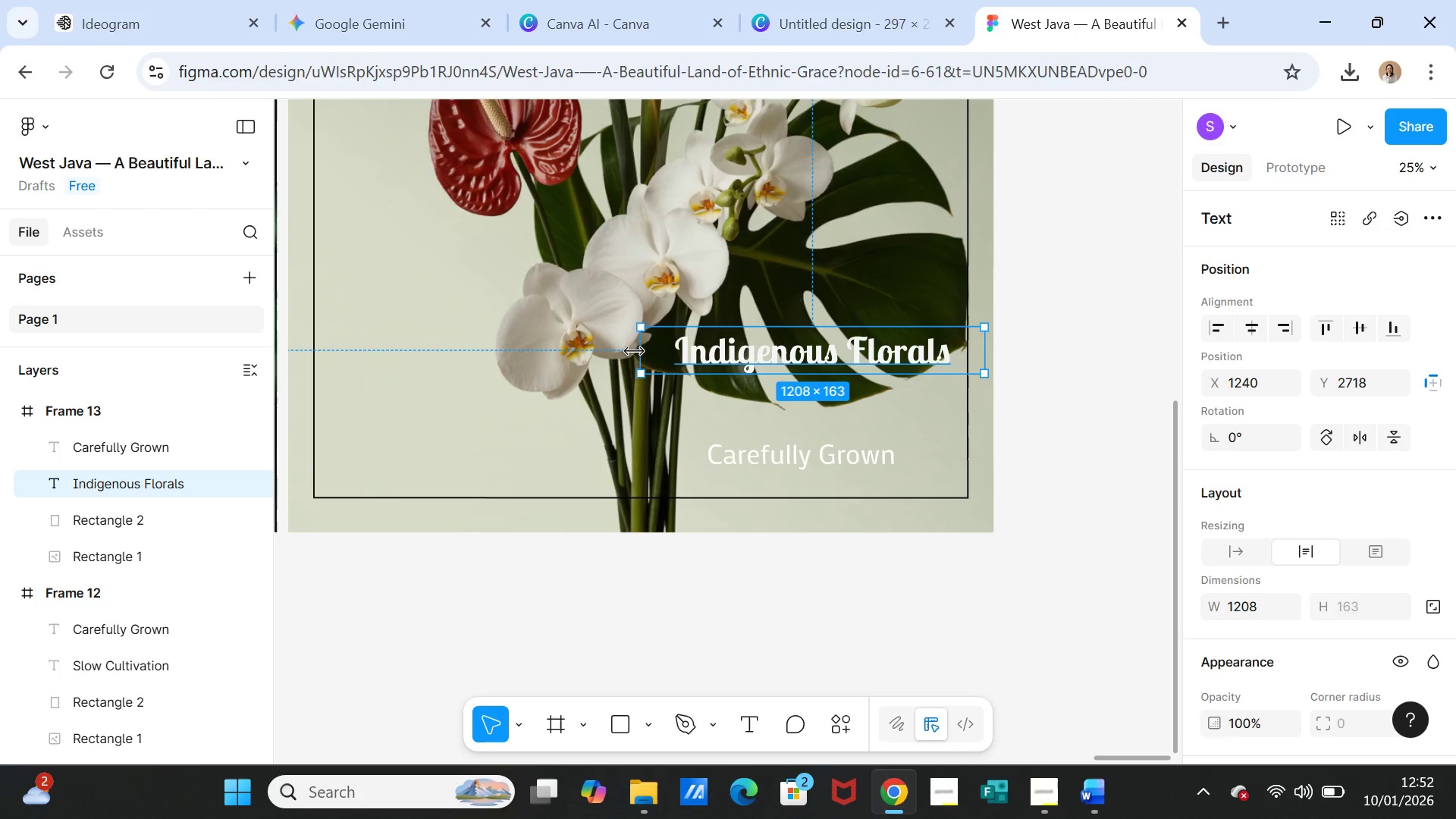 
left_click_drag(start_coordinate=[634, 350], to_coordinate=[668, 350])
 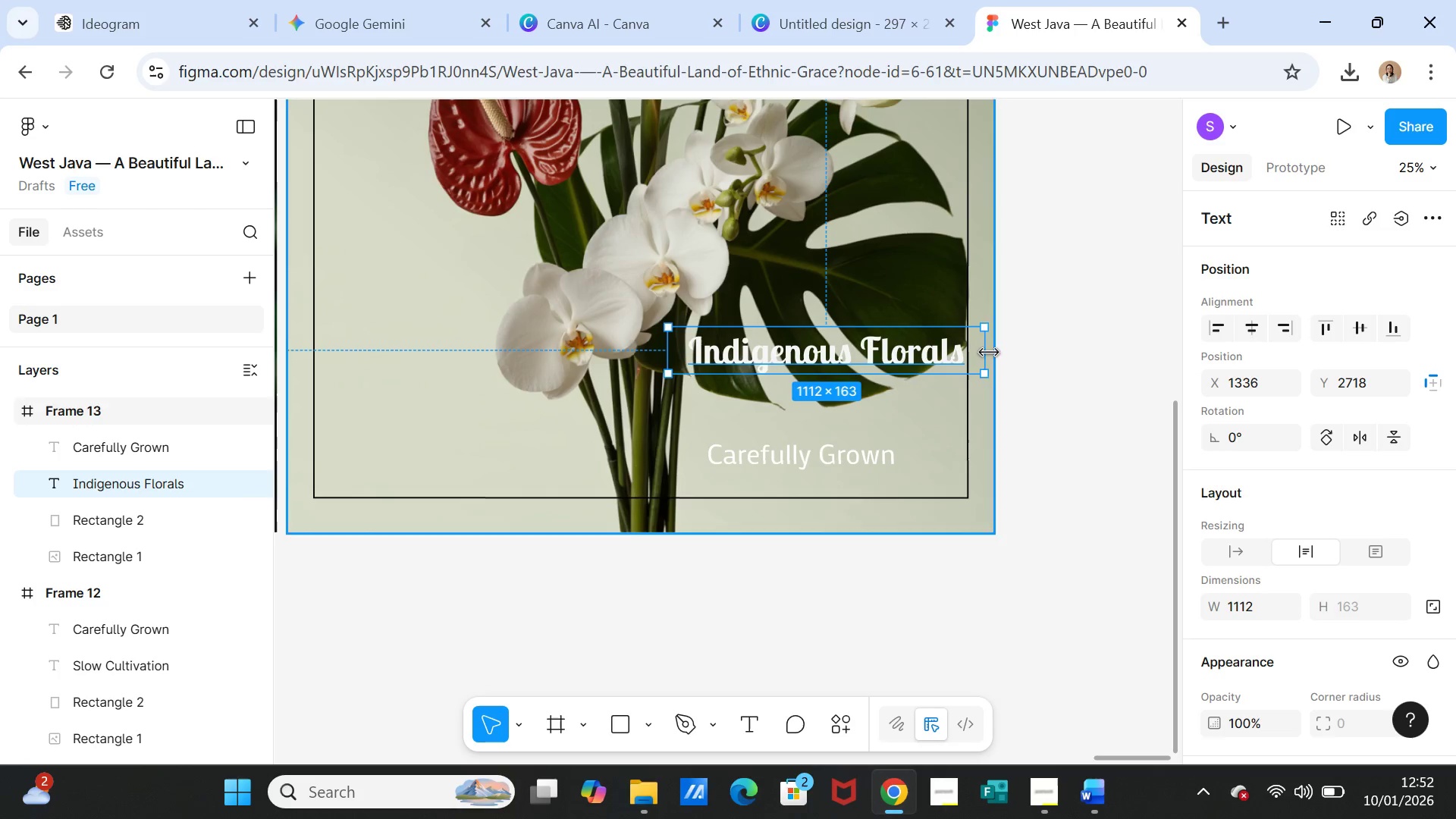 
left_click_drag(start_coordinate=[988, 353], to_coordinate=[968, 350])
 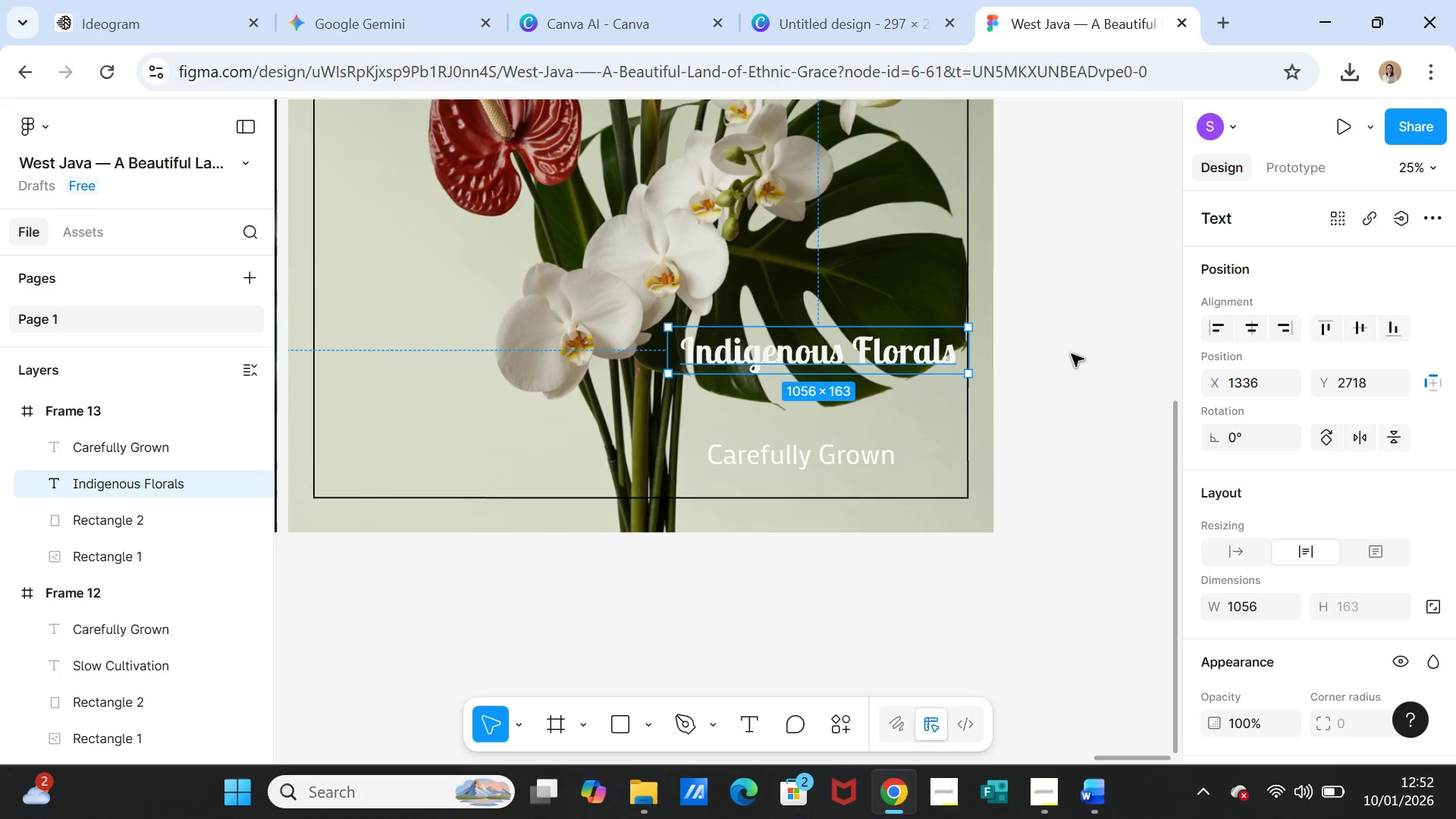 
left_click([1072, 354])
 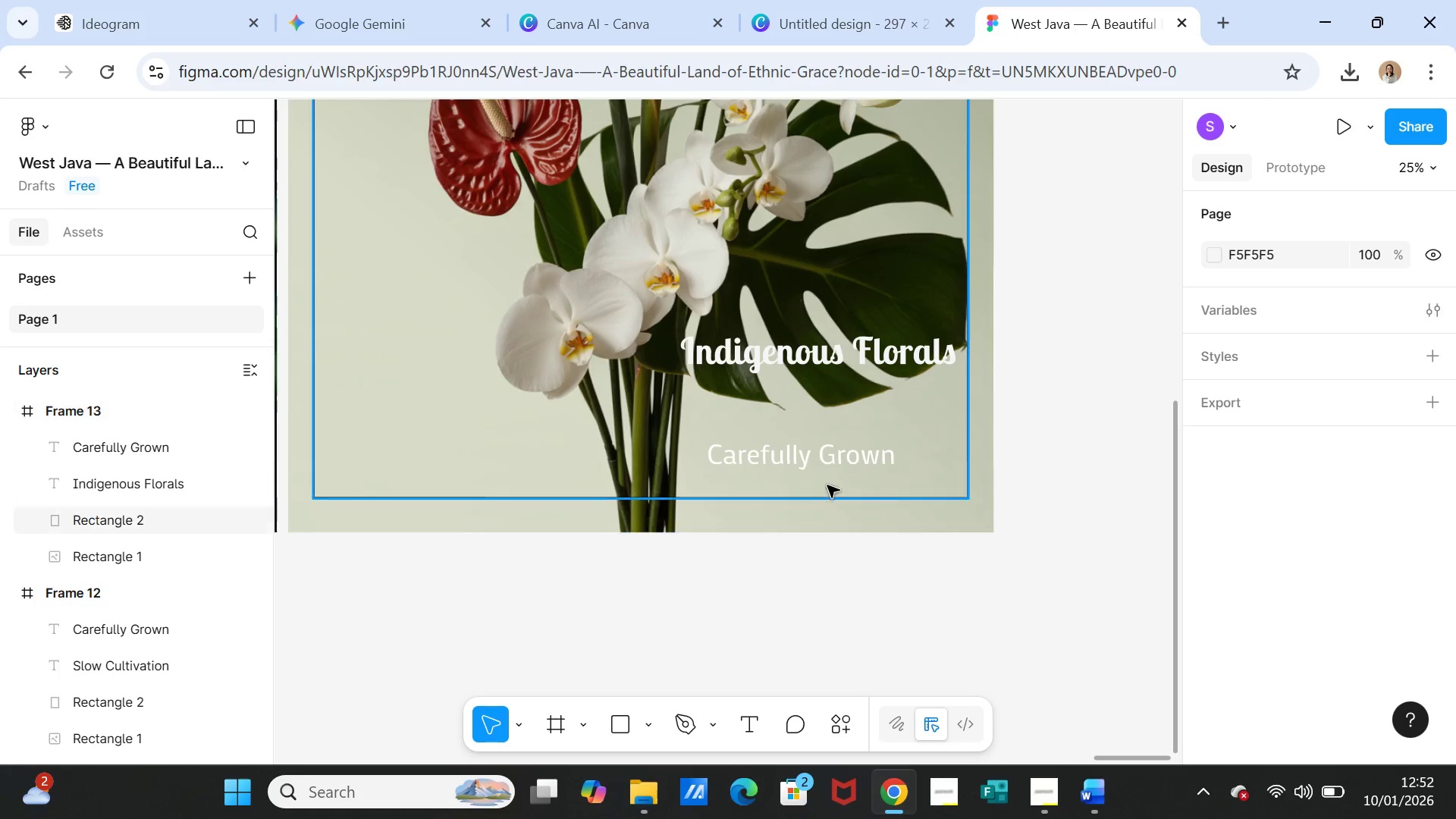 
wait(8.81)
 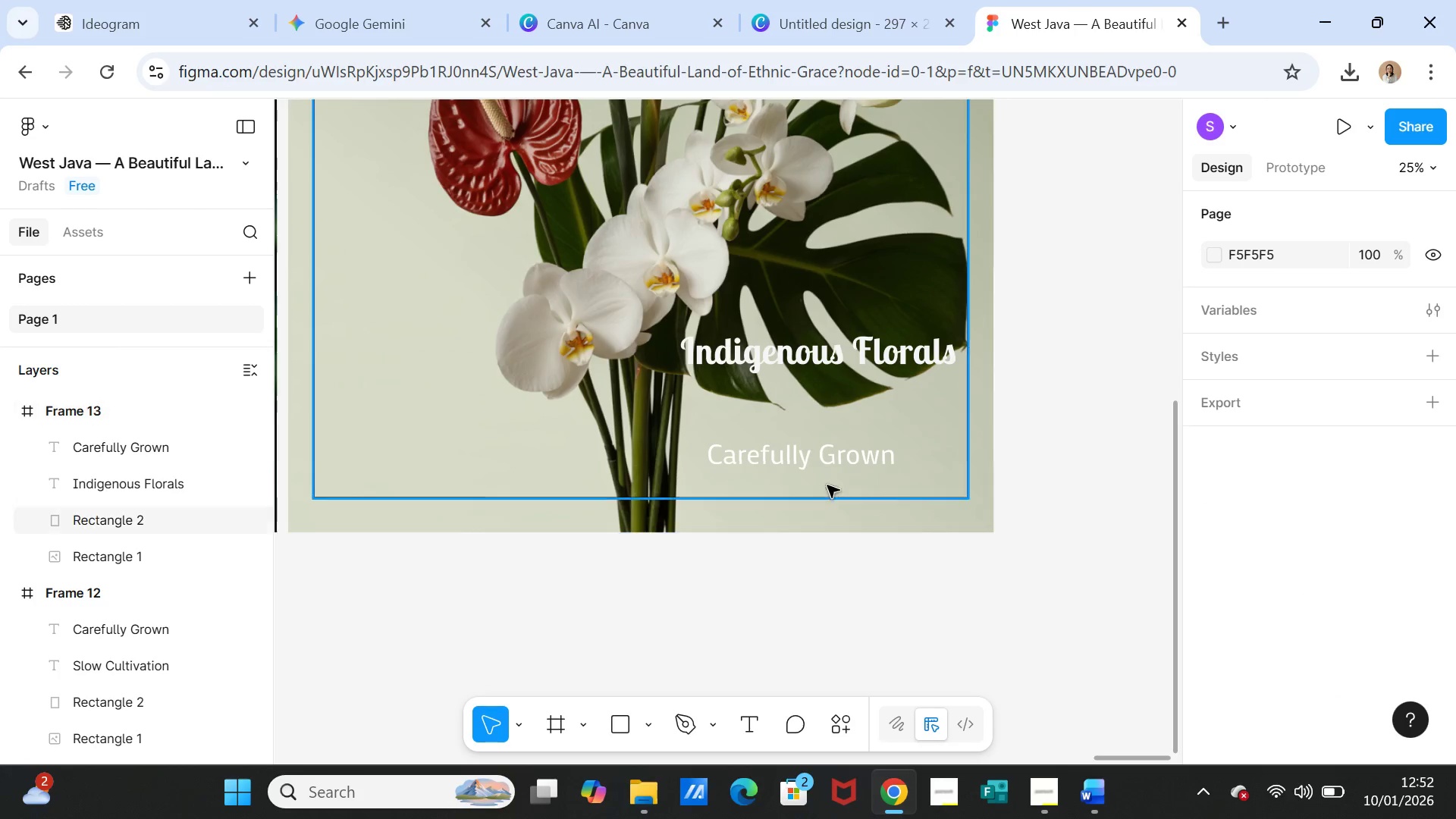 
hold_key(key=ControlLeft, duration=0.45)
 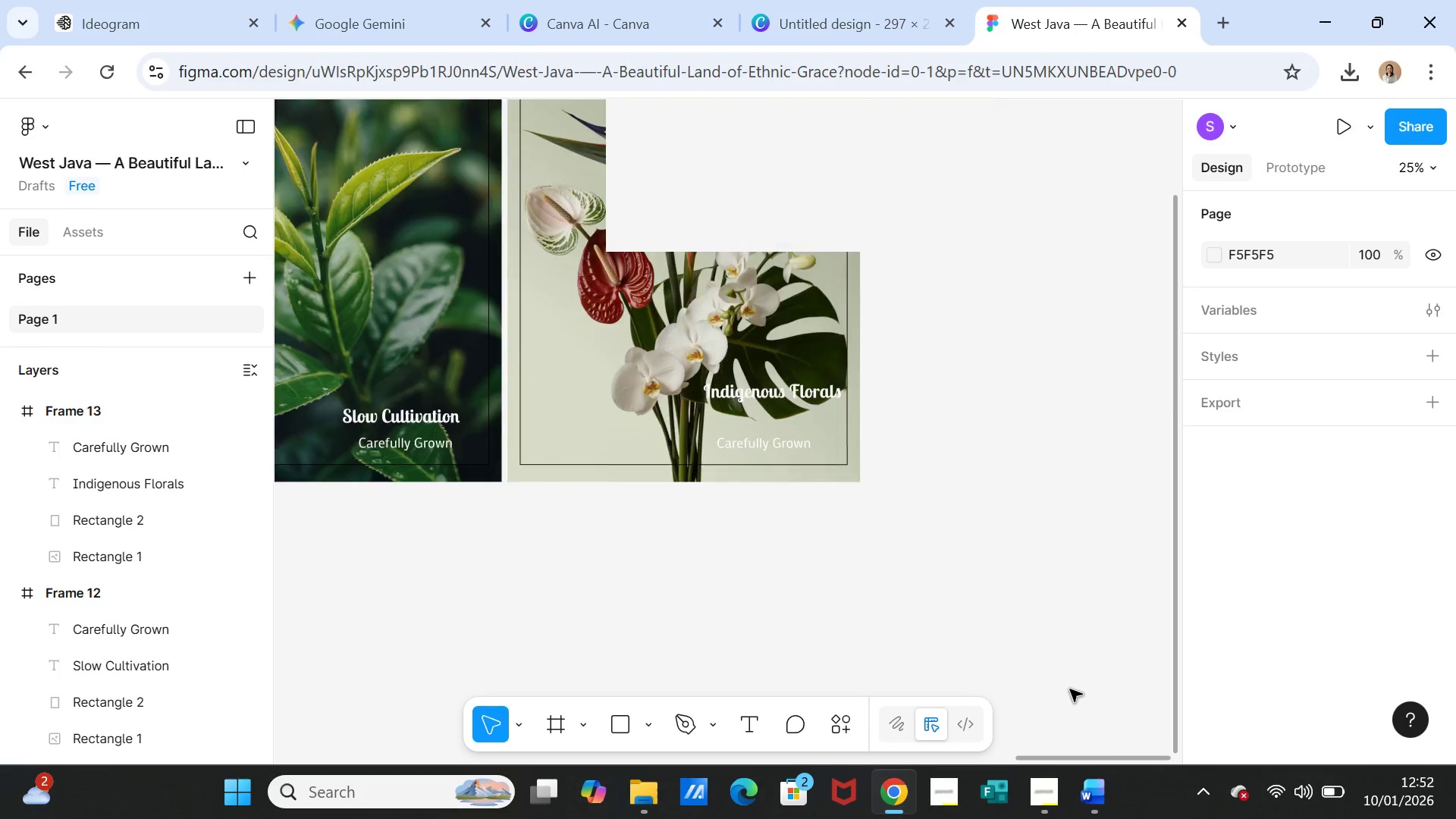 
key(Minus)
 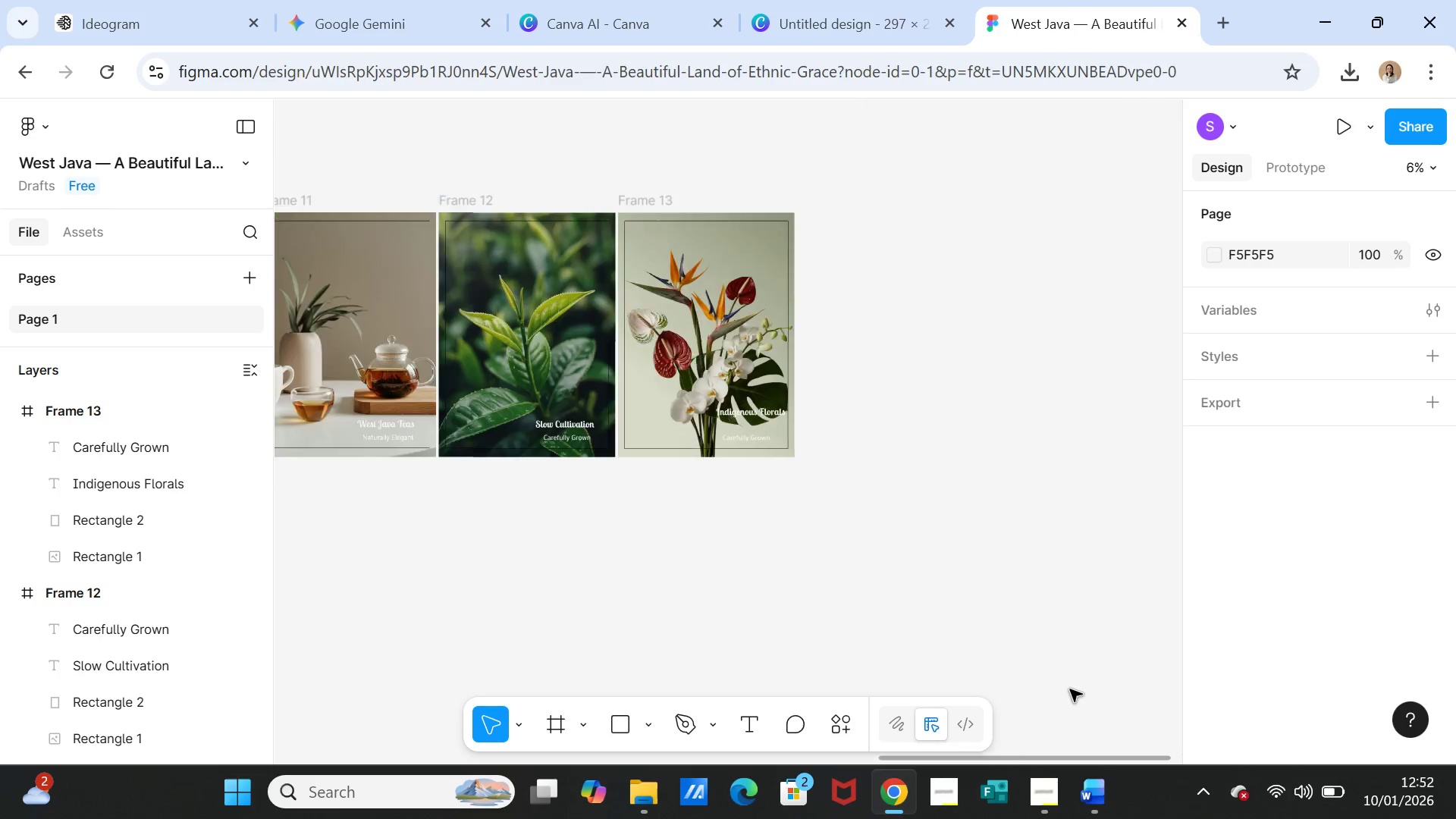 
key(Minus)
 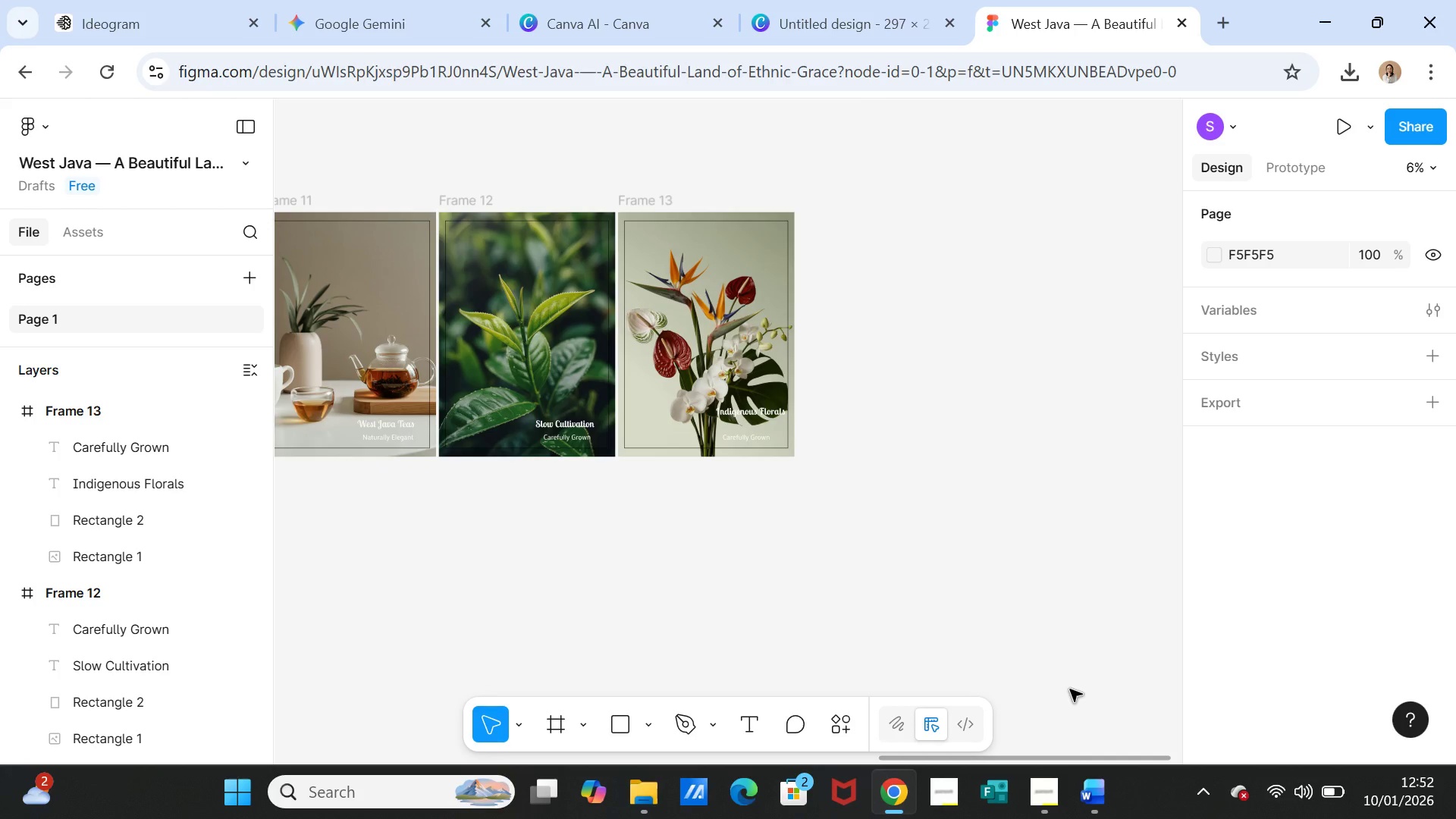 
key(Control+Equal)
 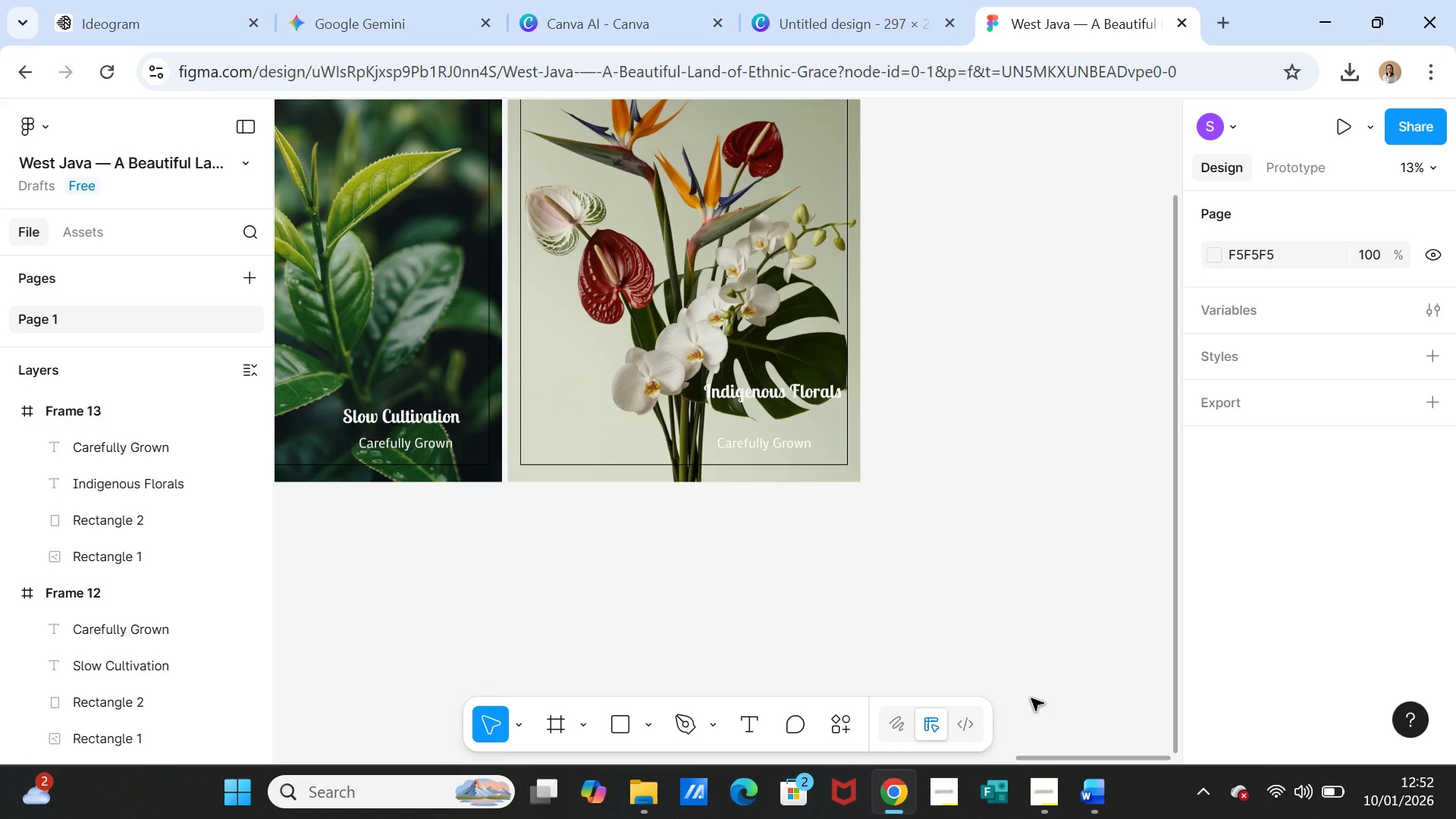 
scroll: coordinate [990, 629], scroll_direction: up, amount: 7.0
 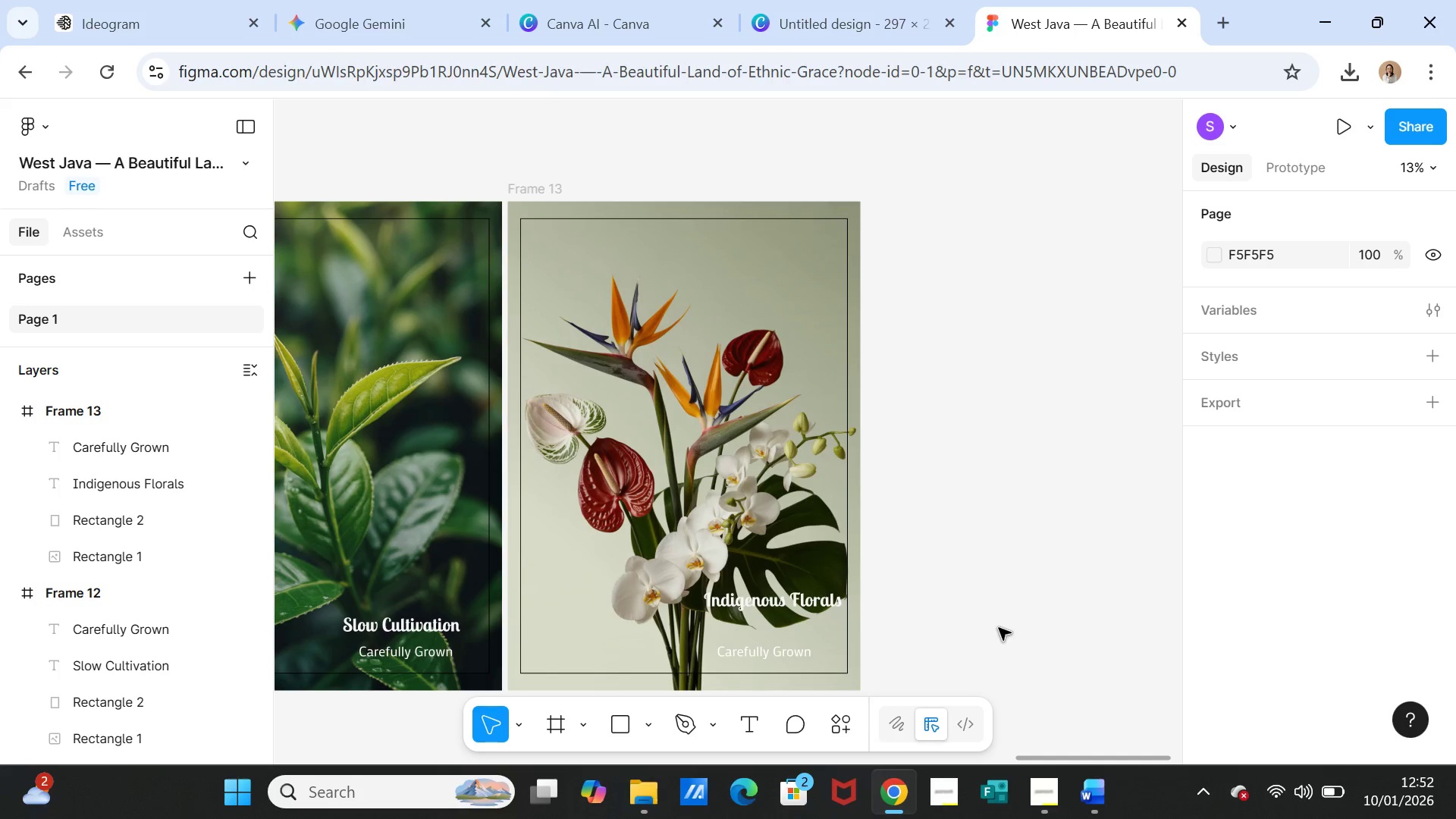 
scroll: coordinate [1094, 632], scroll_direction: down, amount: 3.0
 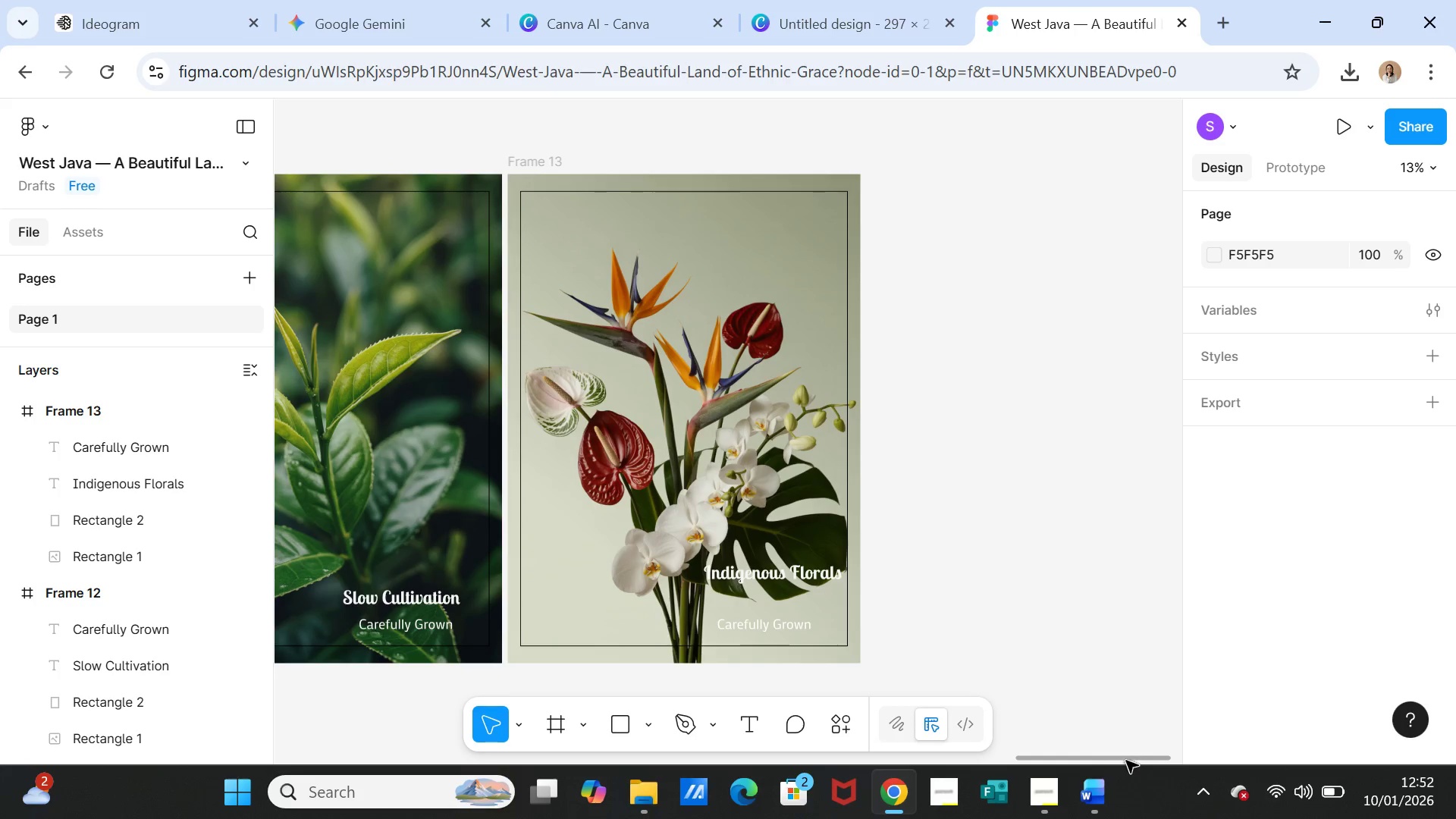 
left_click_drag(start_coordinate=[1126, 761], to_coordinate=[393, 708])
 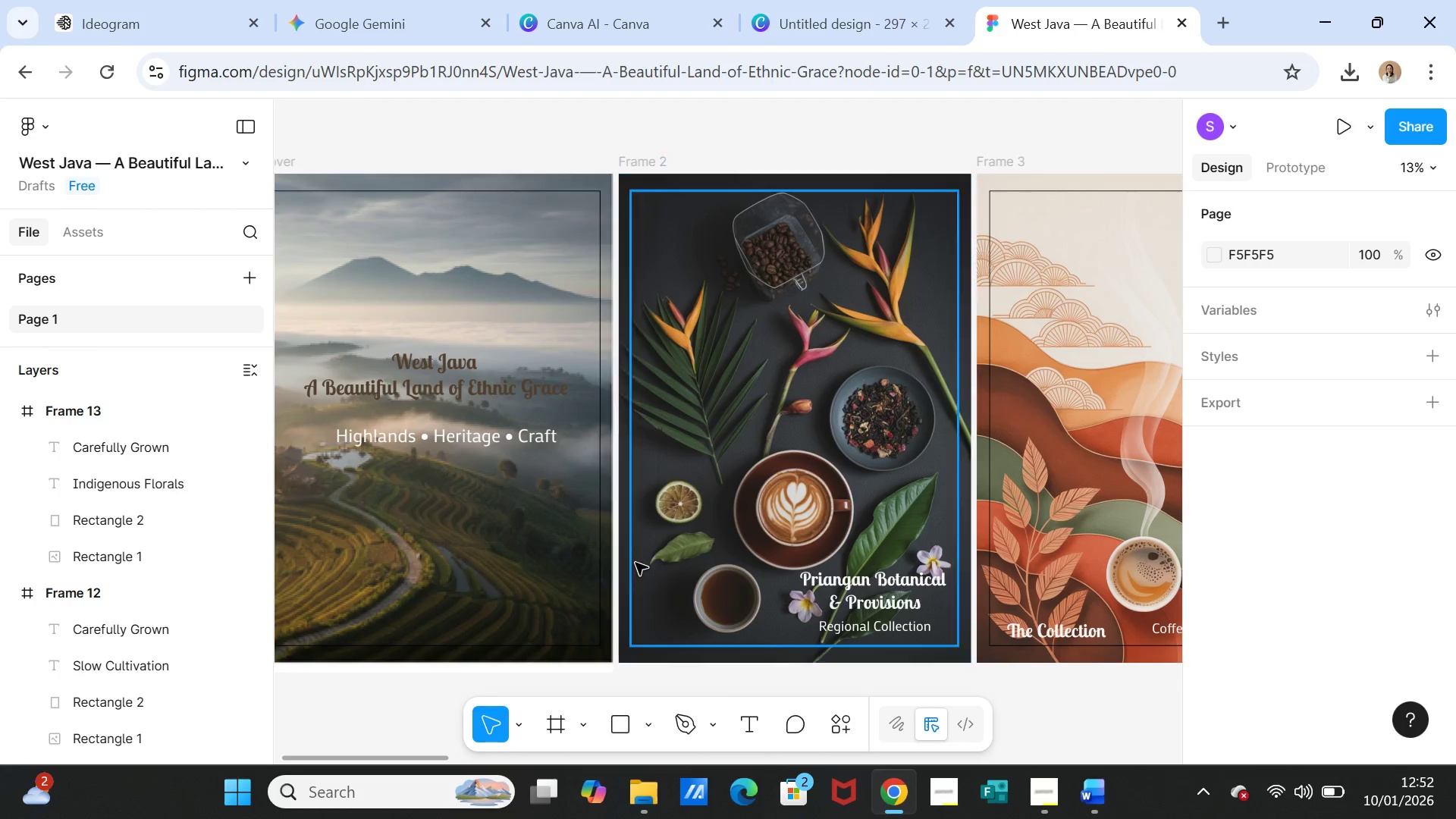 
scroll: coordinate [635, 563], scroll_direction: up, amount: 1.0
 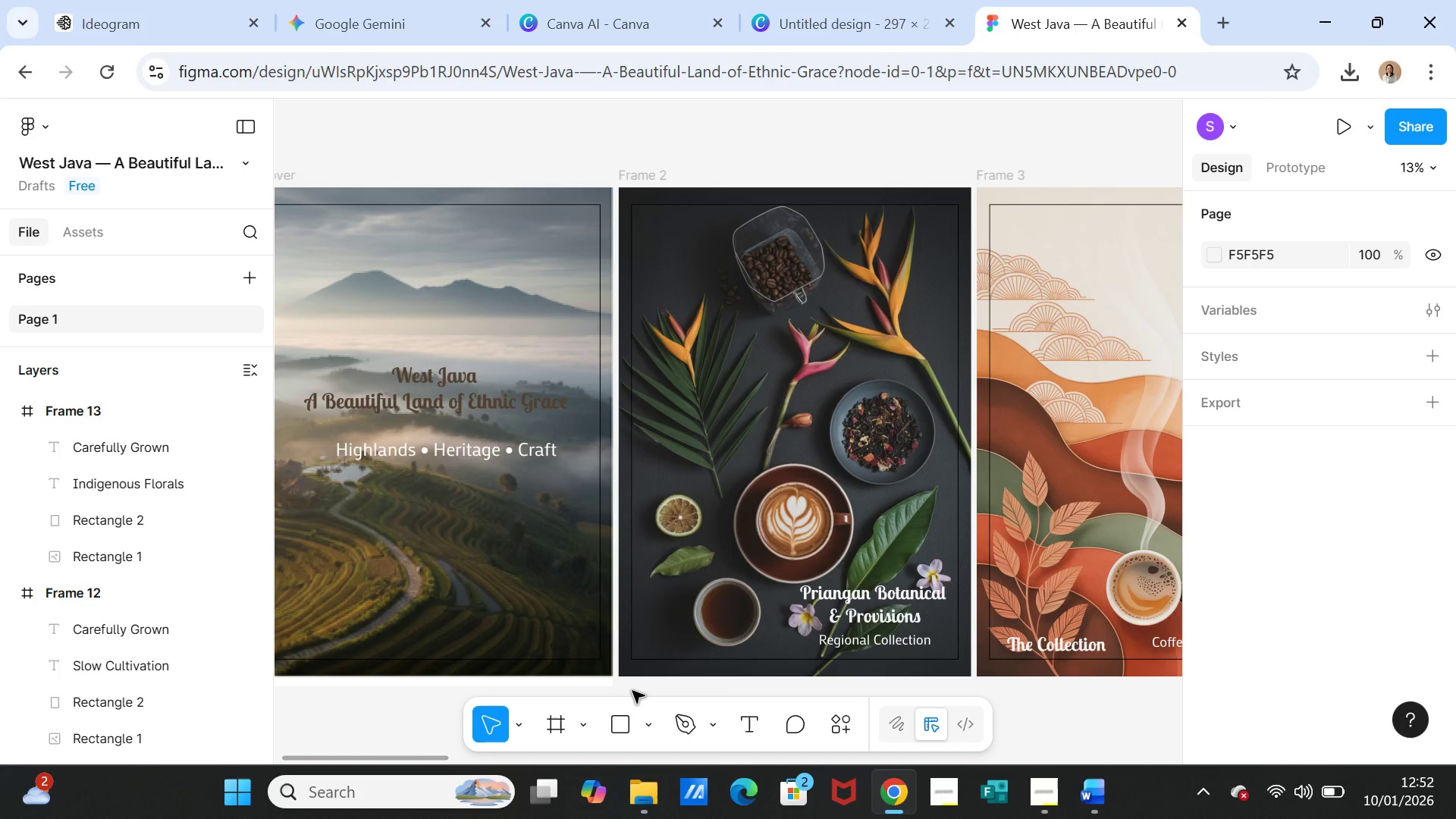 
wait(8.65)
 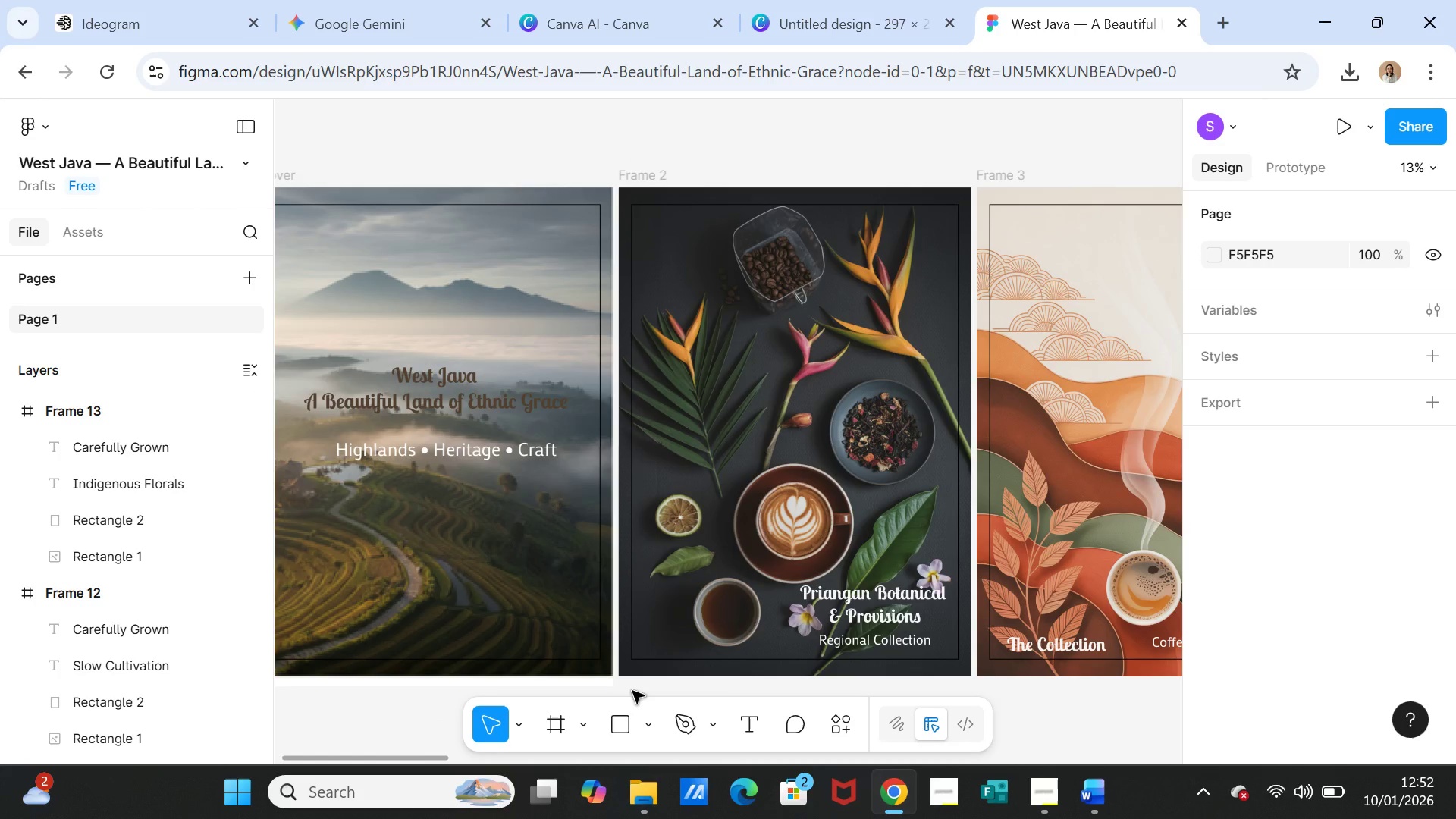 
scroll: coordinate [1192, 654], scroll_direction: down, amount: 1.0
 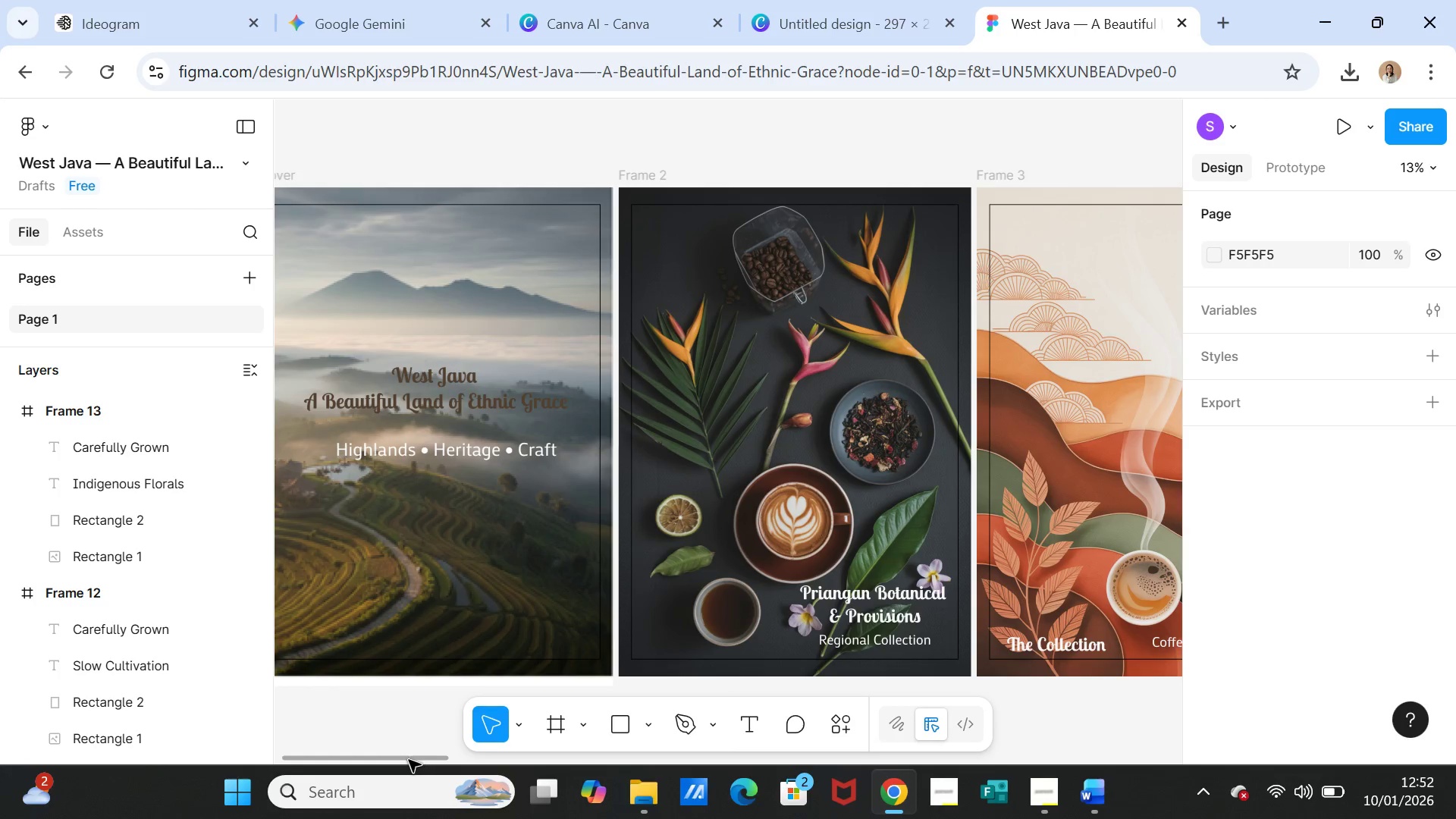 
left_click_drag(start_coordinate=[409, 760], to_coordinate=[1179, 758])
 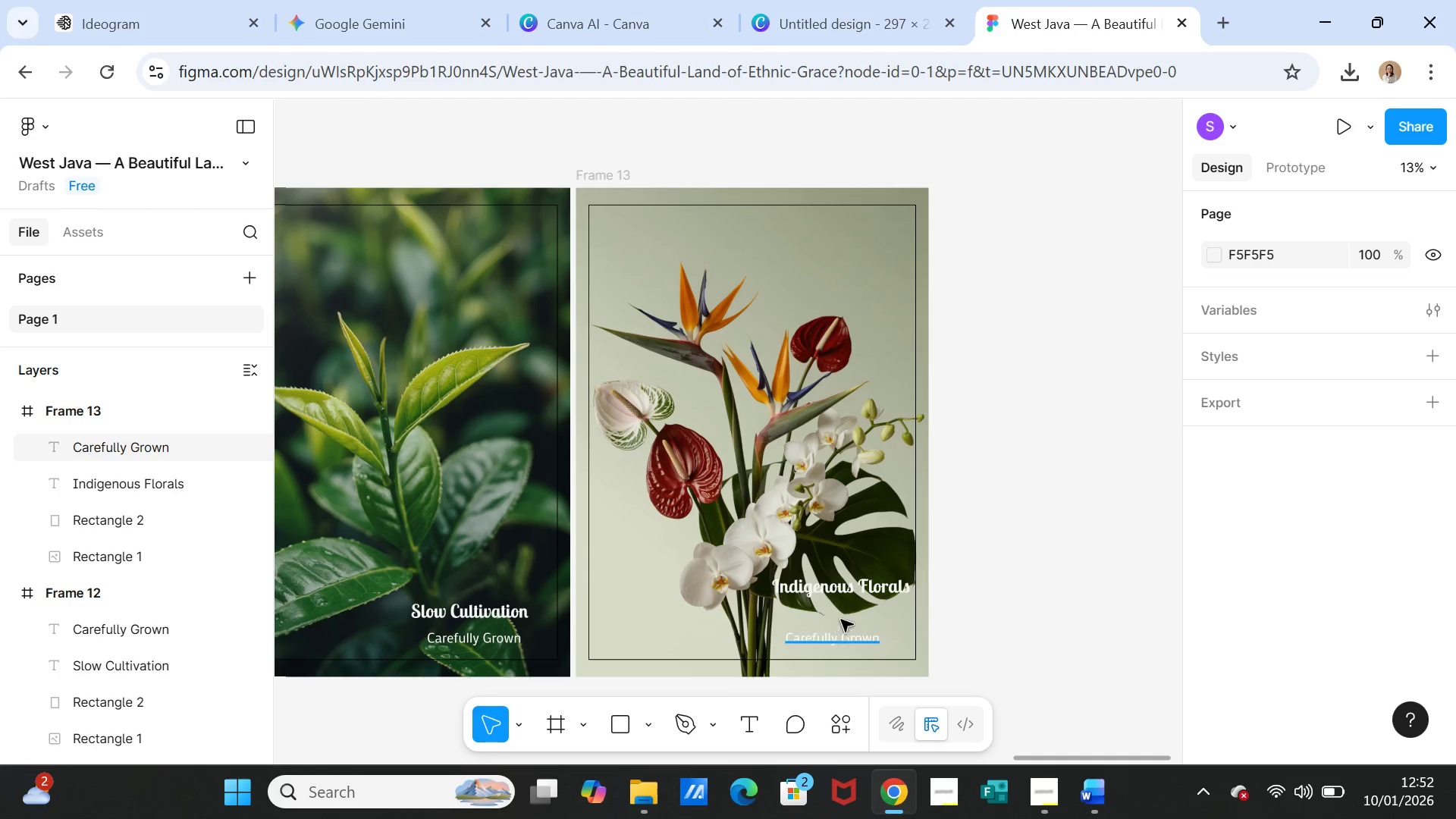 
left_click([843, 593])
 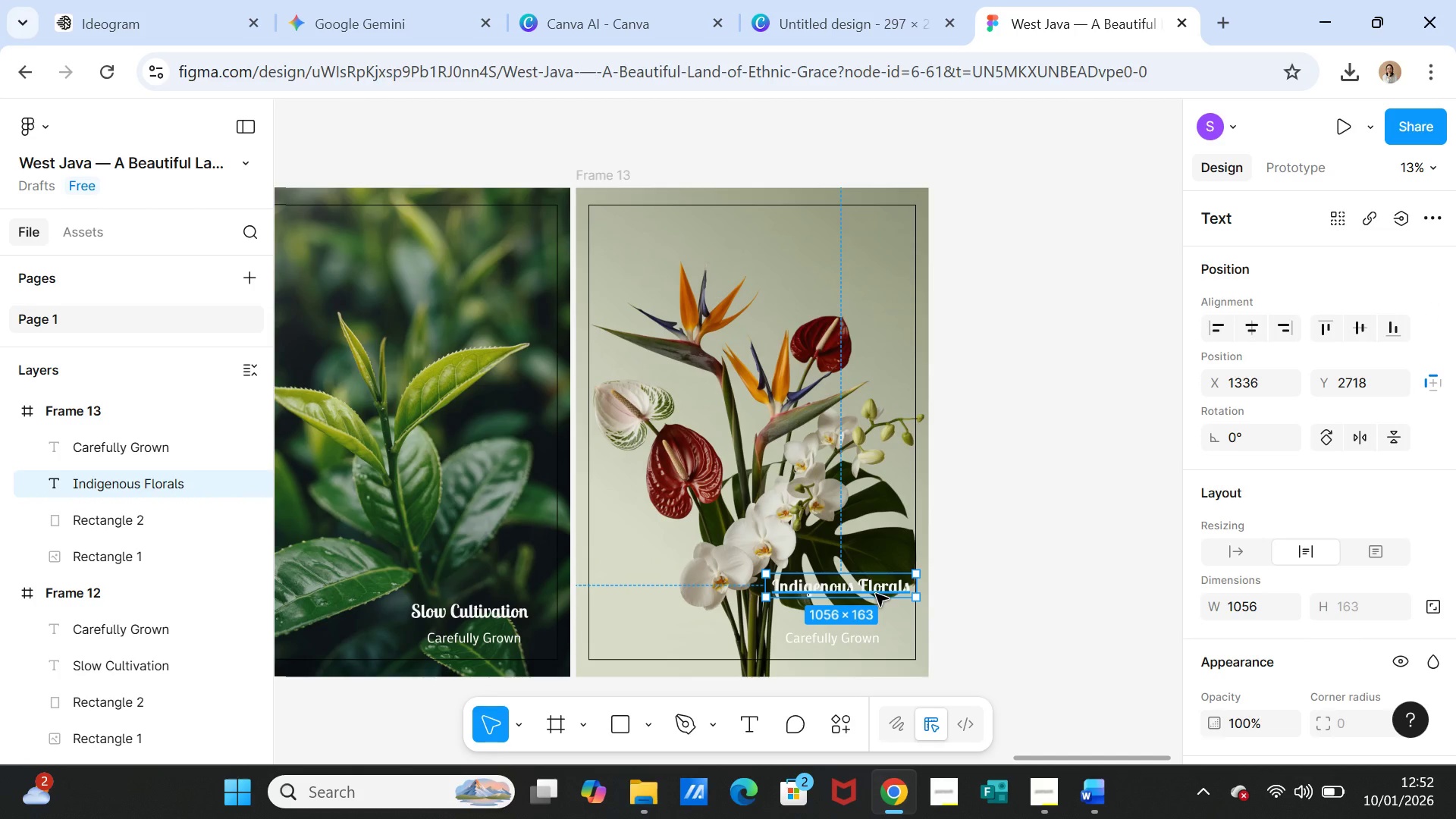 
left_click_drag(start_coordinate=[879, 590], to_coordinate=[875, 235])
 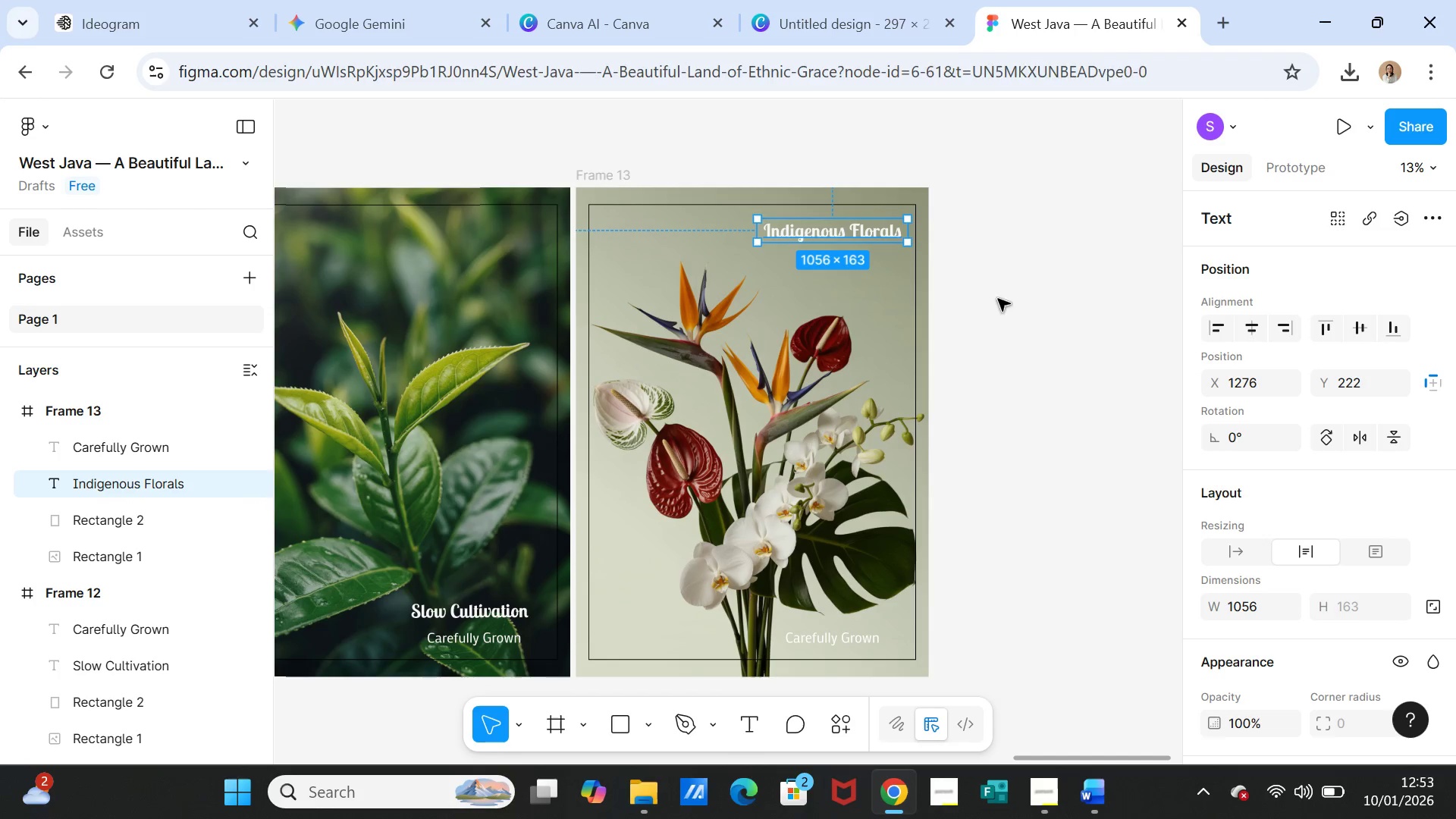 
left_click([998, 299])
 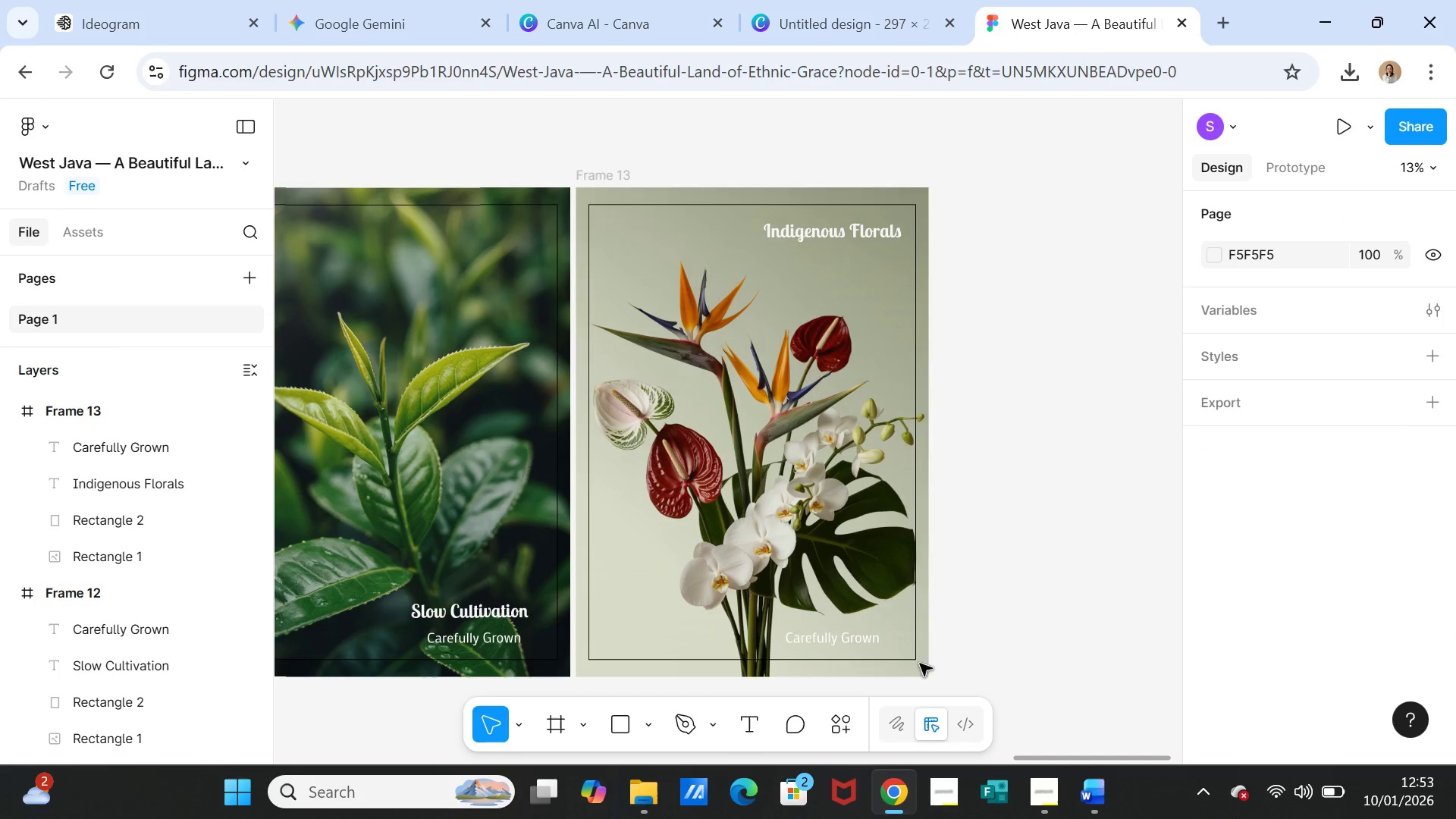 
left_click([859, 642])
 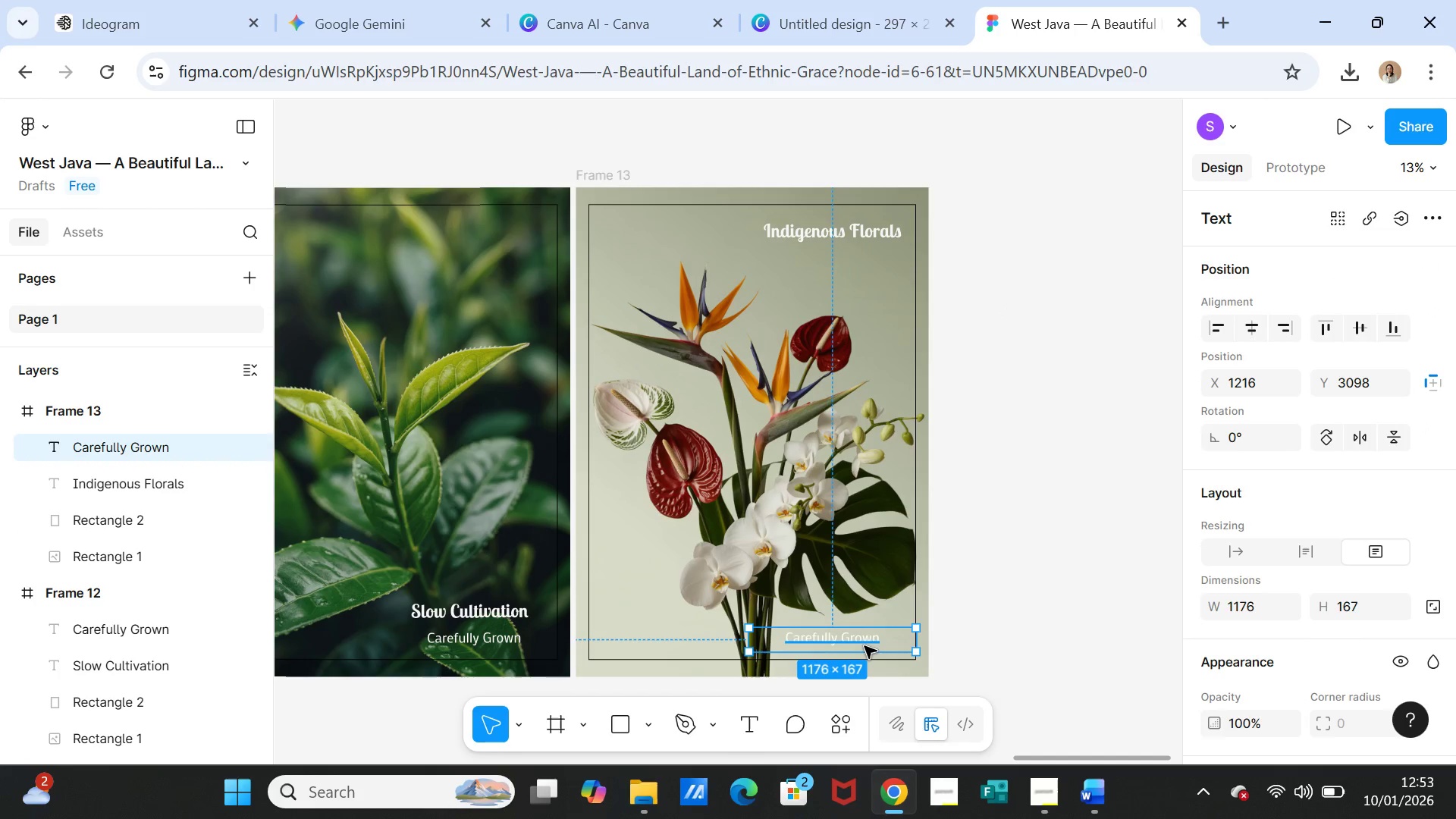 
left_click_drag(start_coordinate=[864, 646], to_coordinate=[868, 259])
 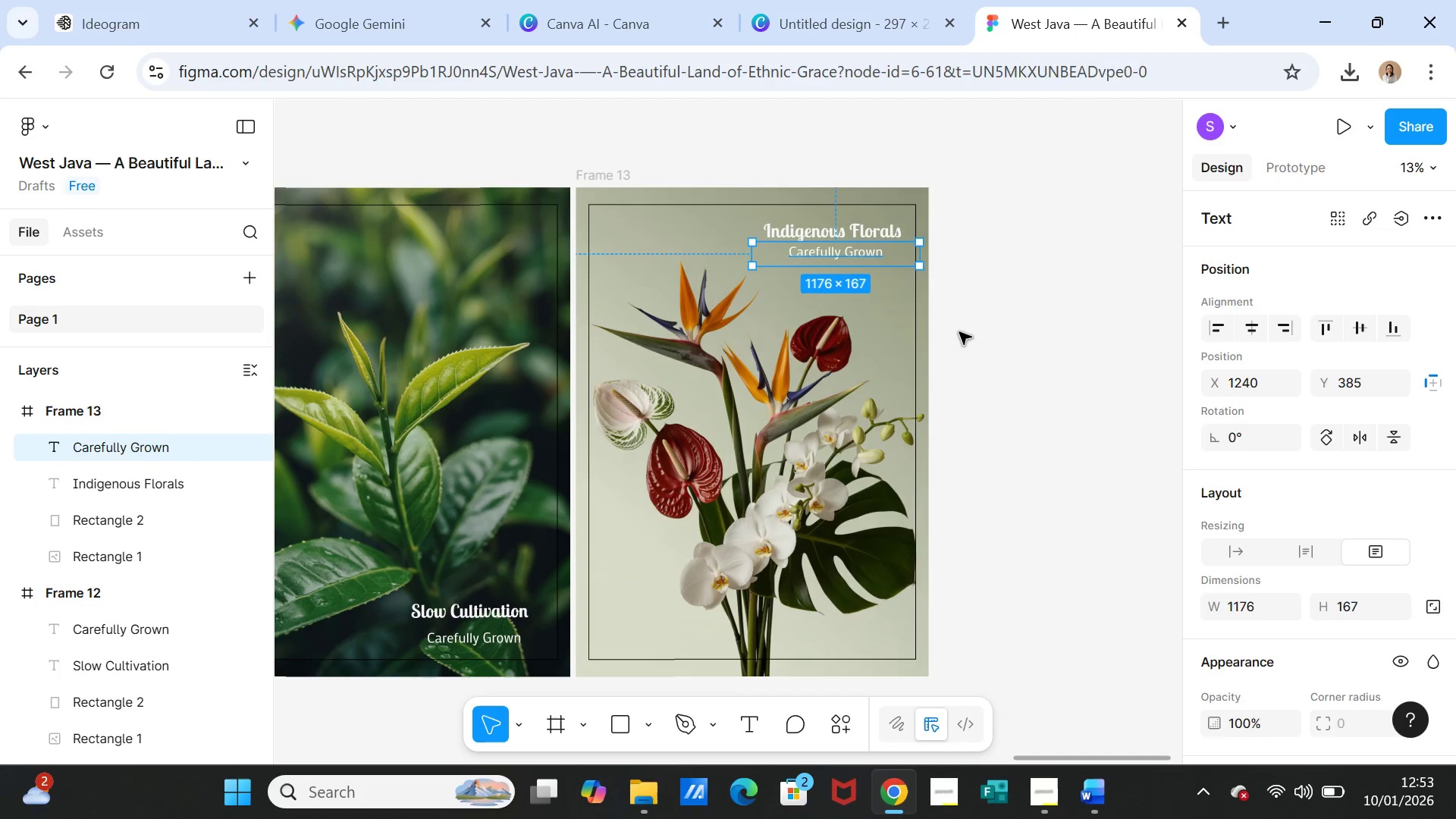 
left_click([959, 332])
 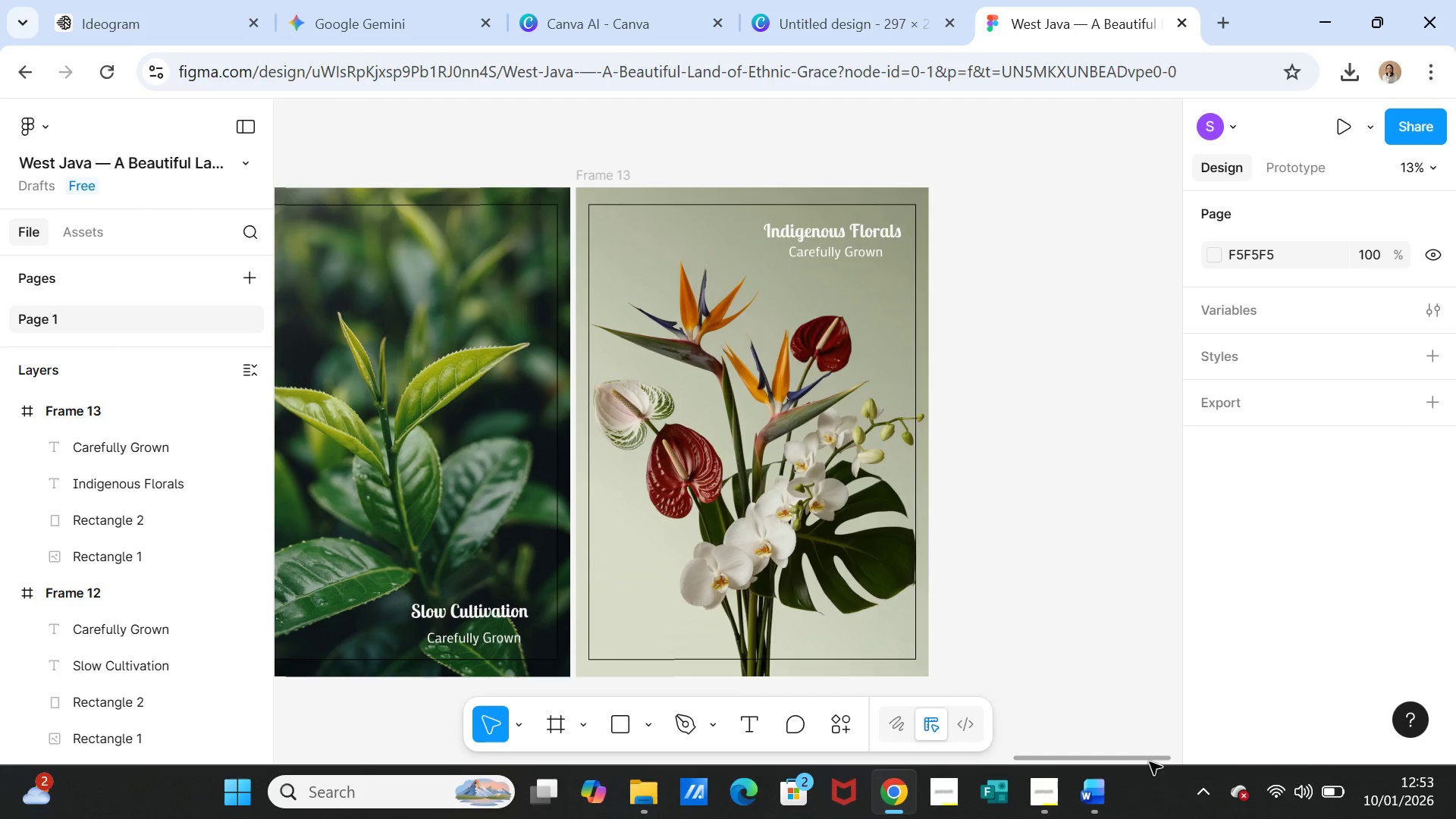 
mouse_move([1061, 799])
 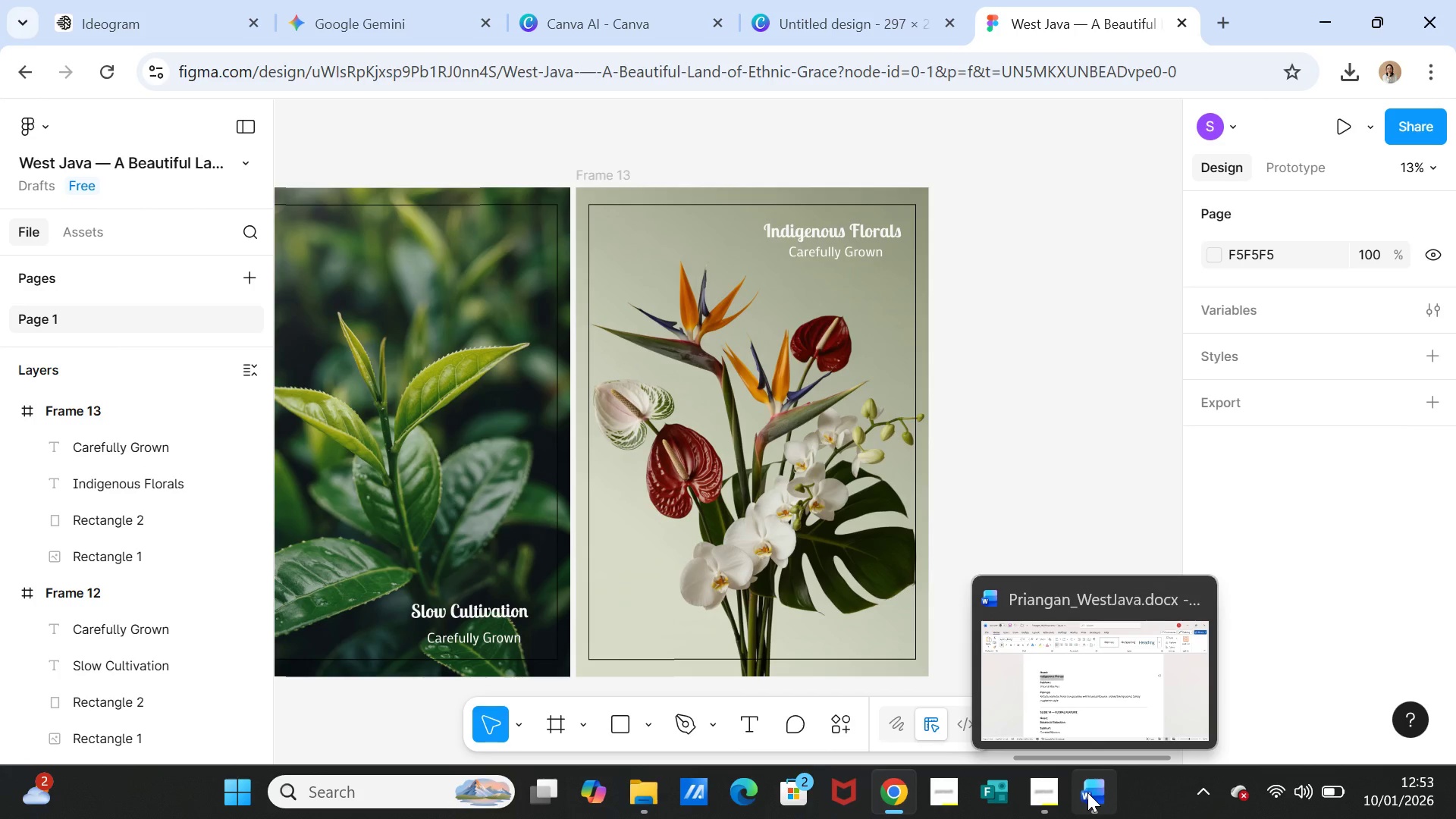 
left_click([1087, 792])
 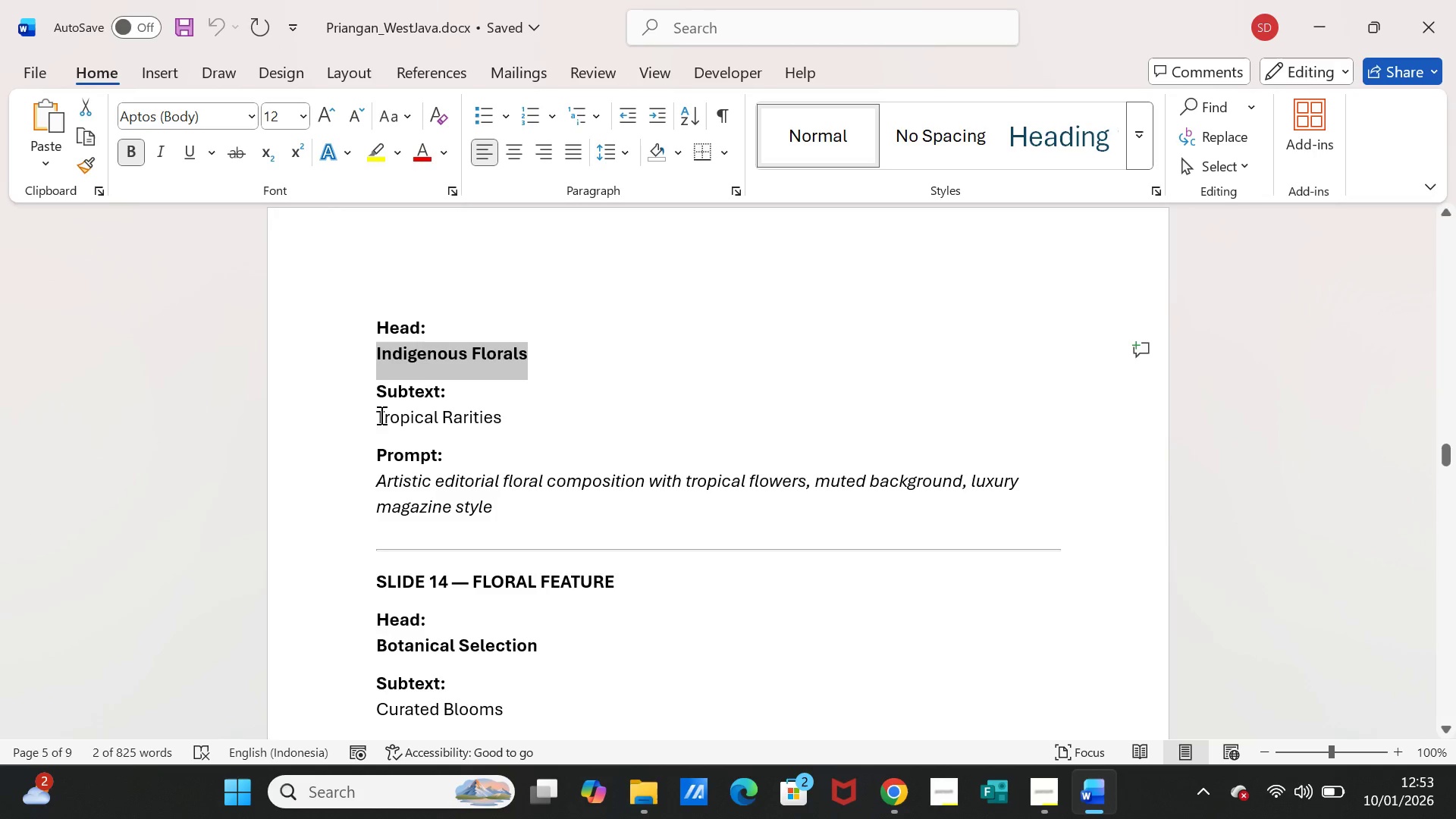 
left_click_drag(start_coordinate=[377, 414], to_coordinate=[488, 407])
 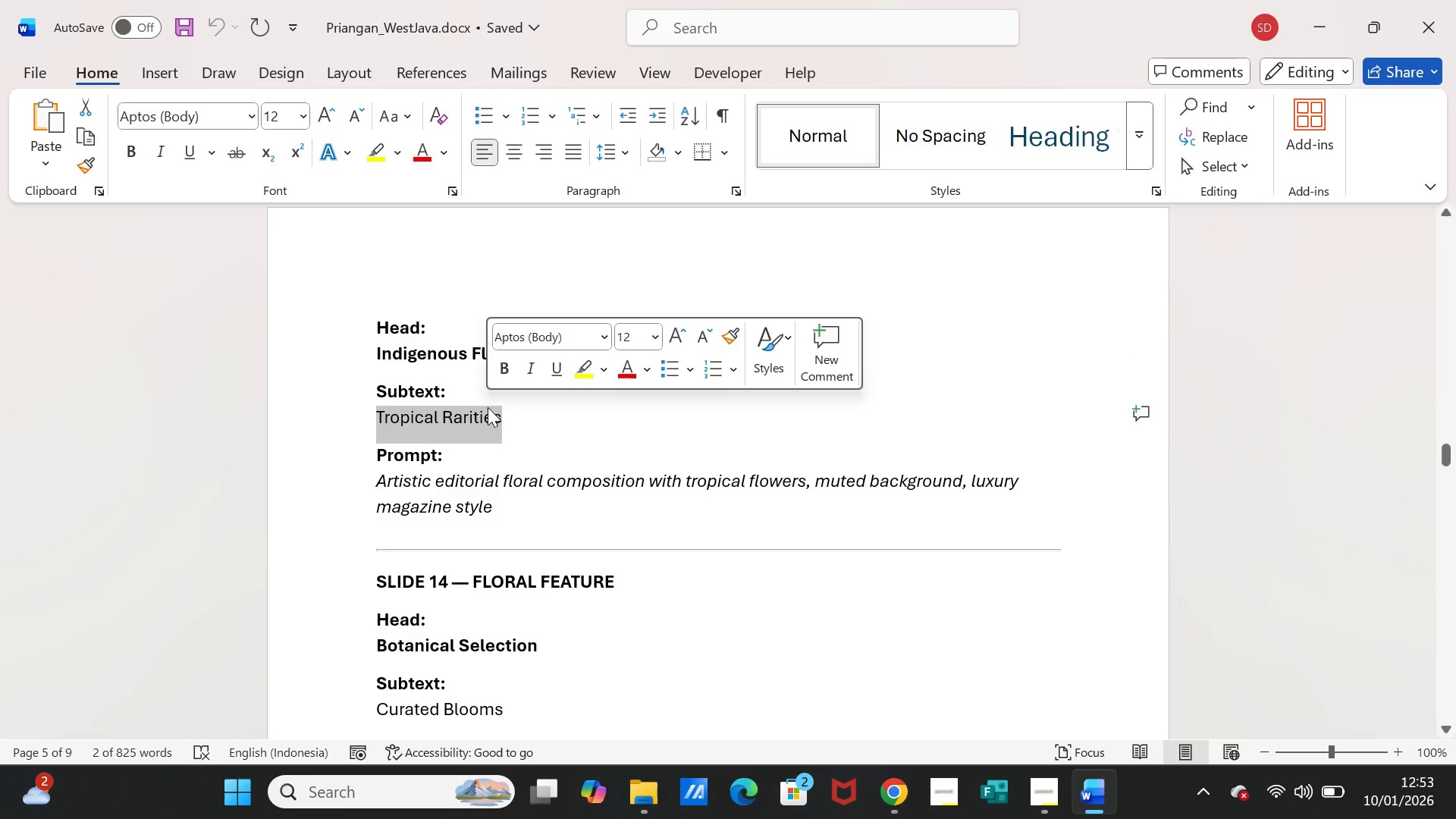 
key(Control+C)
 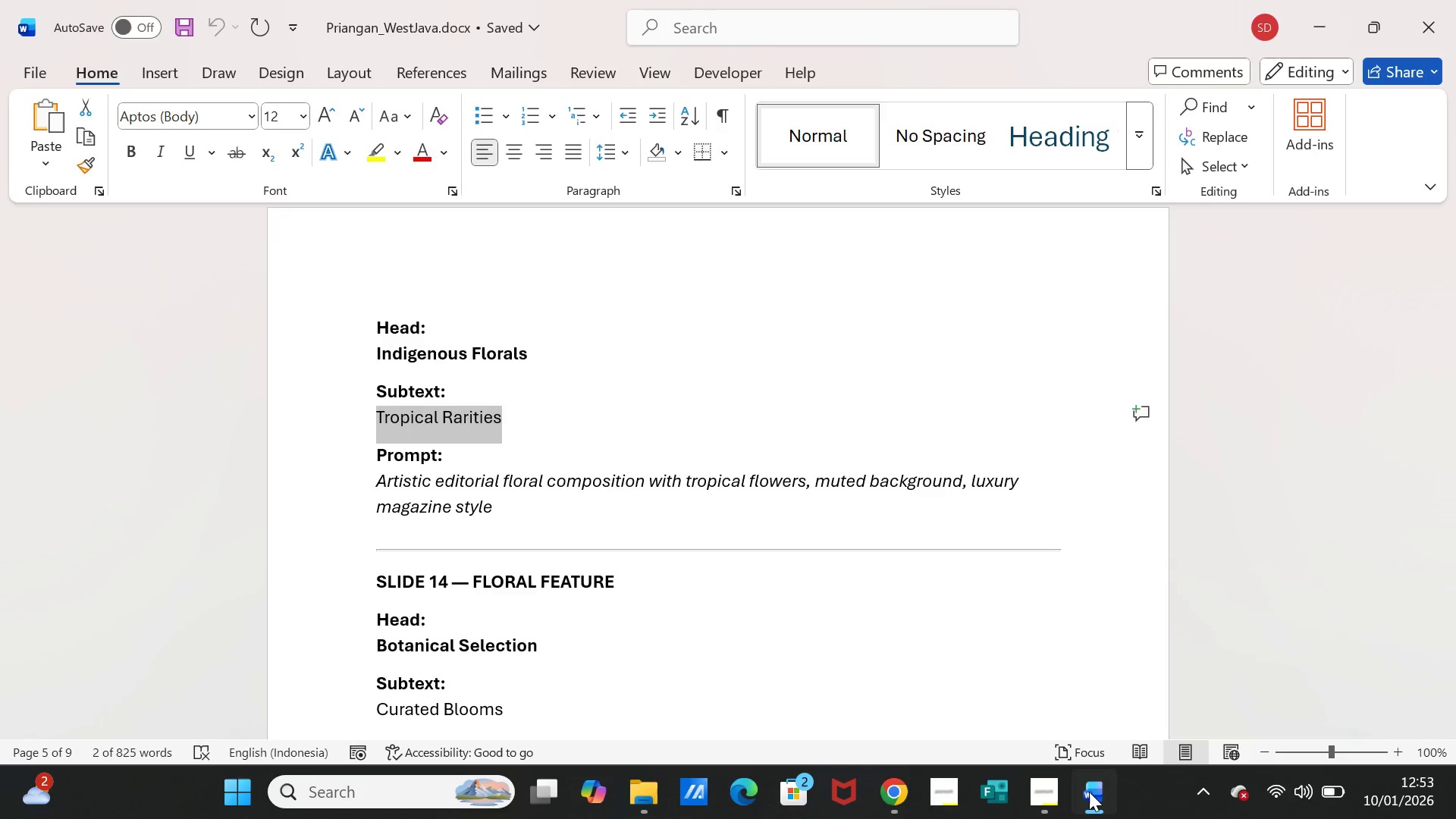 
left_click([1089, 792])
 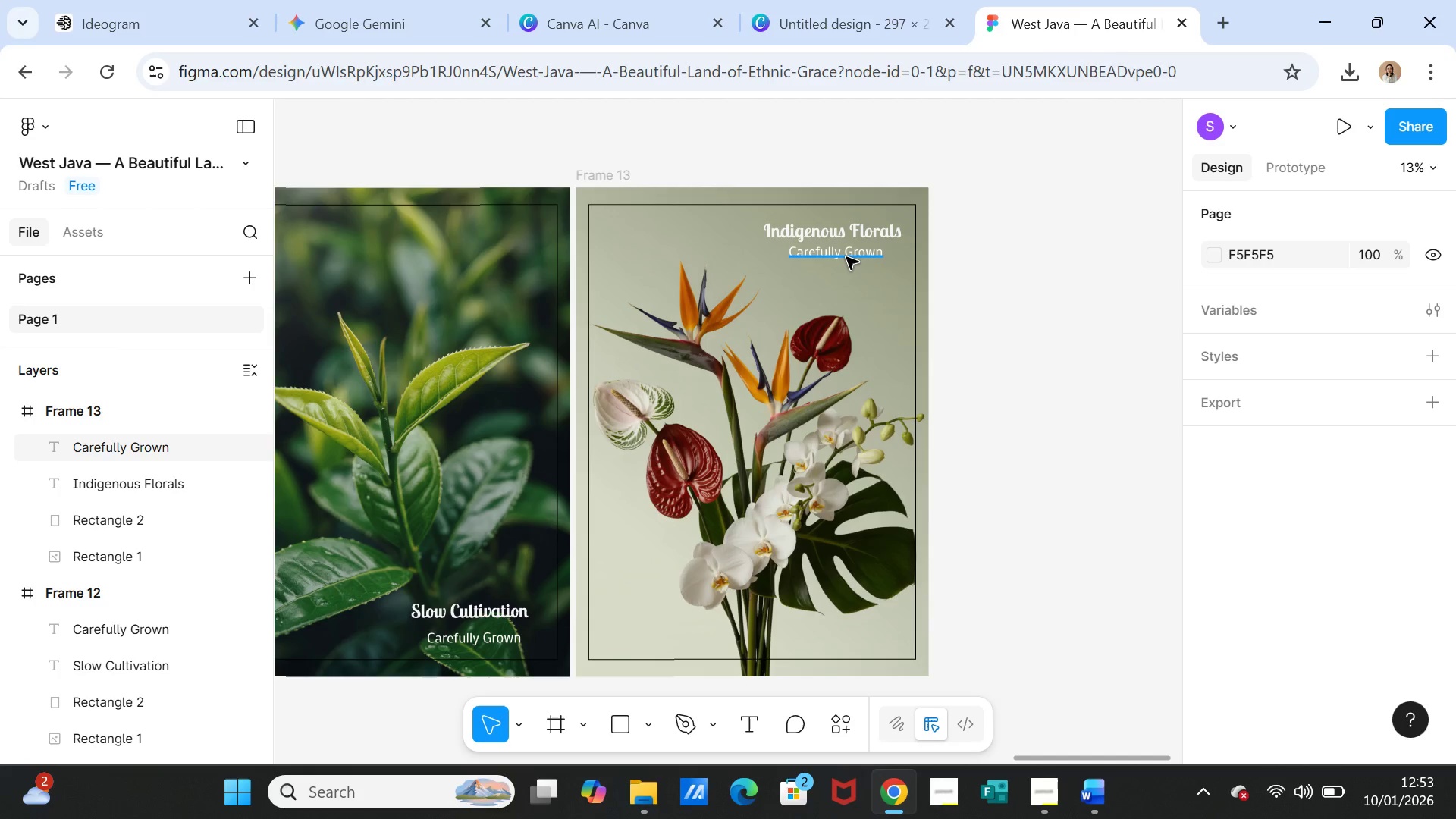 
double_click([846, 257])
 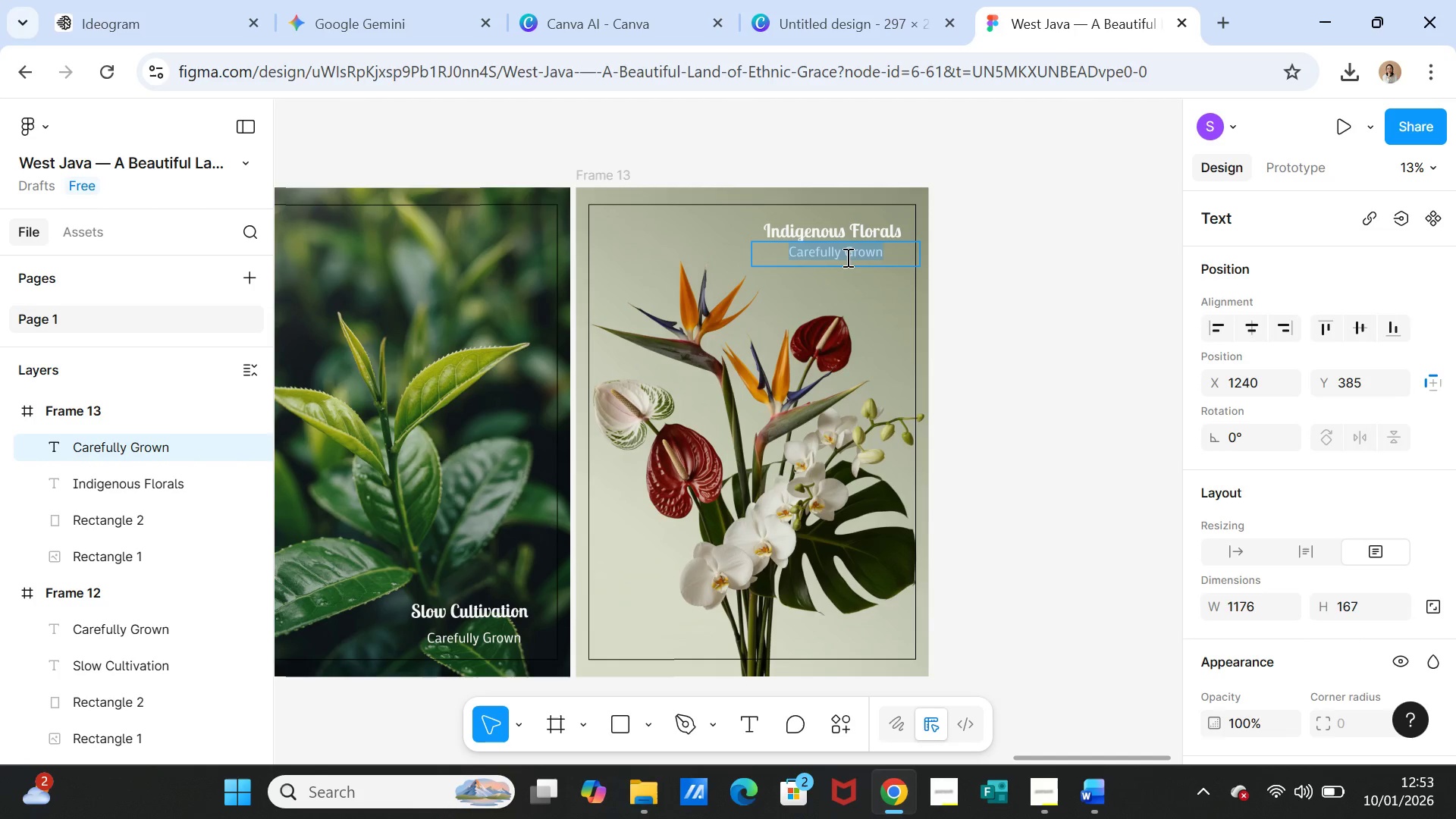 
key(Control+V)
 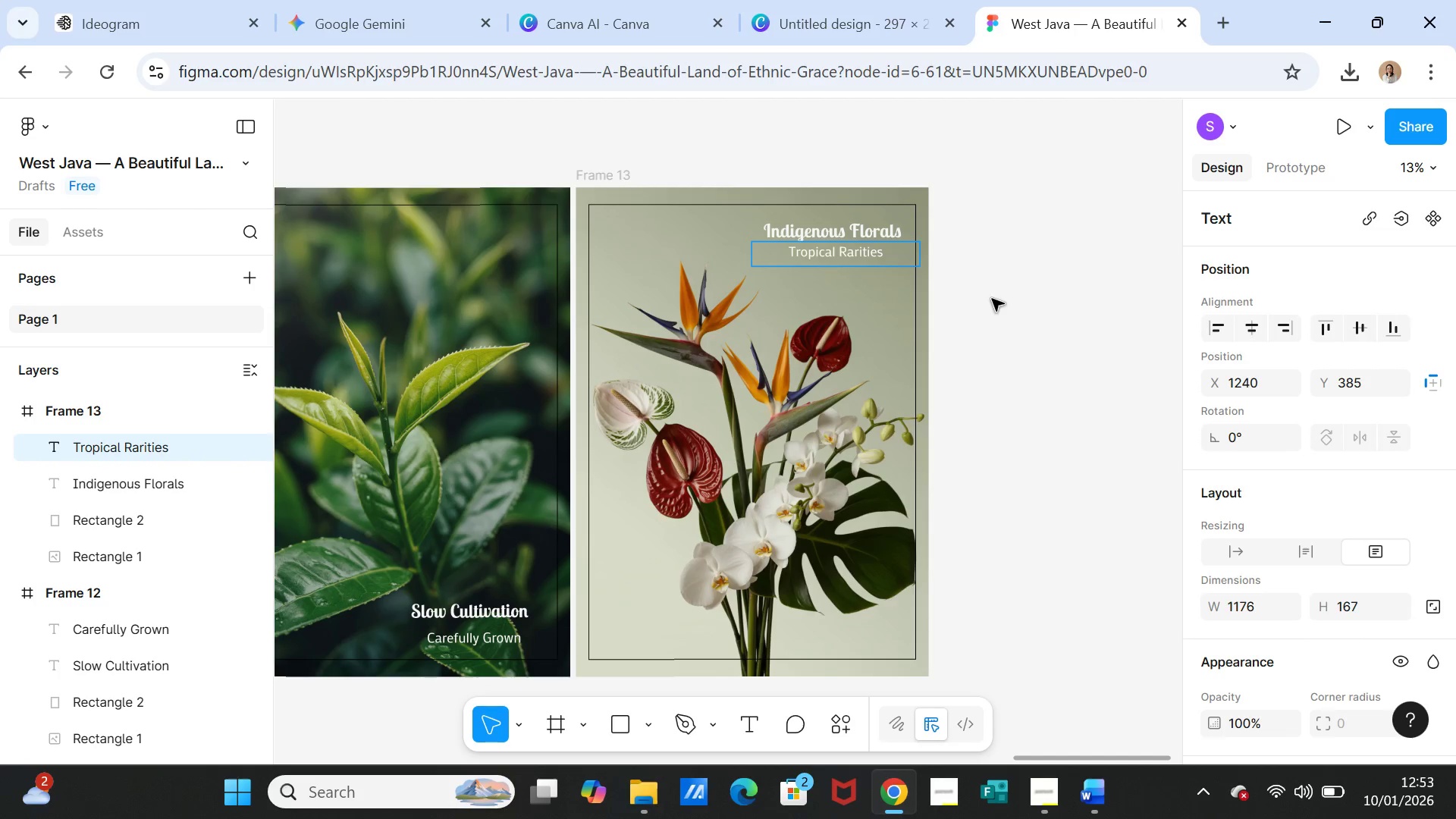 
left_click([992, 299])
 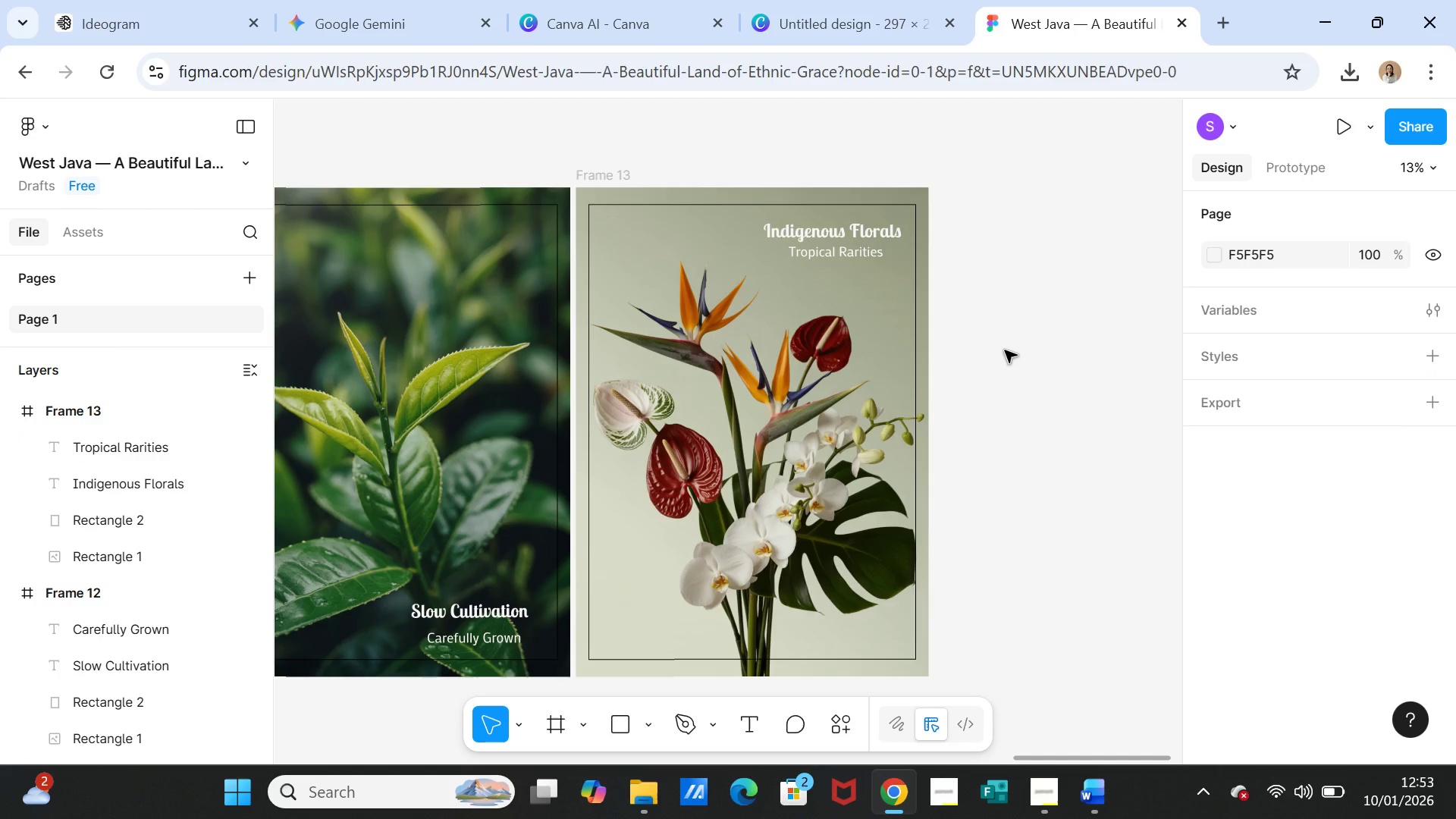 
wait(23.7)
 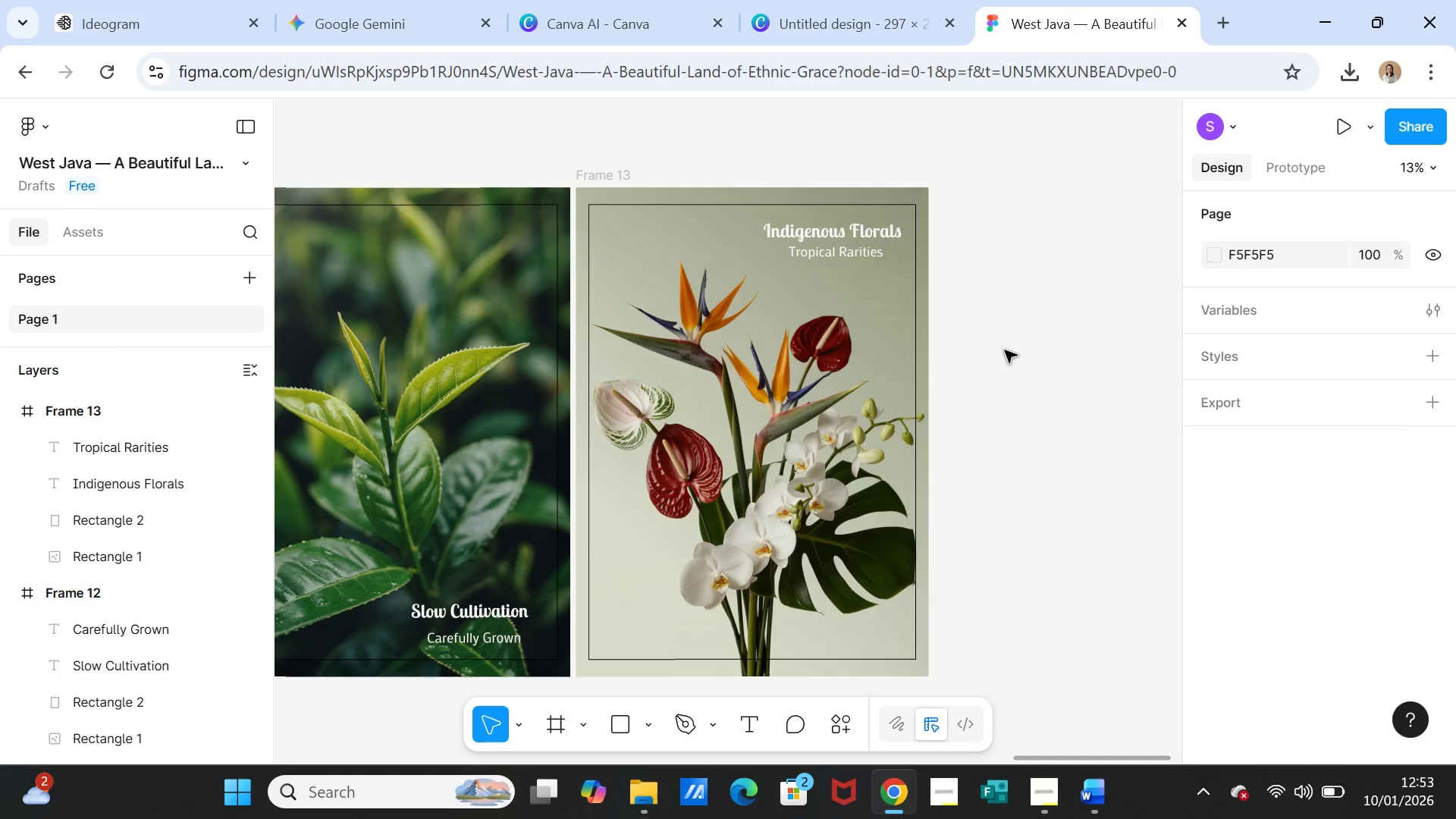 
left_click([80, 412])
 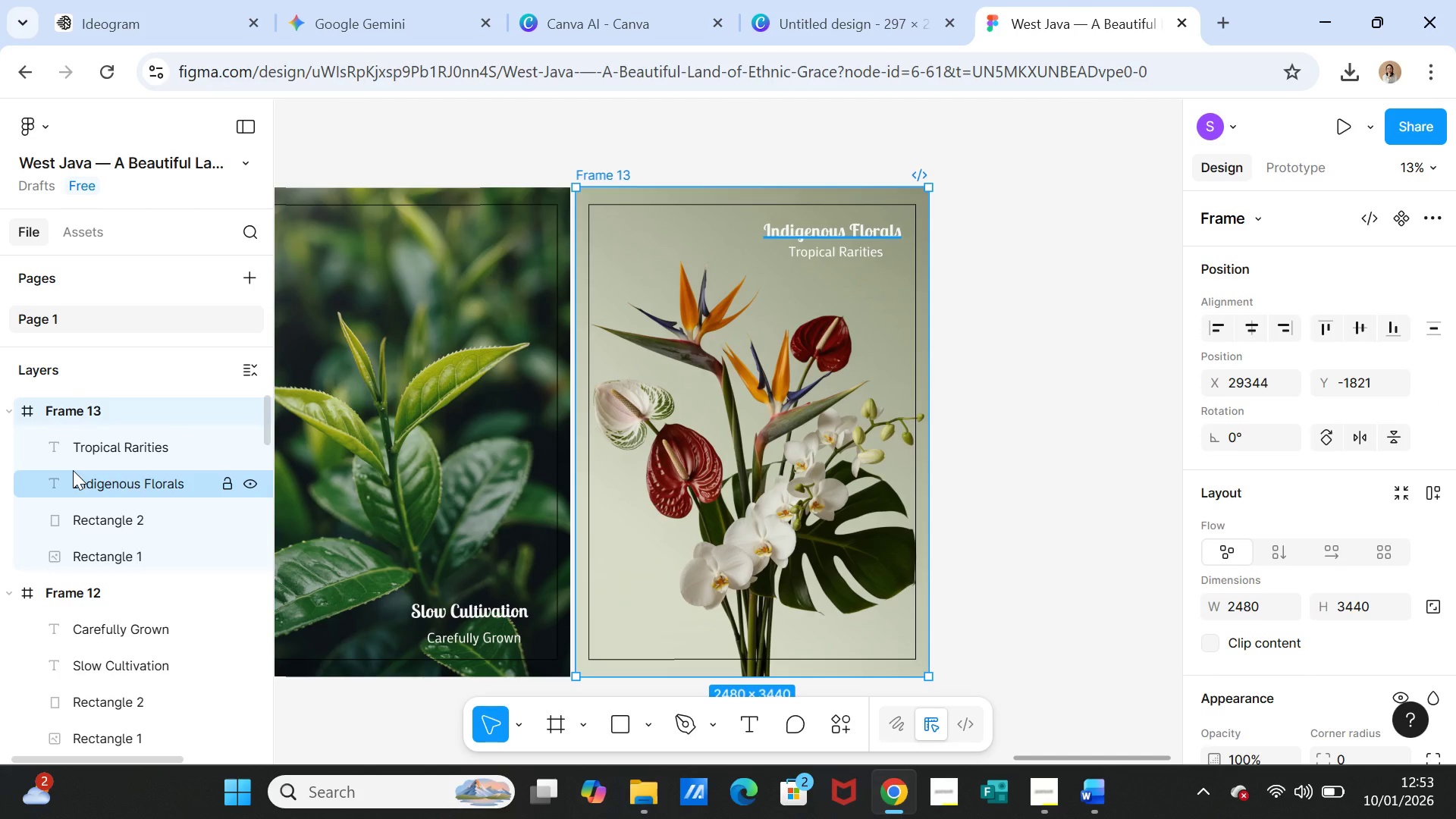 
key(Control+D)
 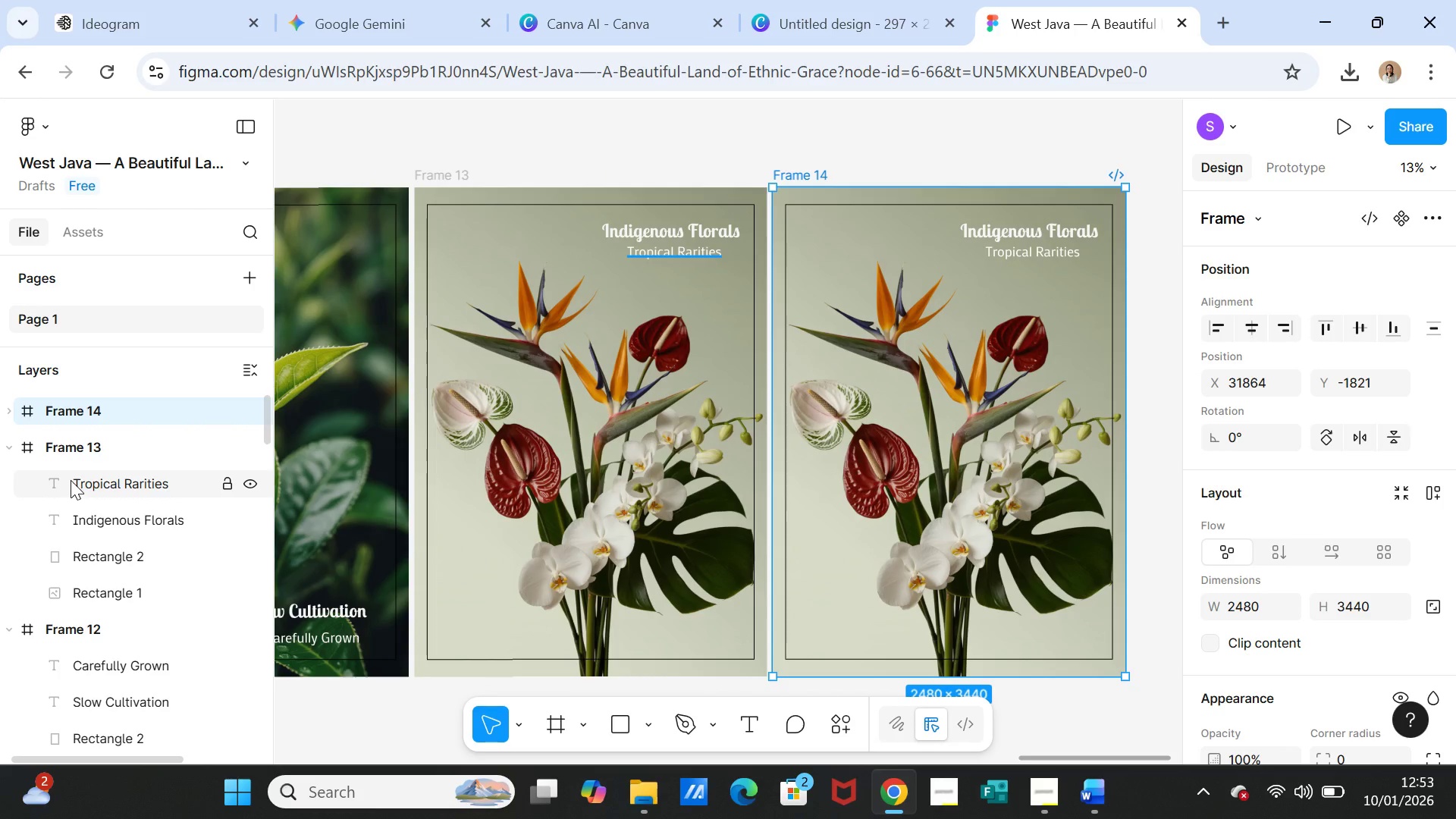 
wait(9.75)
 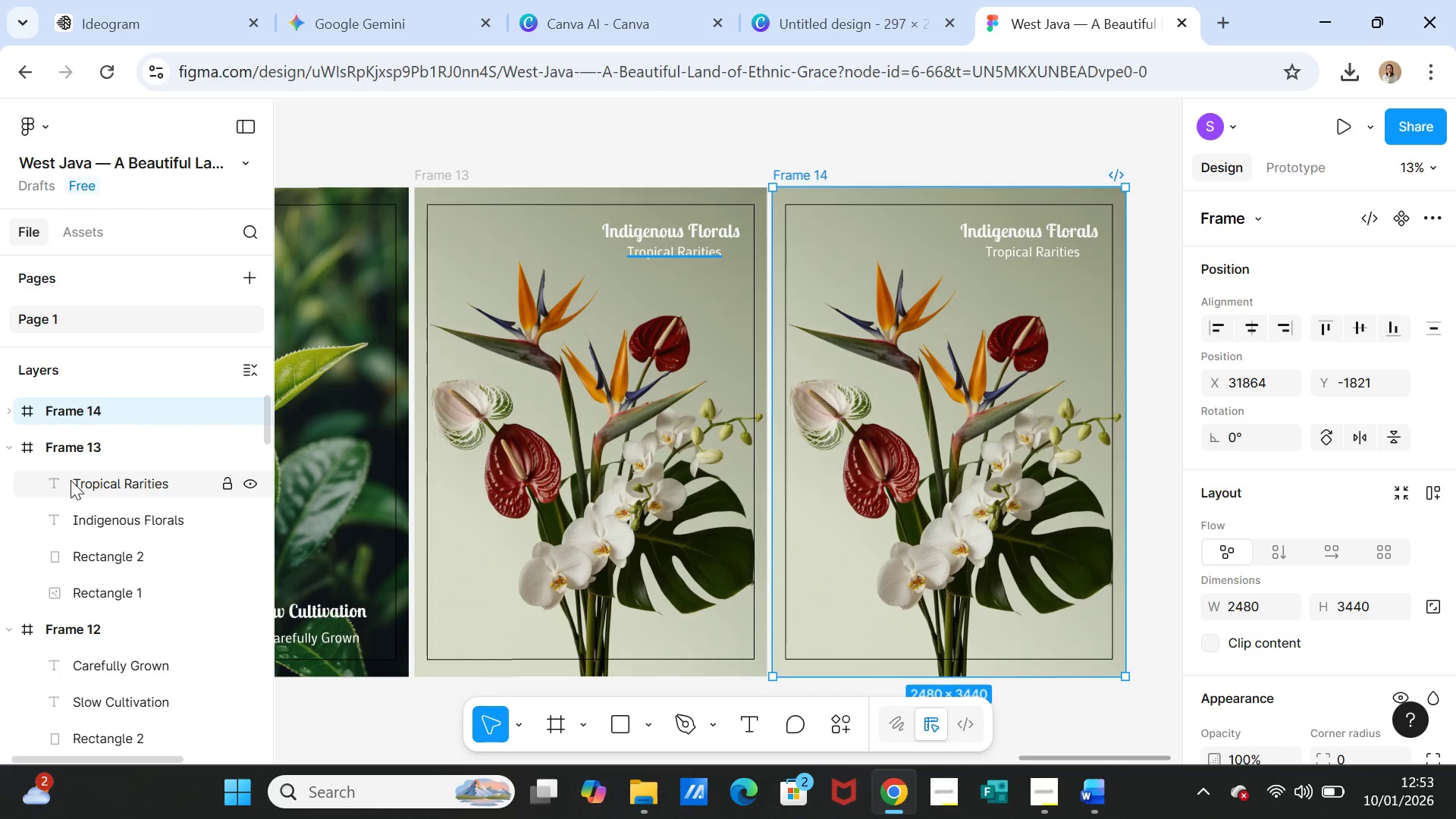 
left_click([864, 196])
 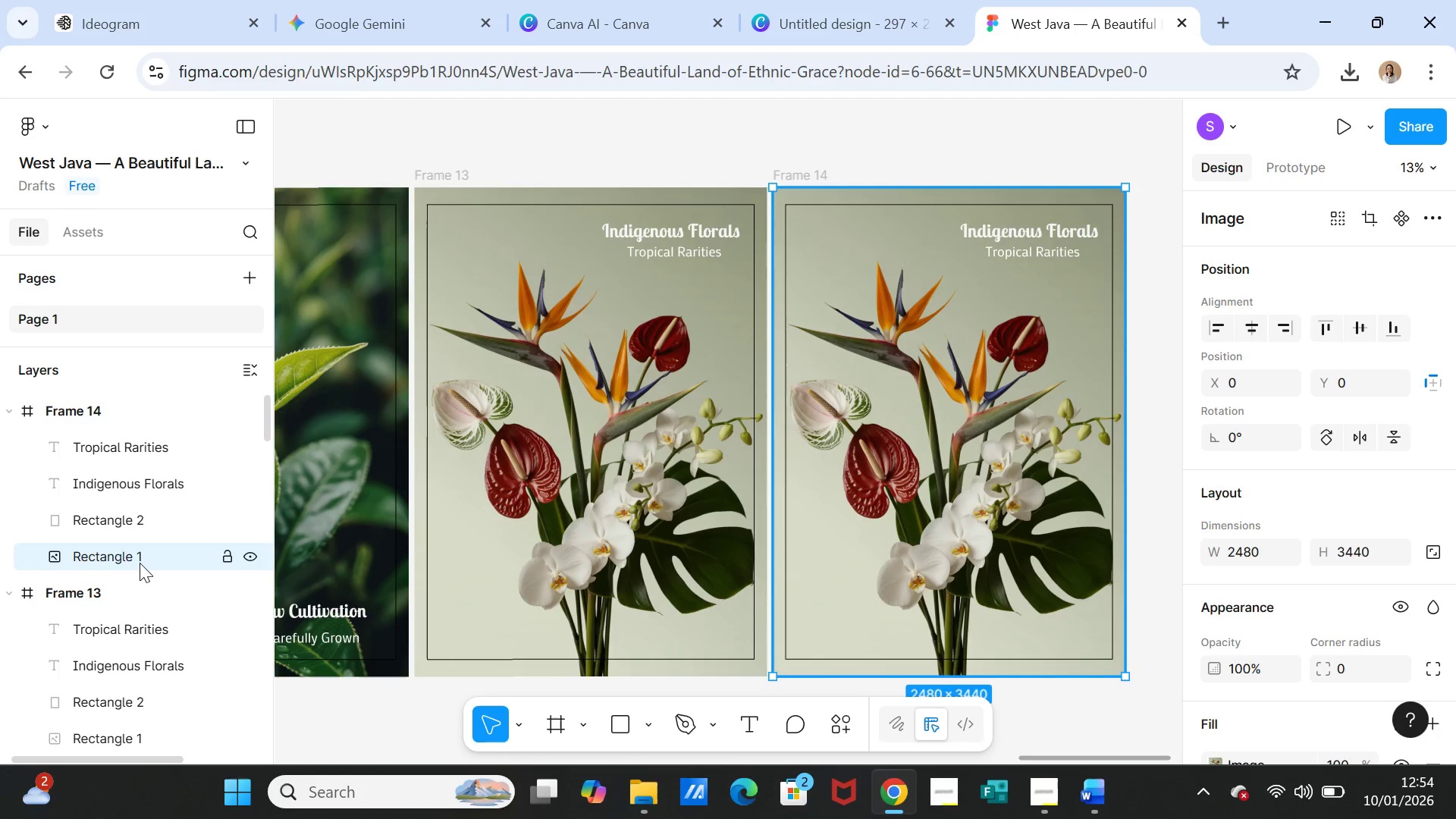 
left_click([139, 562])
 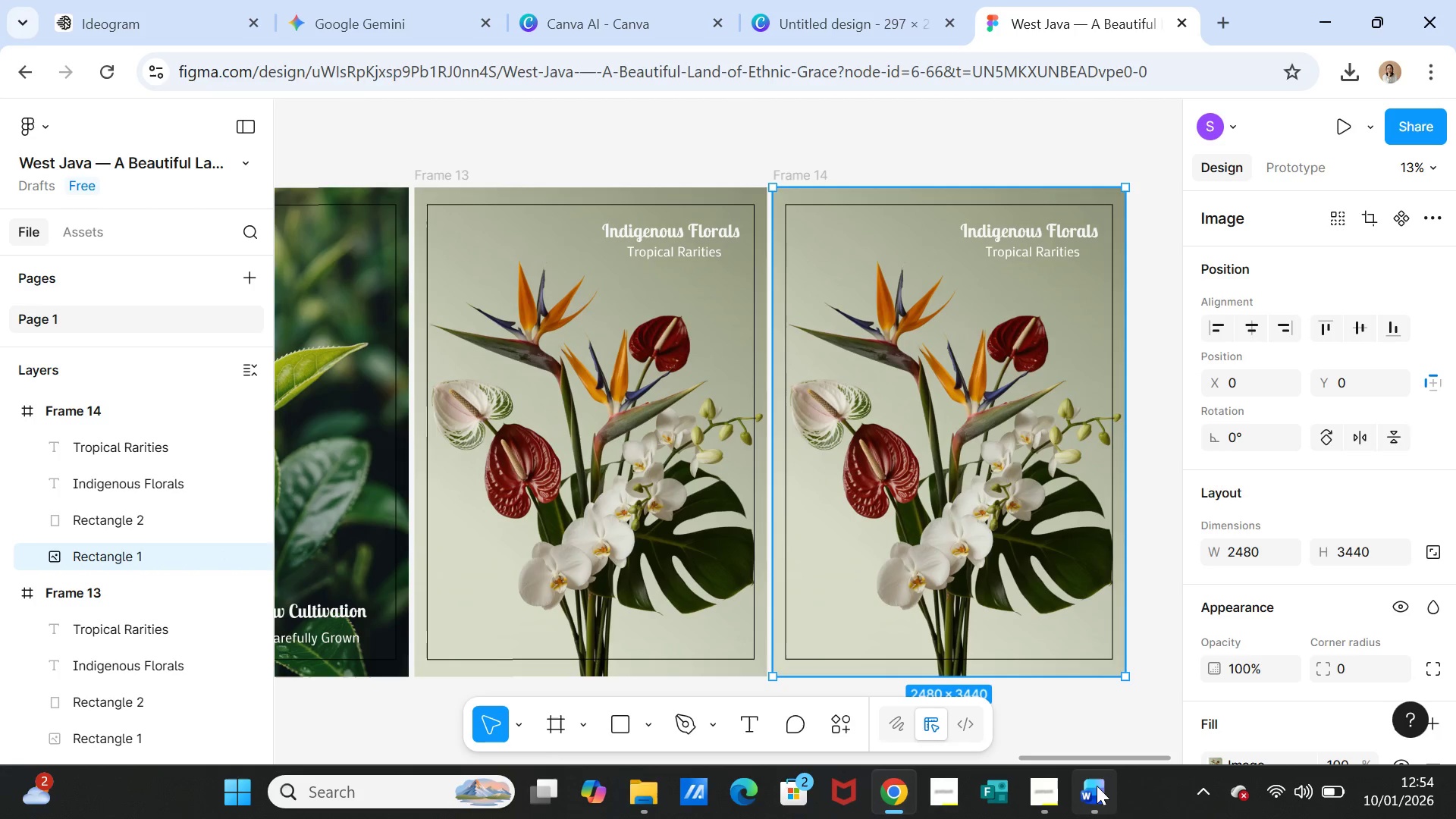 
left_click([1097, 797])
 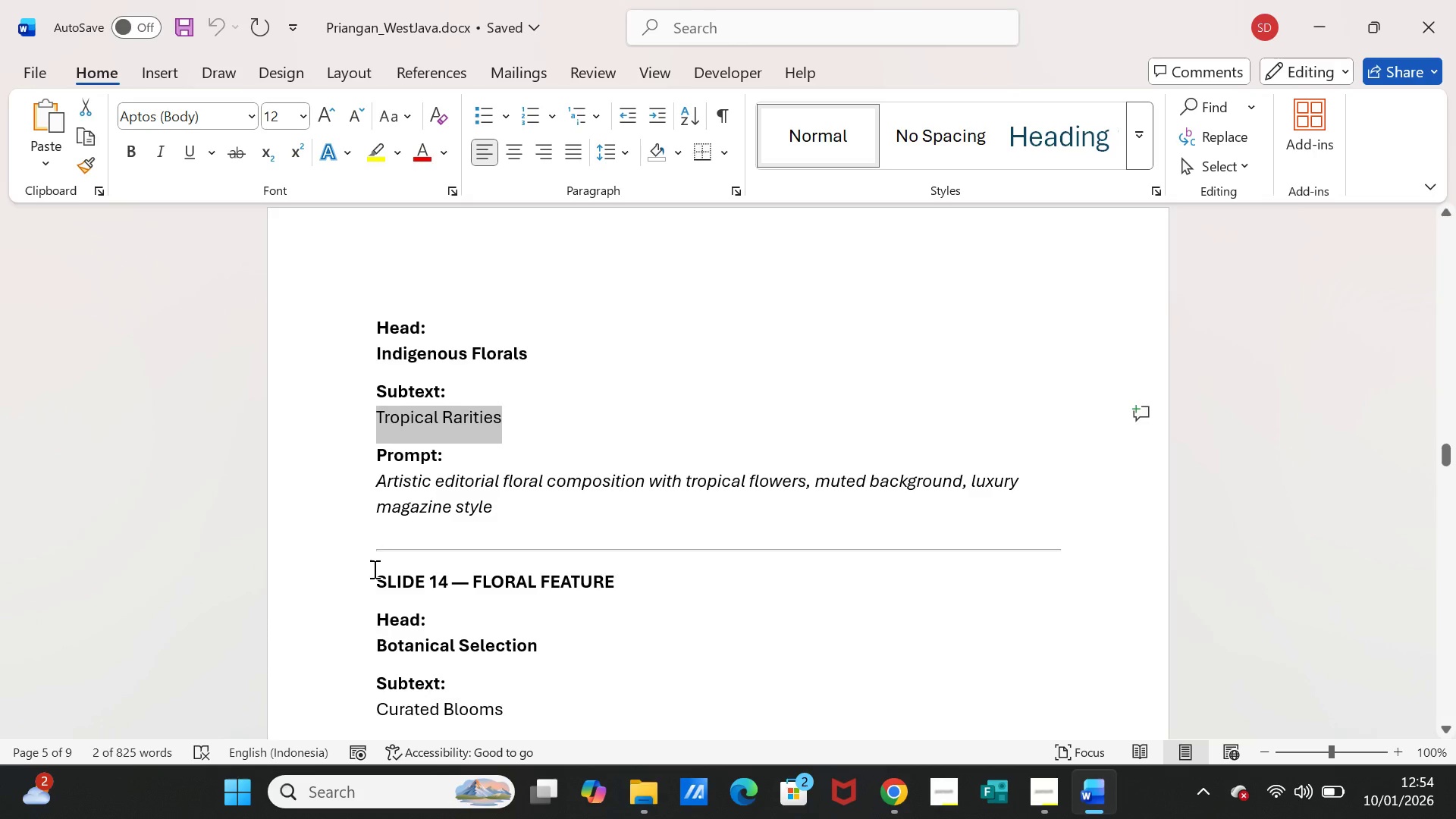 
scroll: coordinate [374, 573], scroll_direction: down, amount: 4.0
 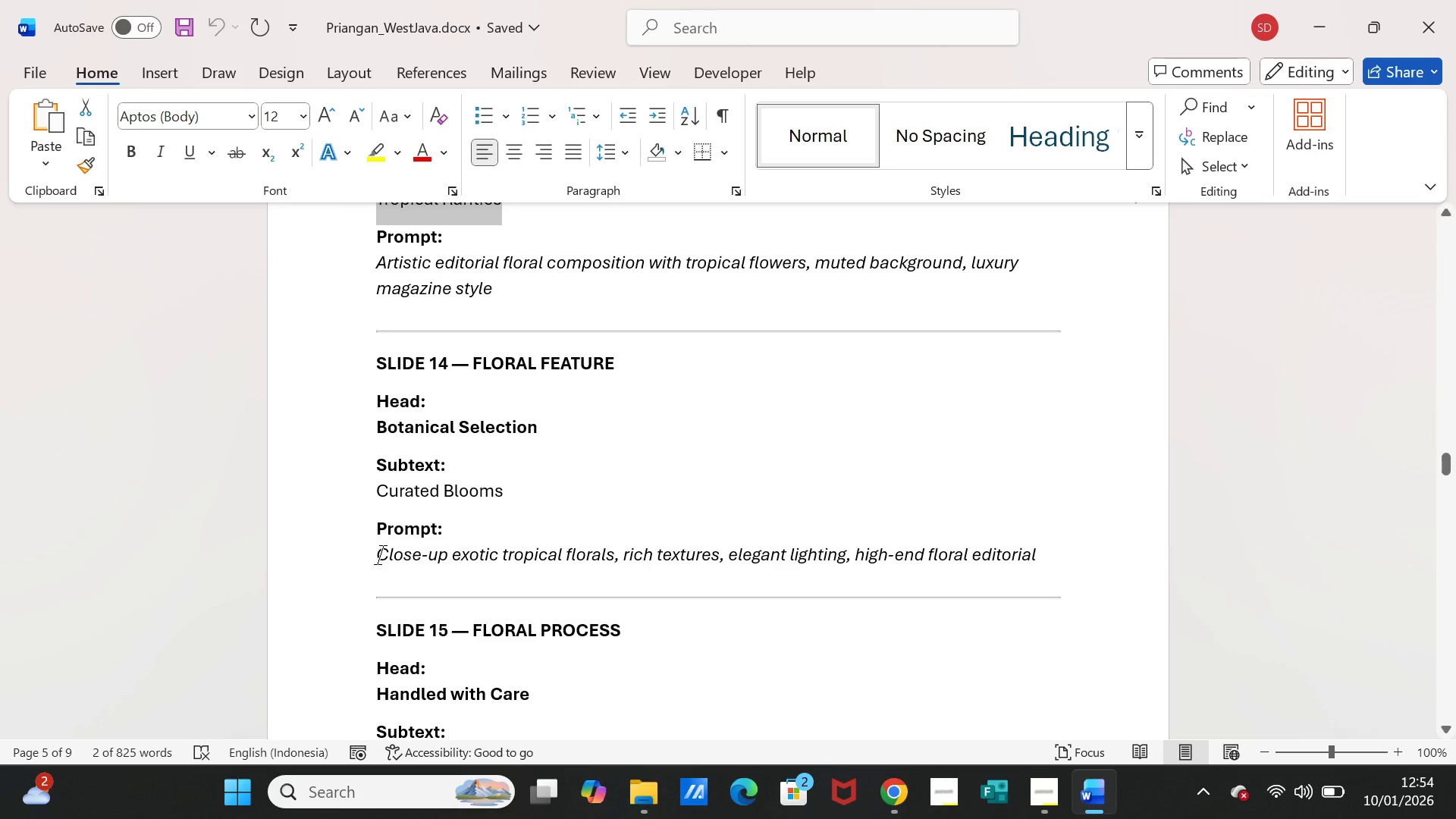 
left_click_drag(start_coordinate=[380, 555], to_coordinate=[1032, 551])
 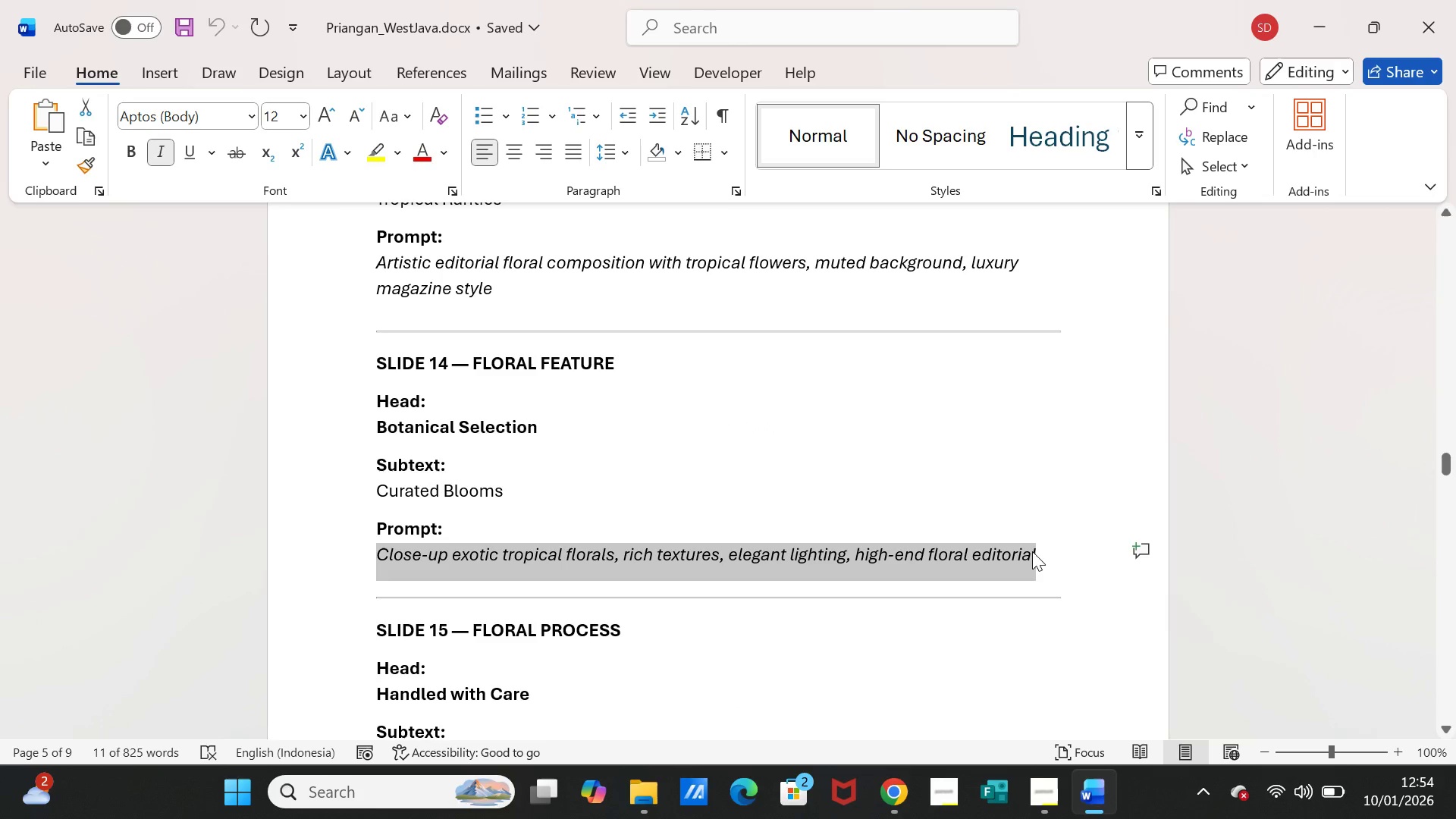 
key(Control+C)
 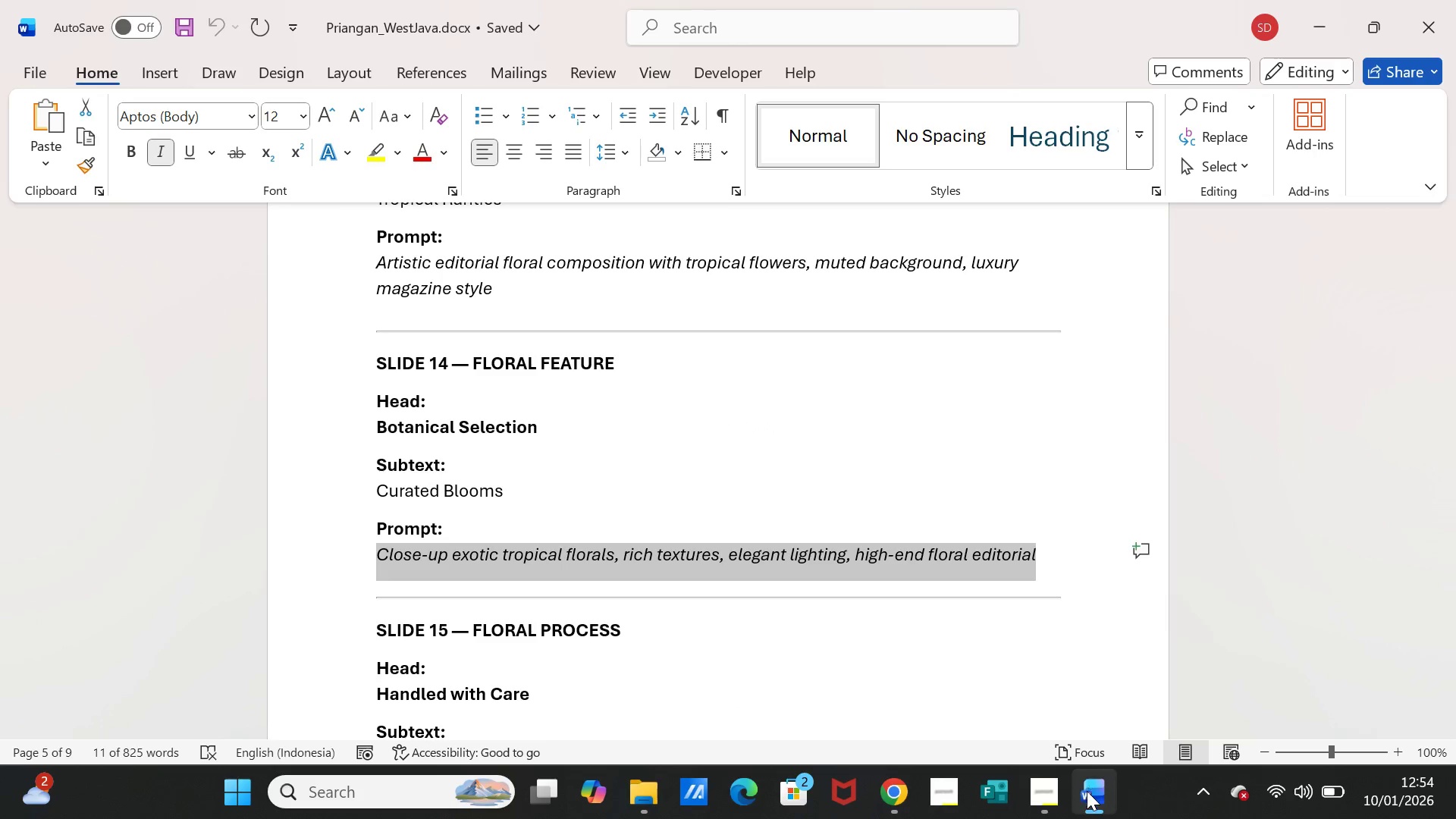 
left_click([1087, 791])
 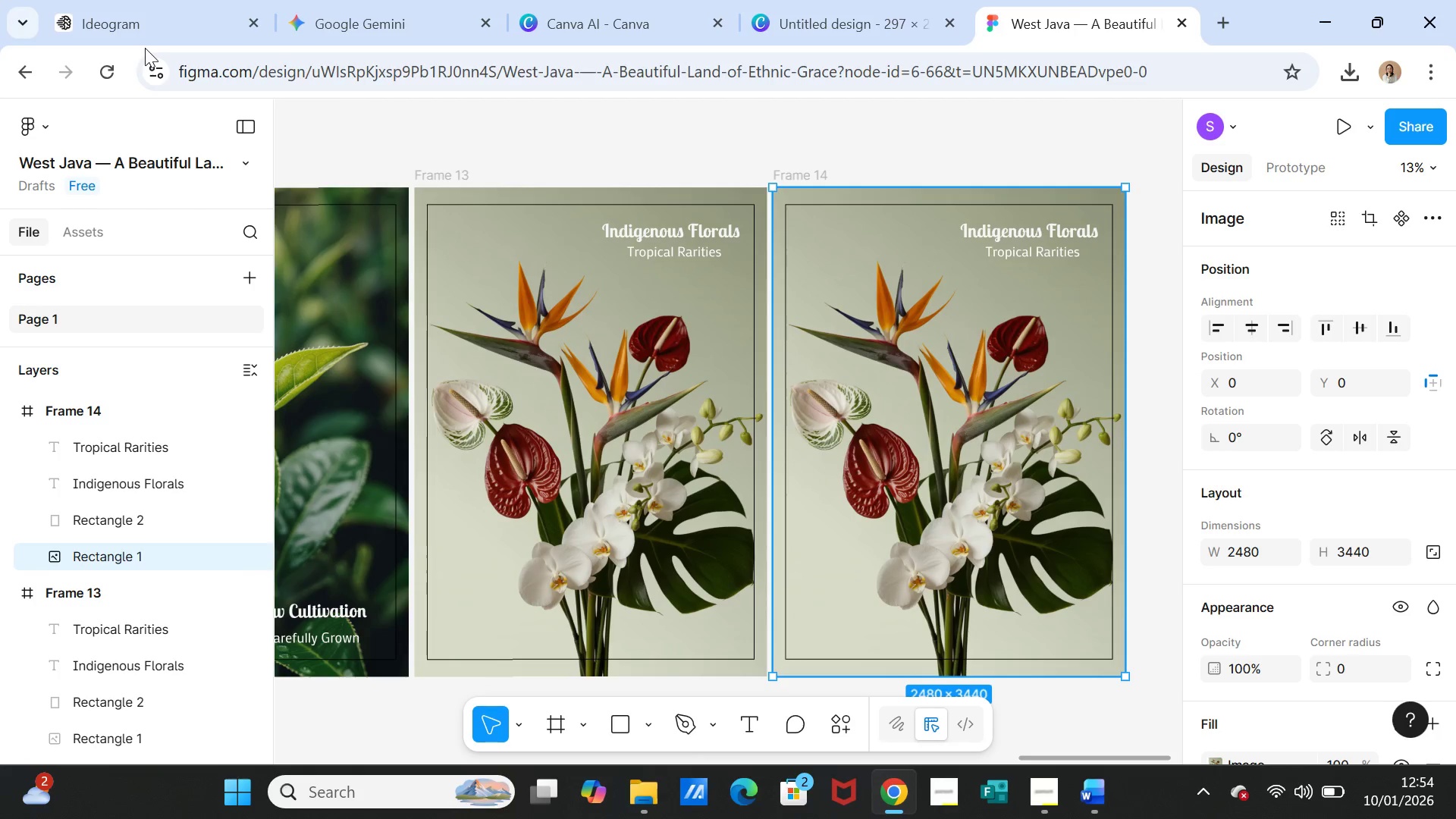 
left_click([128, 19])
 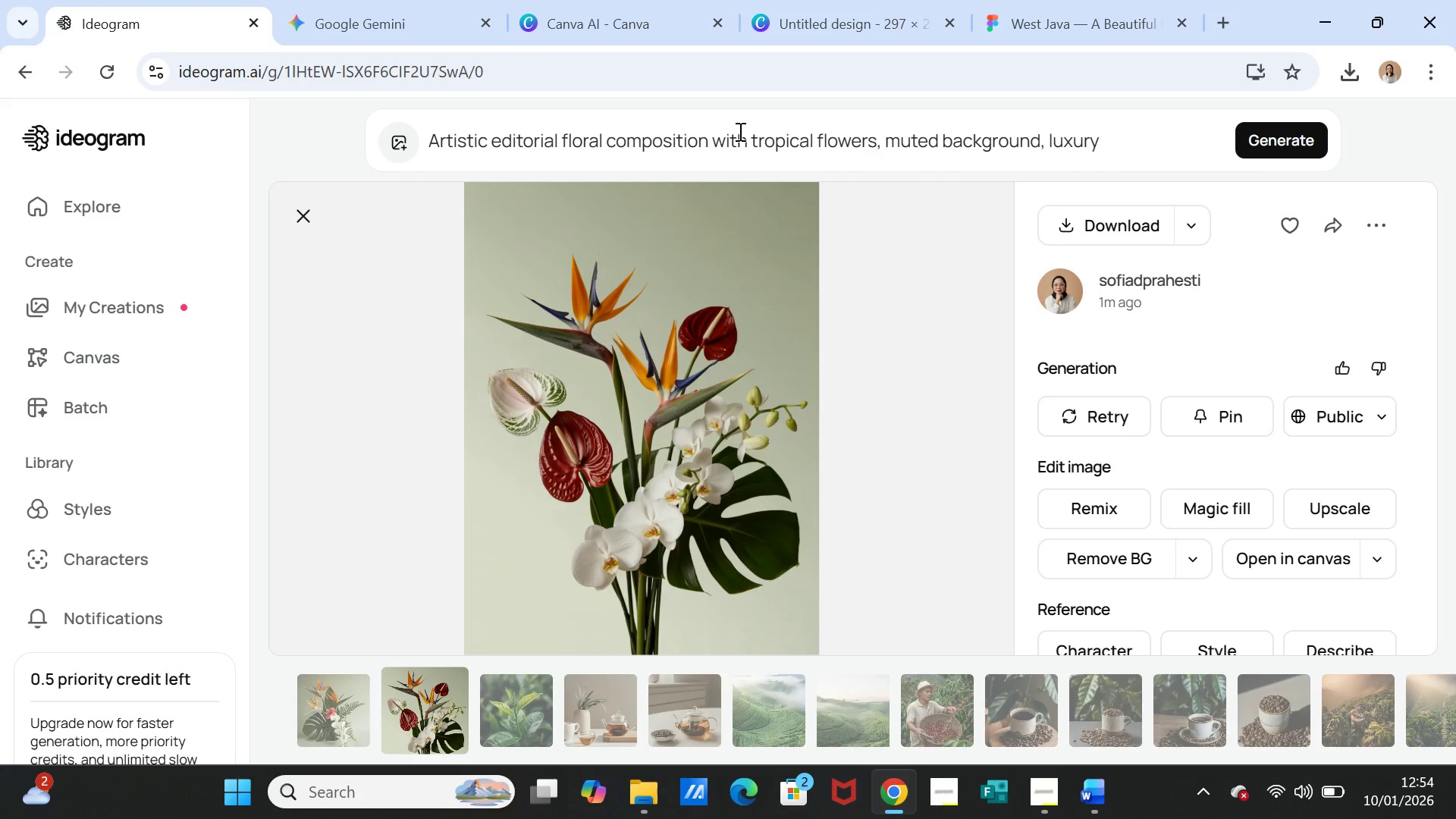 
double_click([739, 131])
 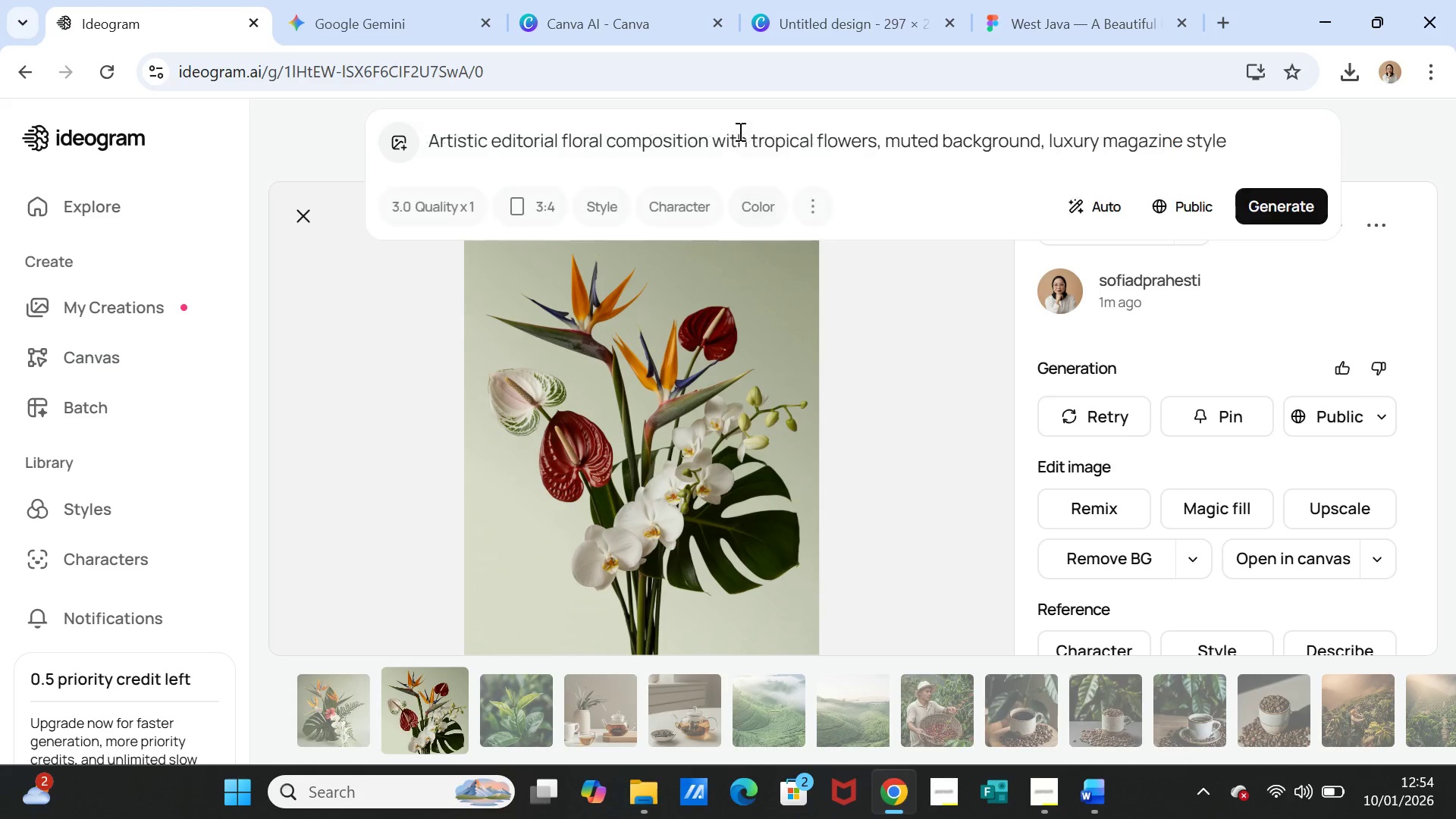 
triple_click([739, 131])
 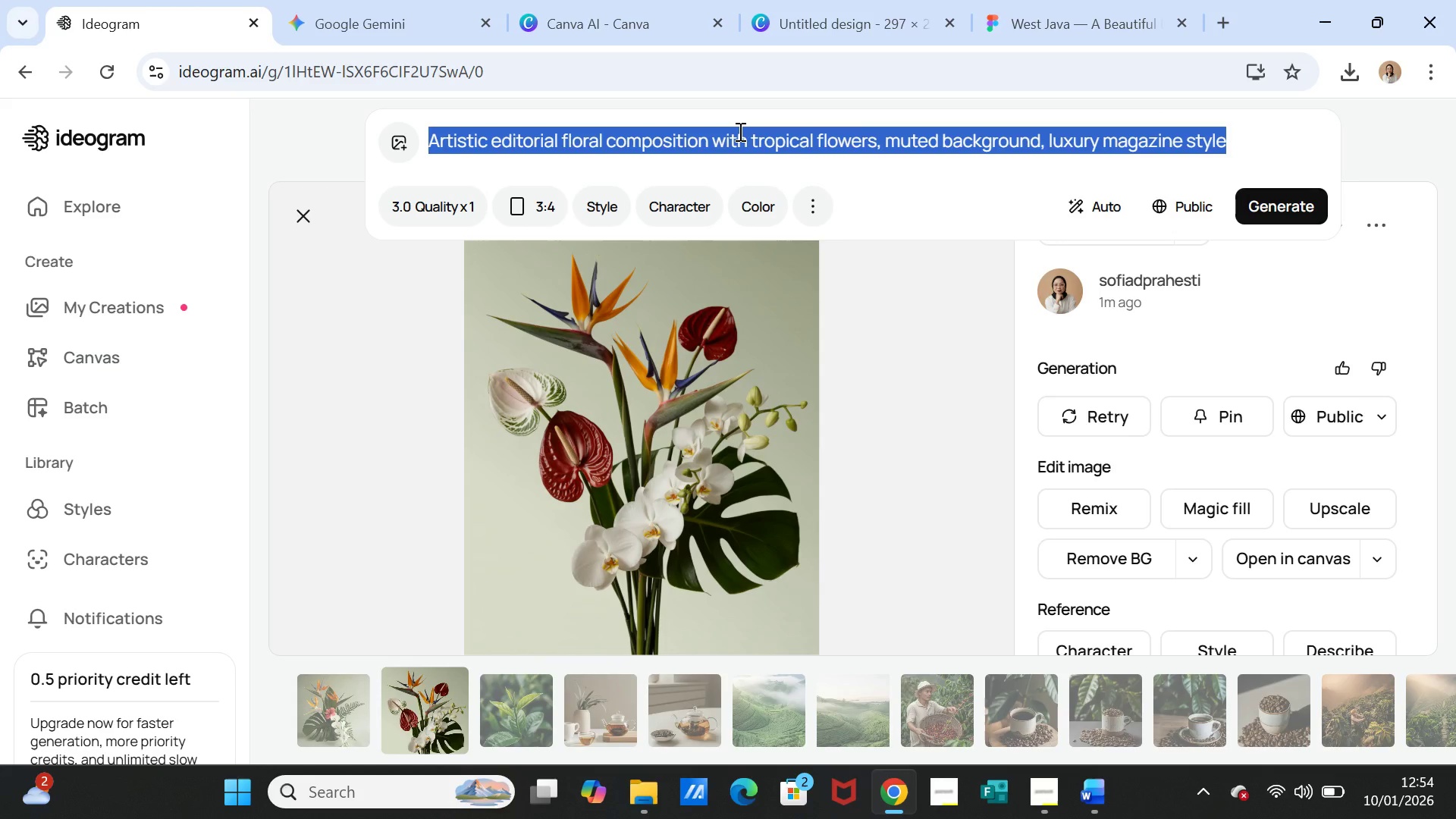 
key(Control+V)
 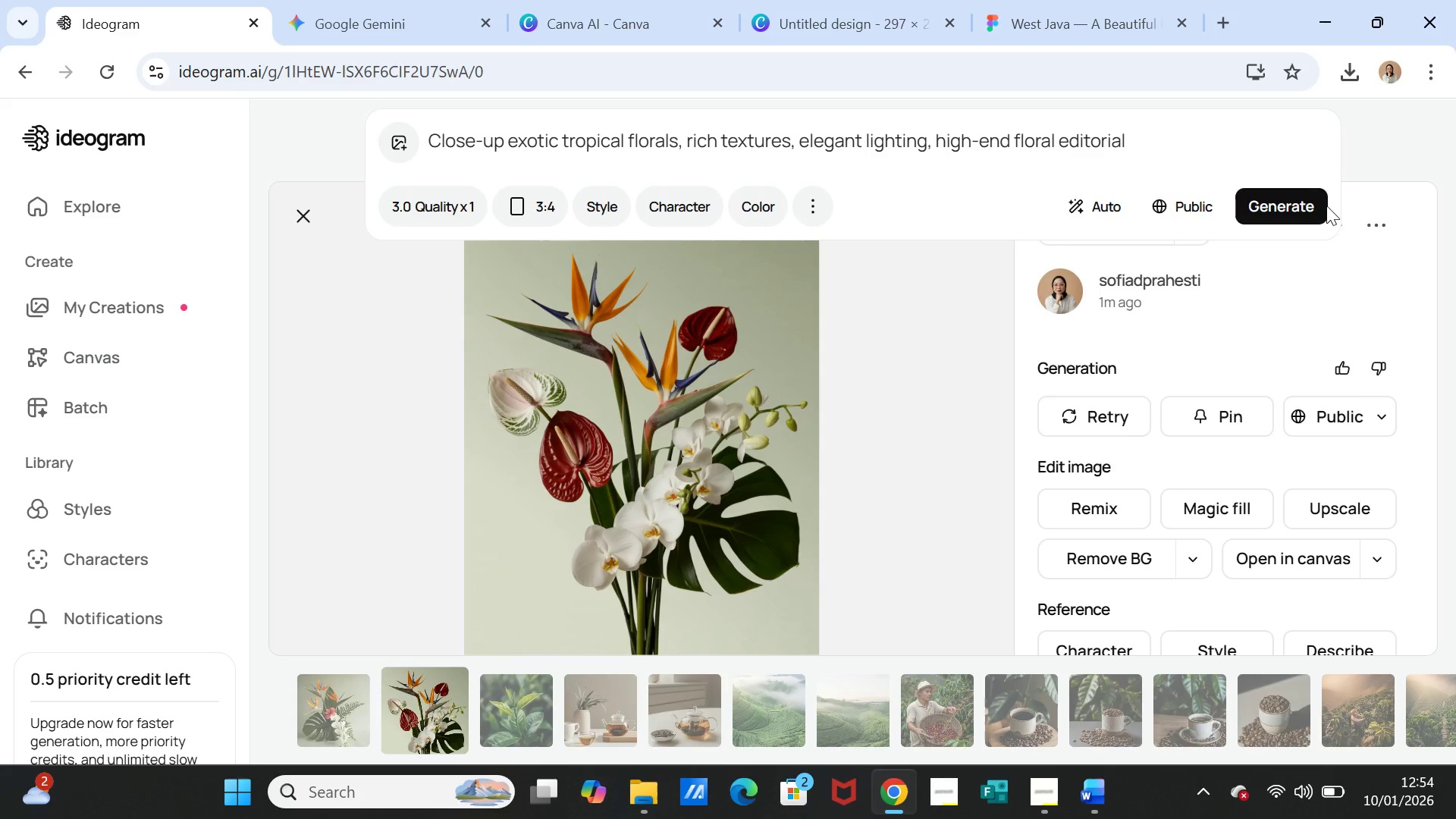 
left_click([1297, 206])
 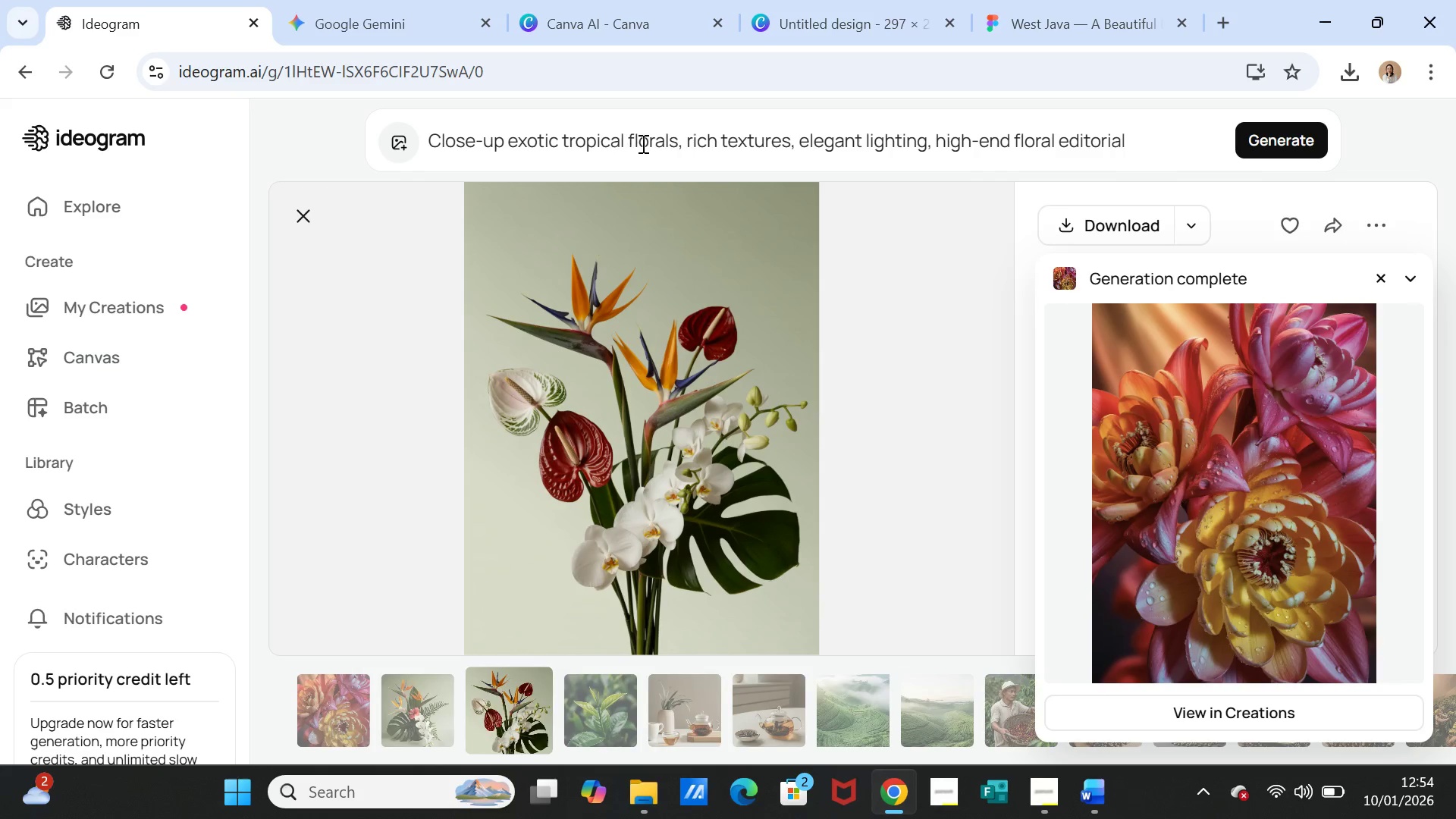 
wait(38.59)
 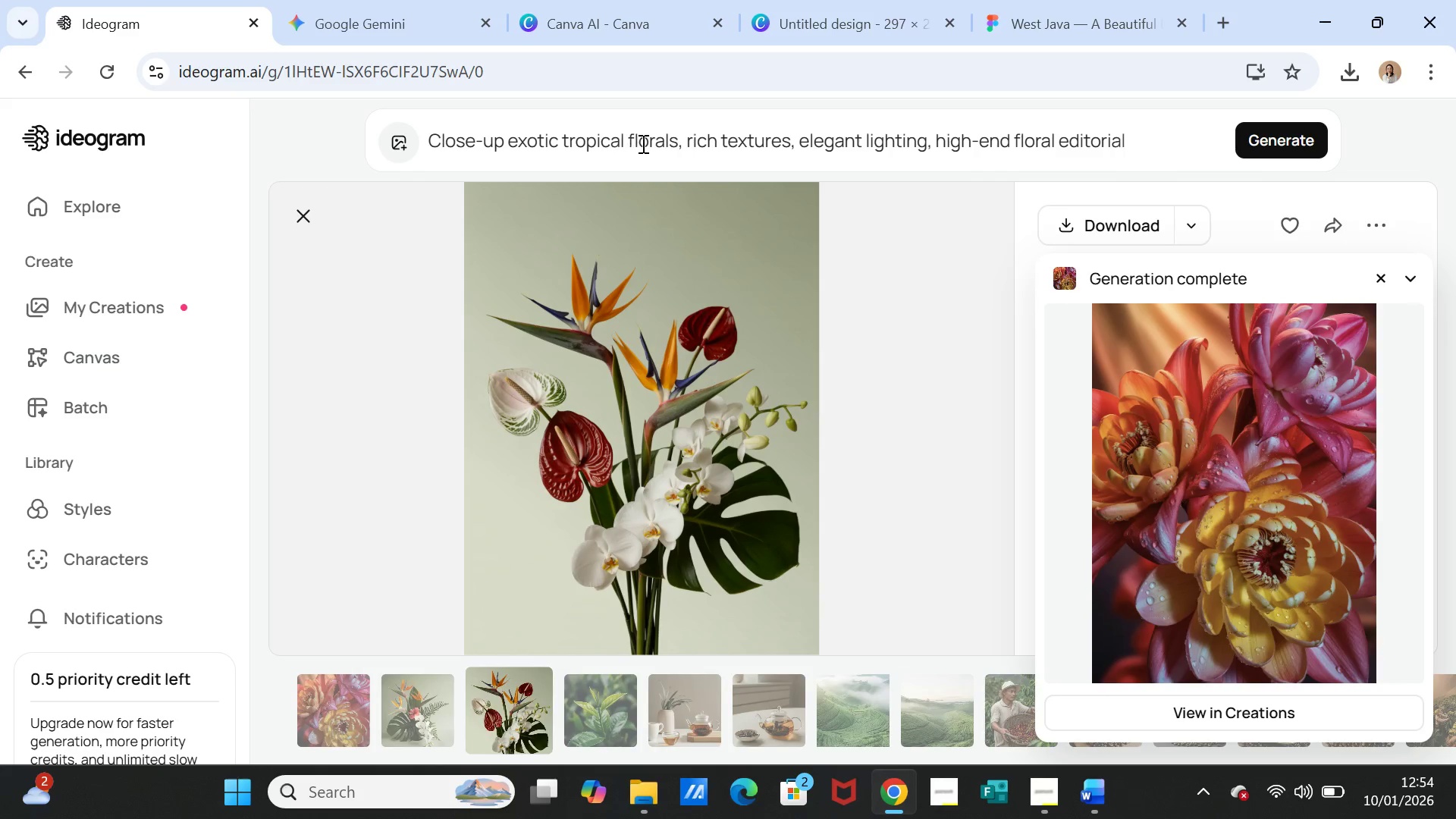 
left_click_drag(start_coordinate=[676, 140], to_coordinate=[562, 133])
 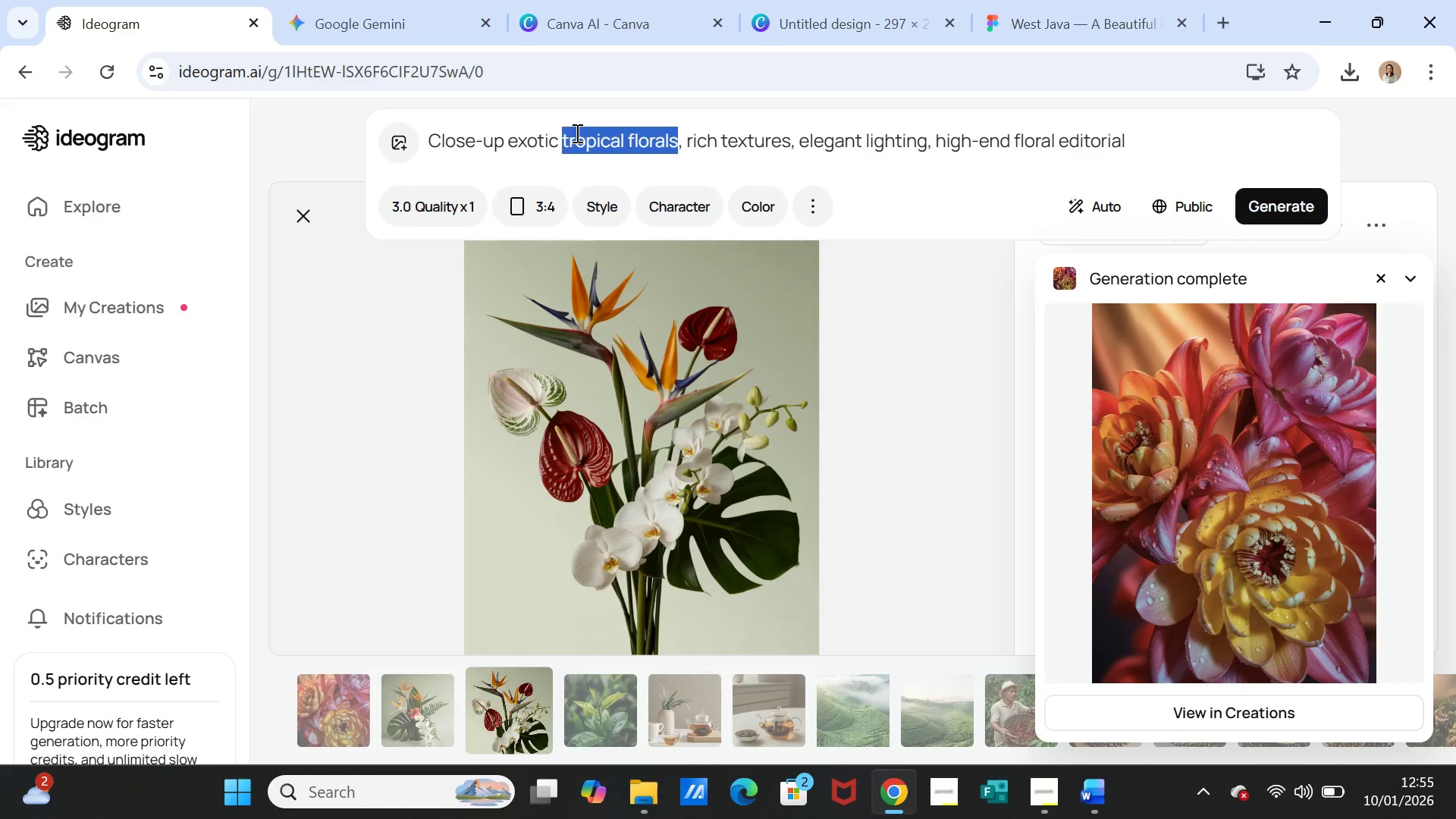 
wait(6.53)
 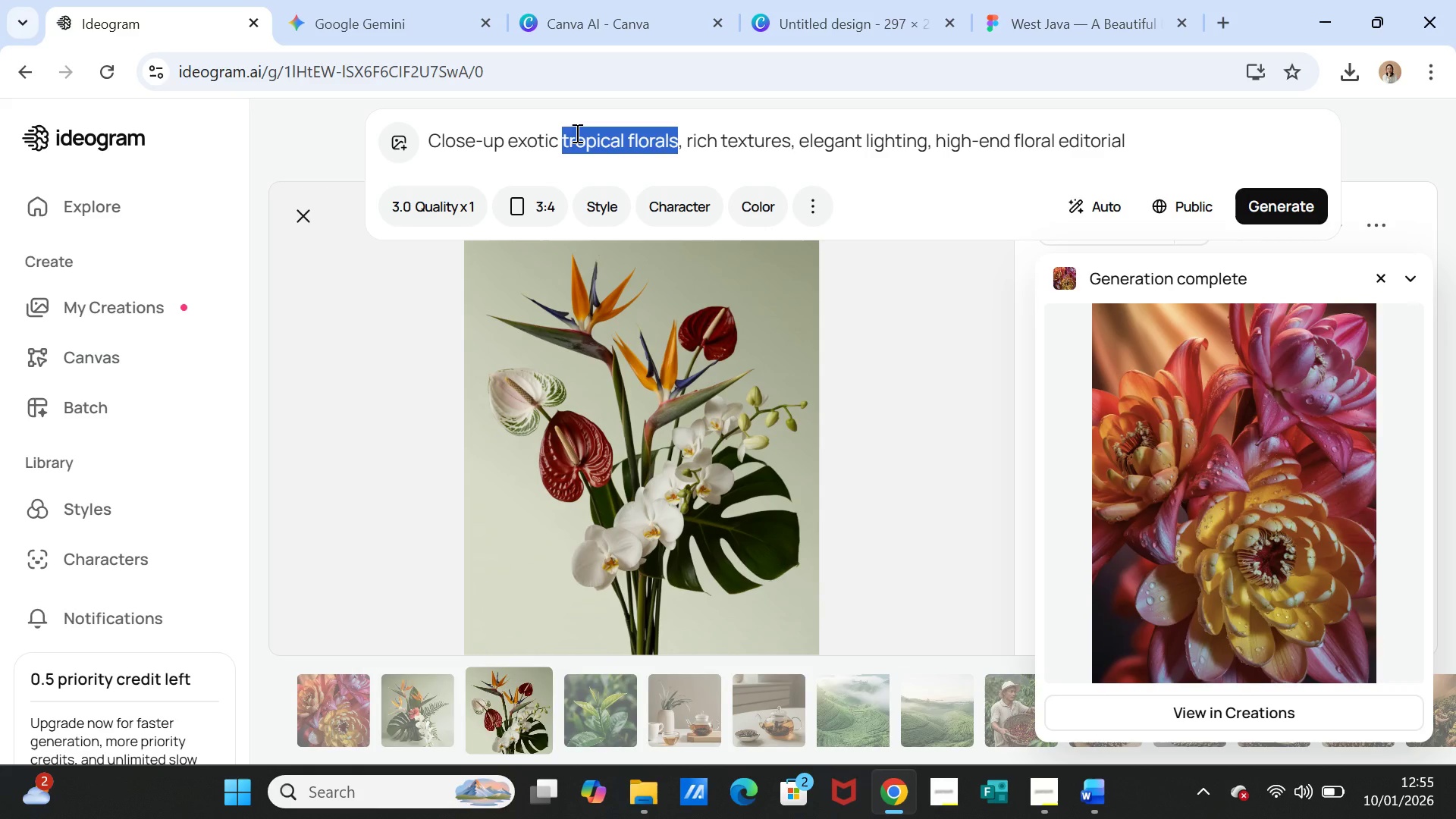 
type(jami)
key(Backspace)
key(Backspace)
type(smine, )
 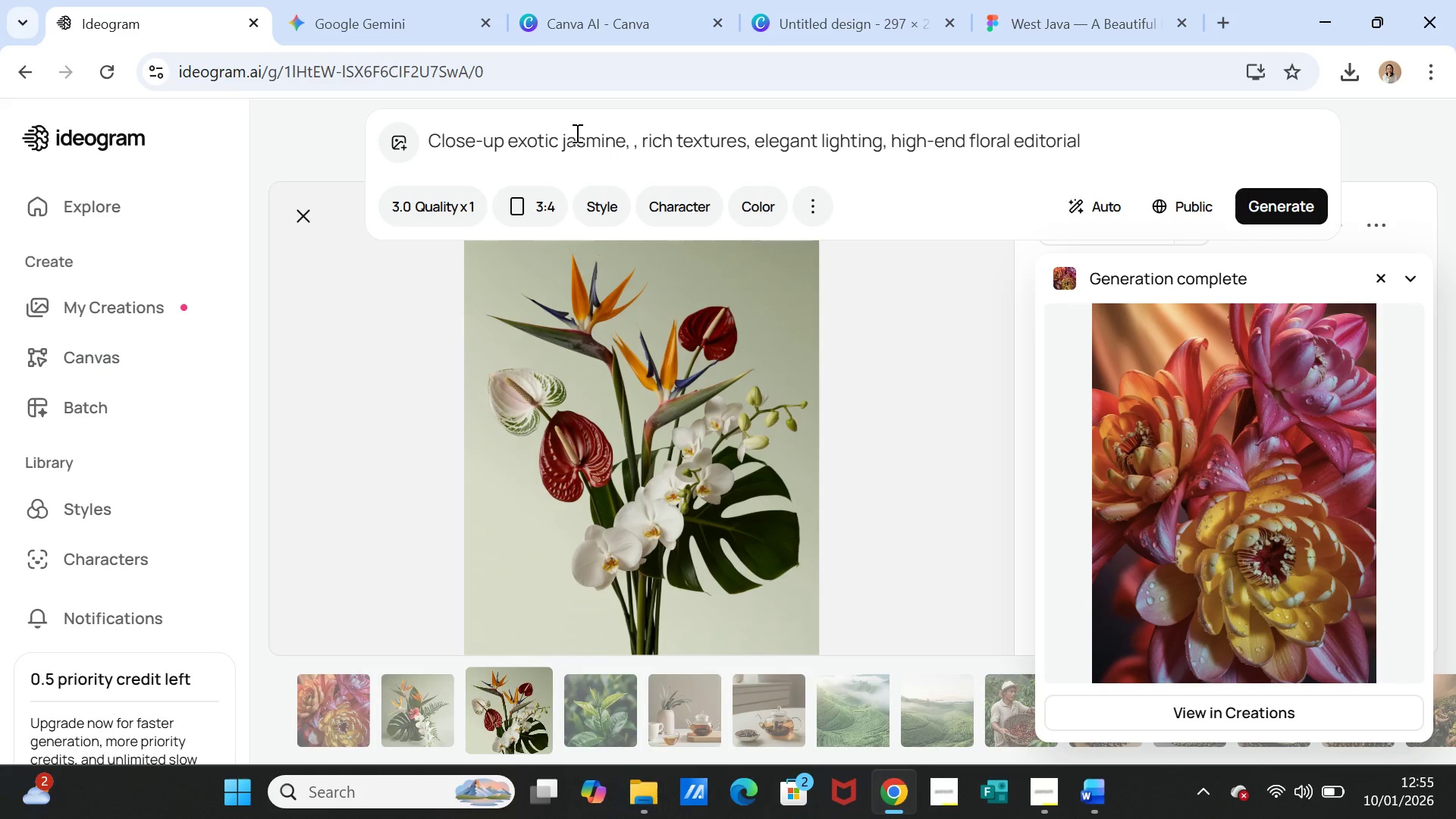 
wait(22.48)
 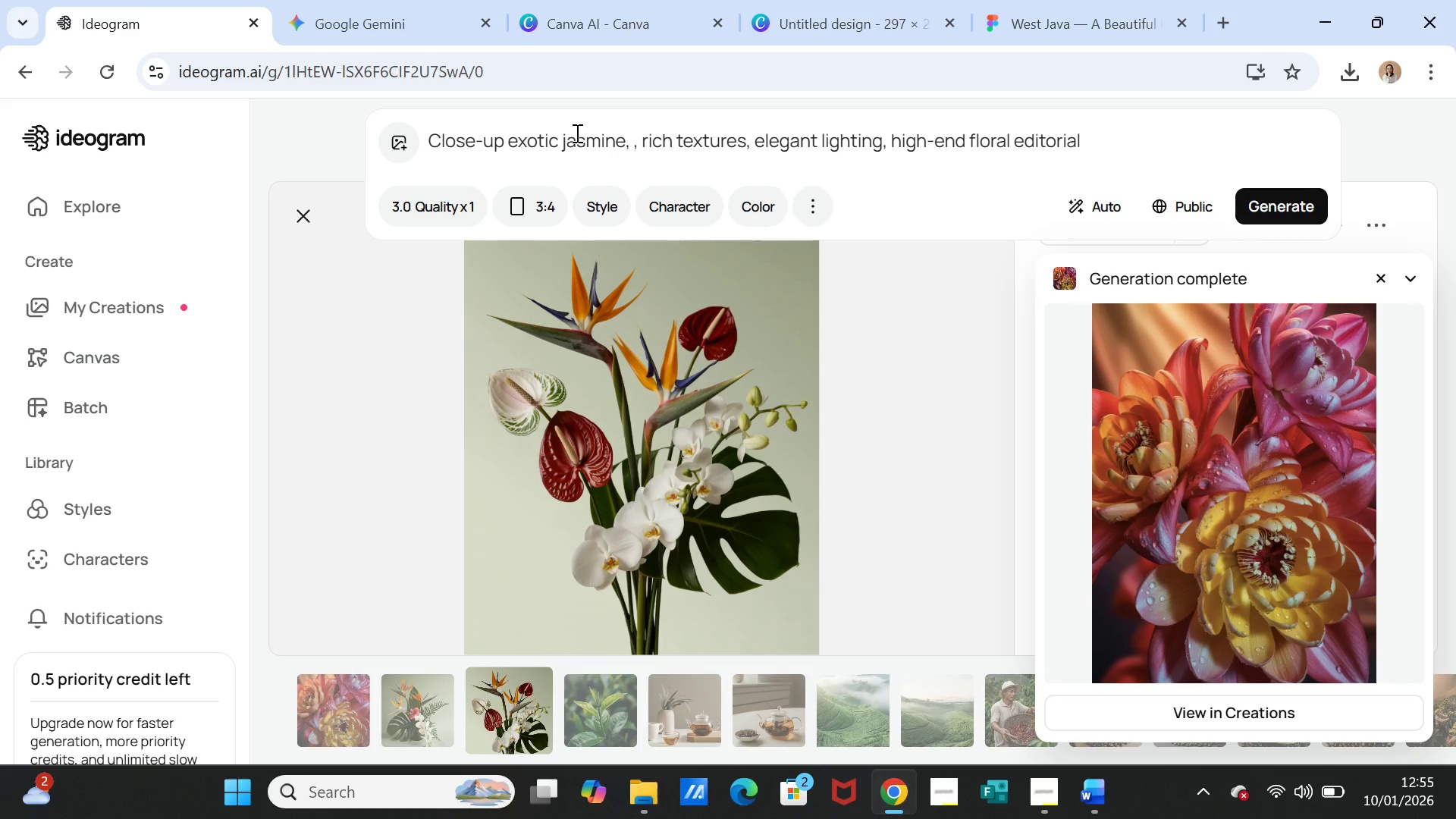 
type(prchid)
key(Backspace)
key(Backspace)
key(Backspace)
key(Backspace)
key(Backspace)
key(Backspace)
type(orchid, adn )
key(Backspace)
key(Backspace)
key(Backspace)
type(nd )
 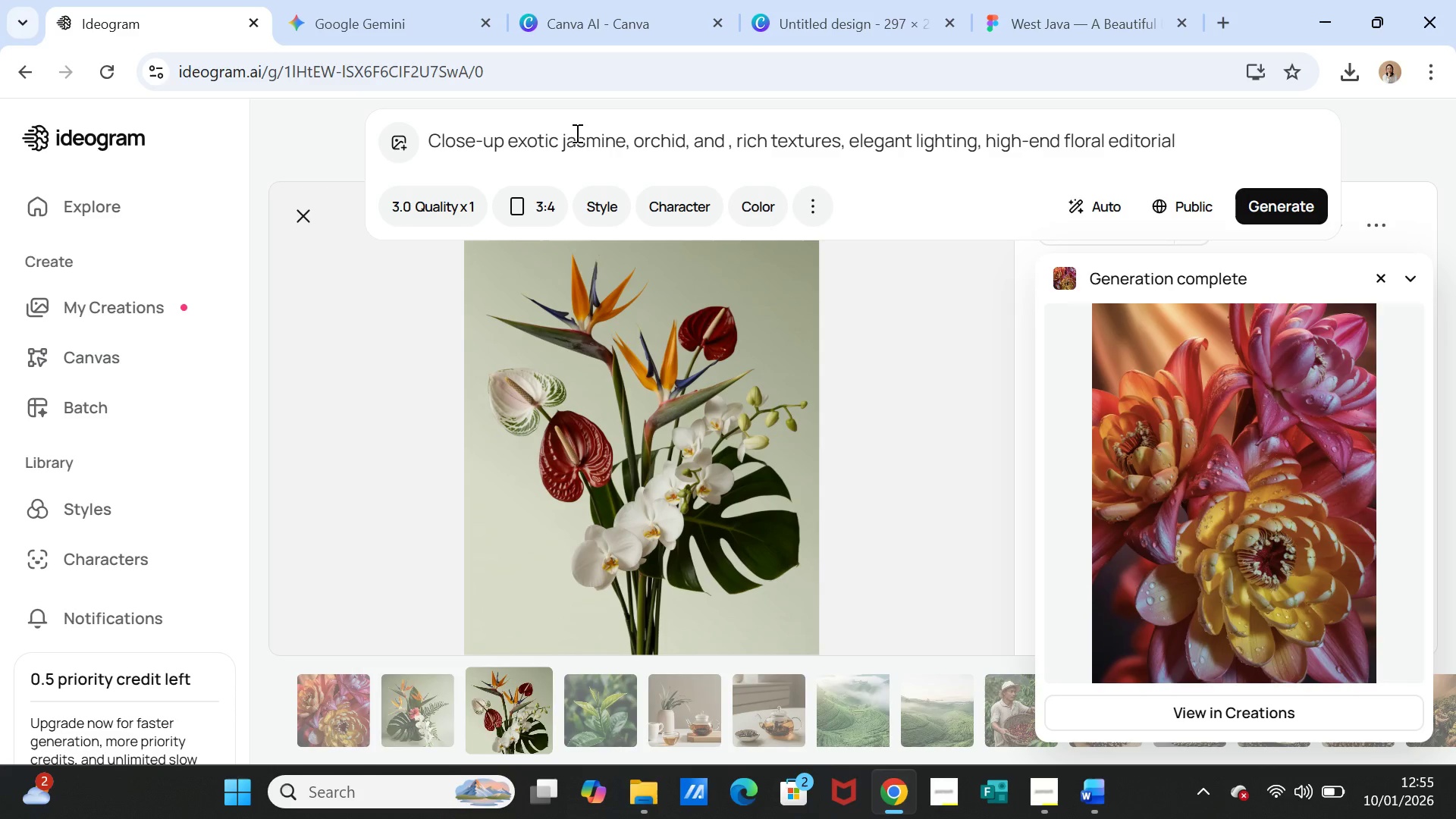 
wait(10.76)
 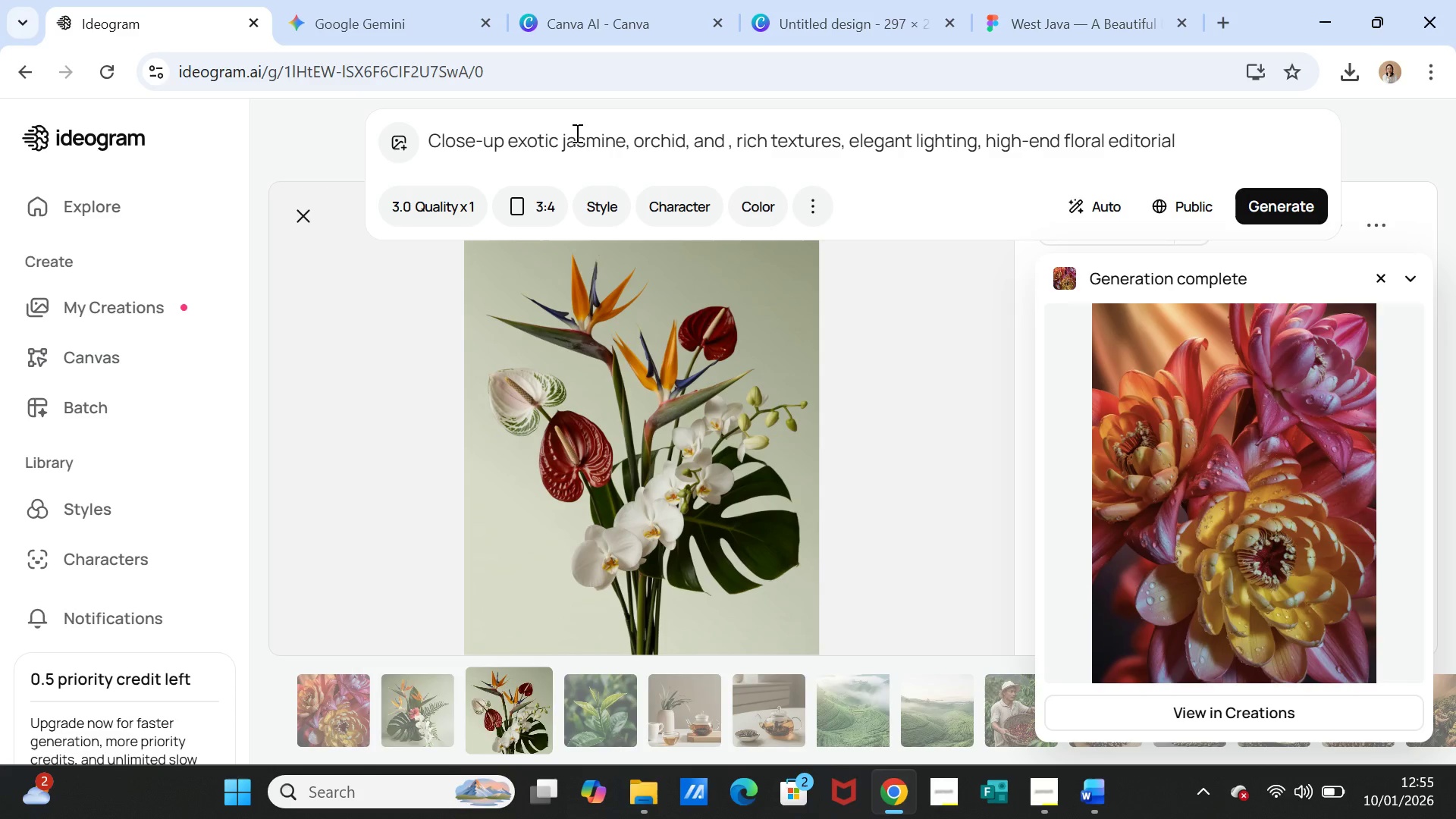 
type(rose)
 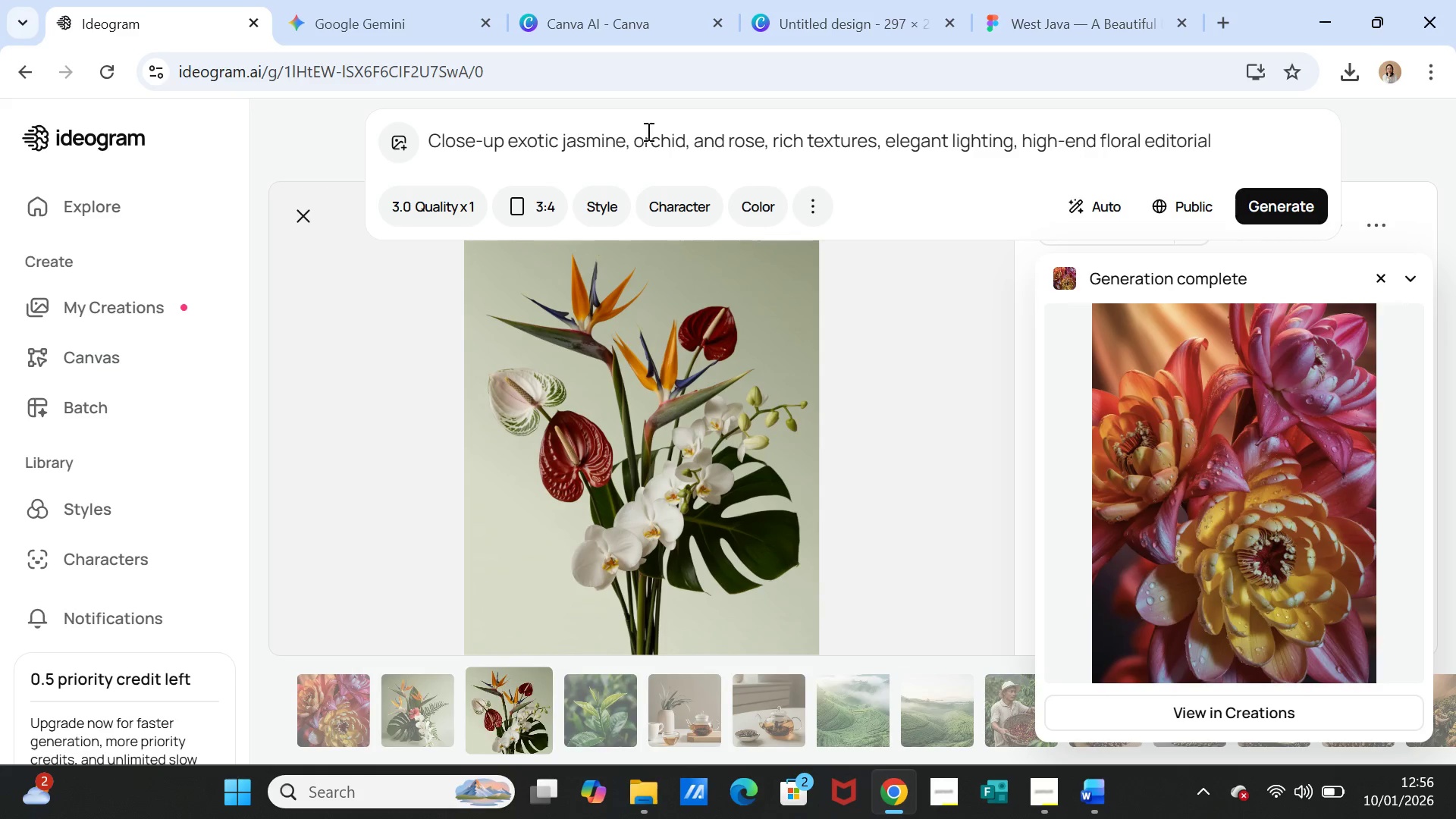 
left_click([1262, 209])
 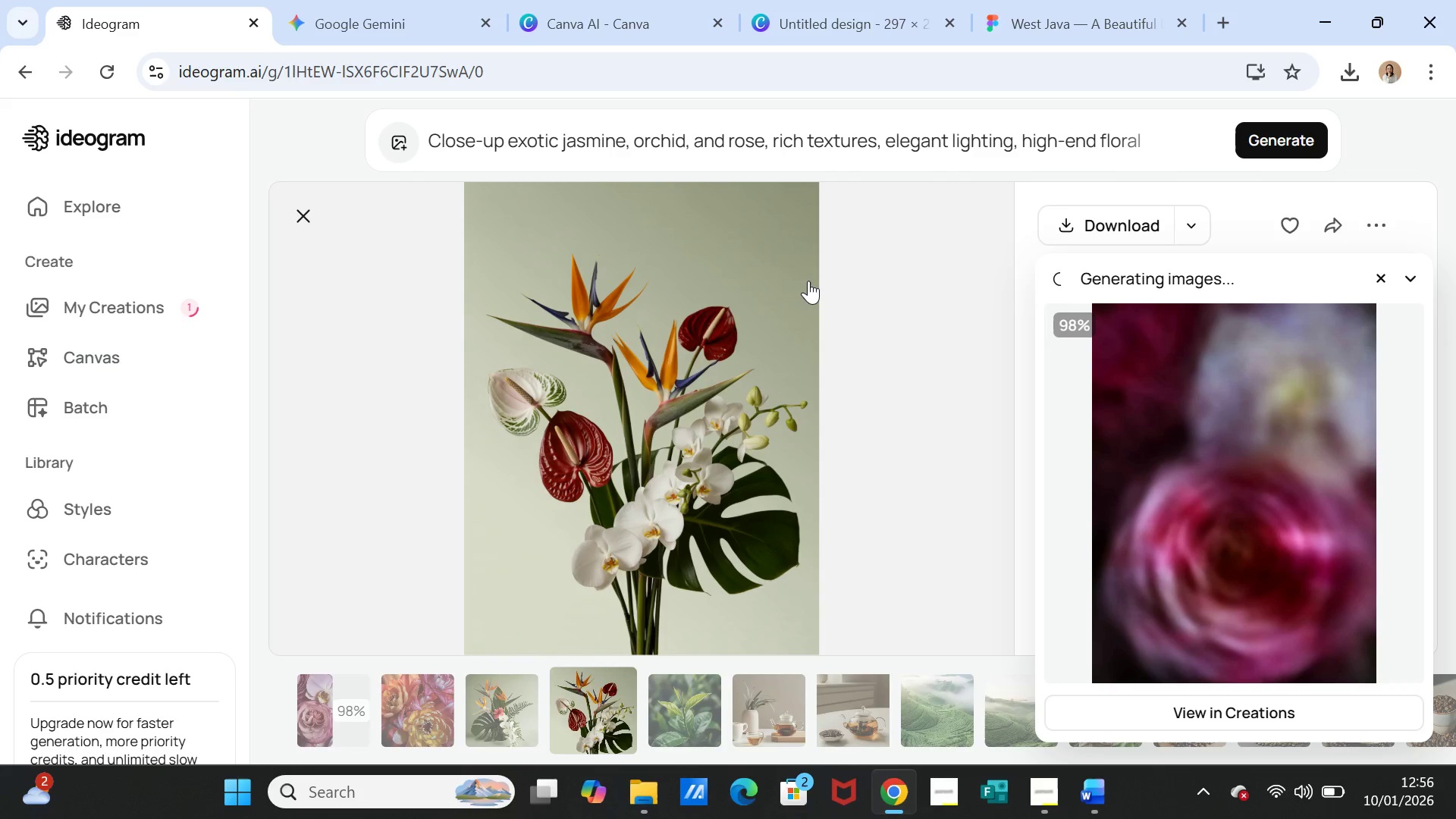 
wait(27.3)
 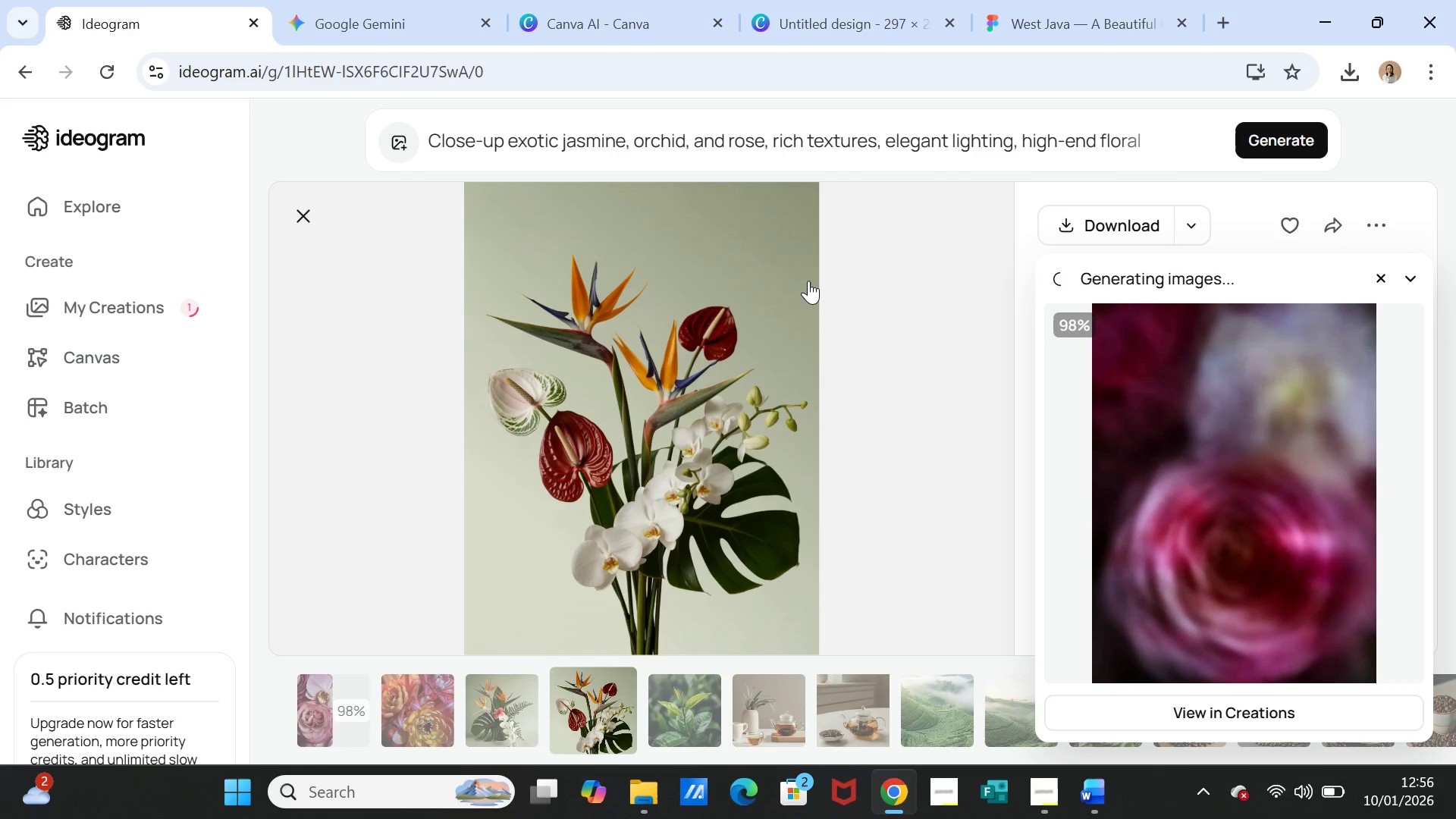 
left_click([1201, 428])
 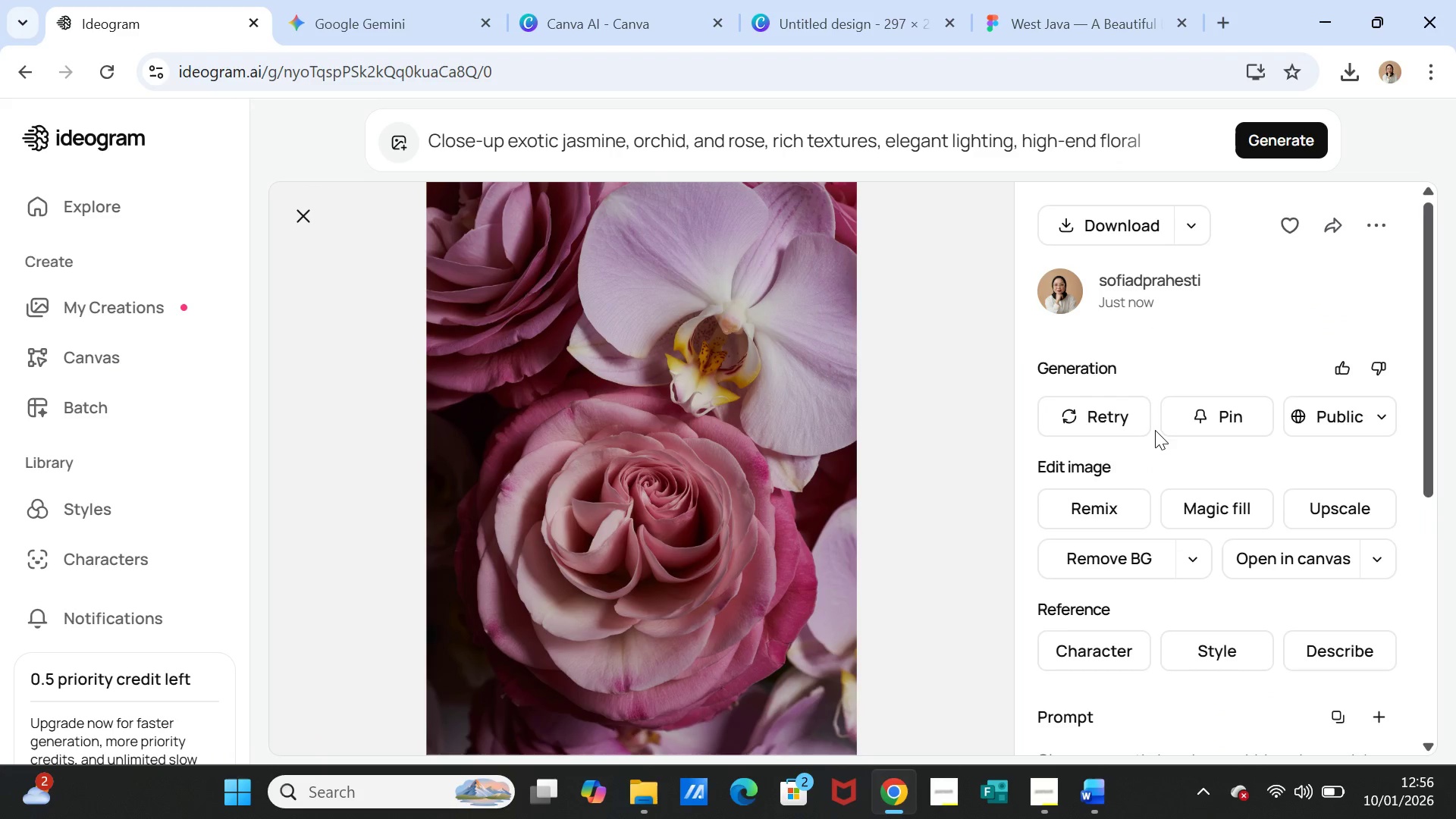 
wait(8.81)
 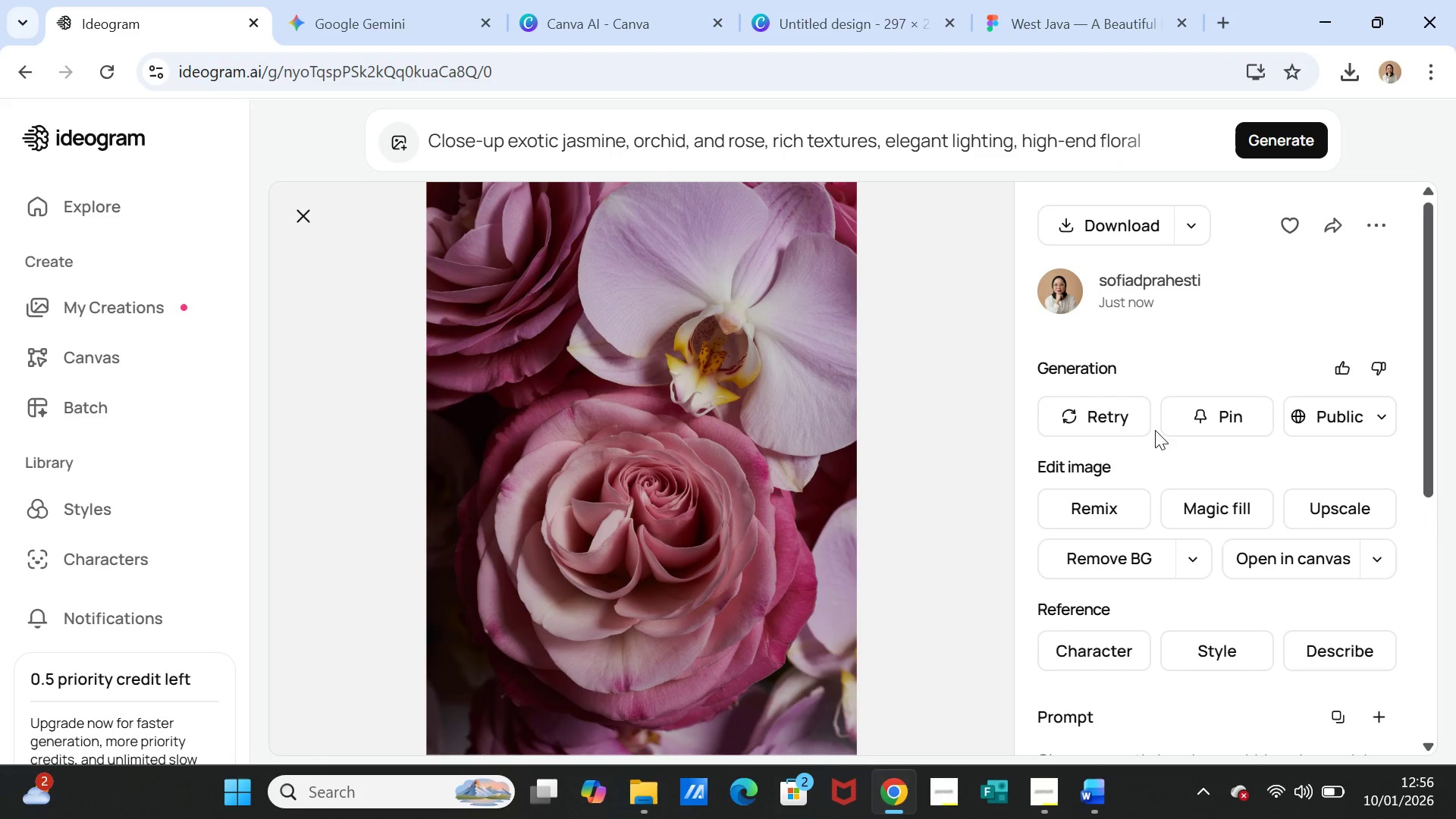 
left_click([1100, 224])
 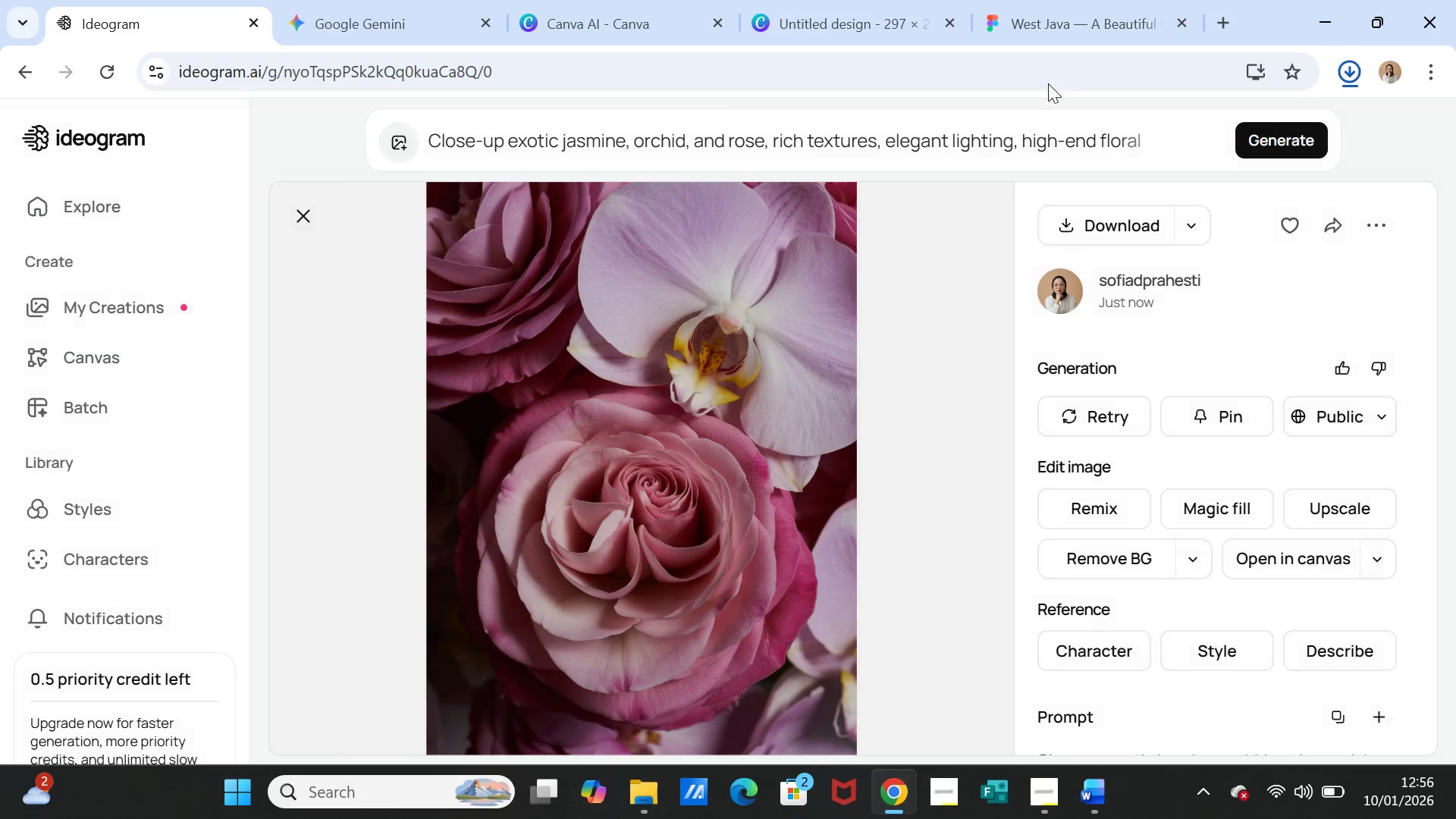 
left_click([1057, 23])
 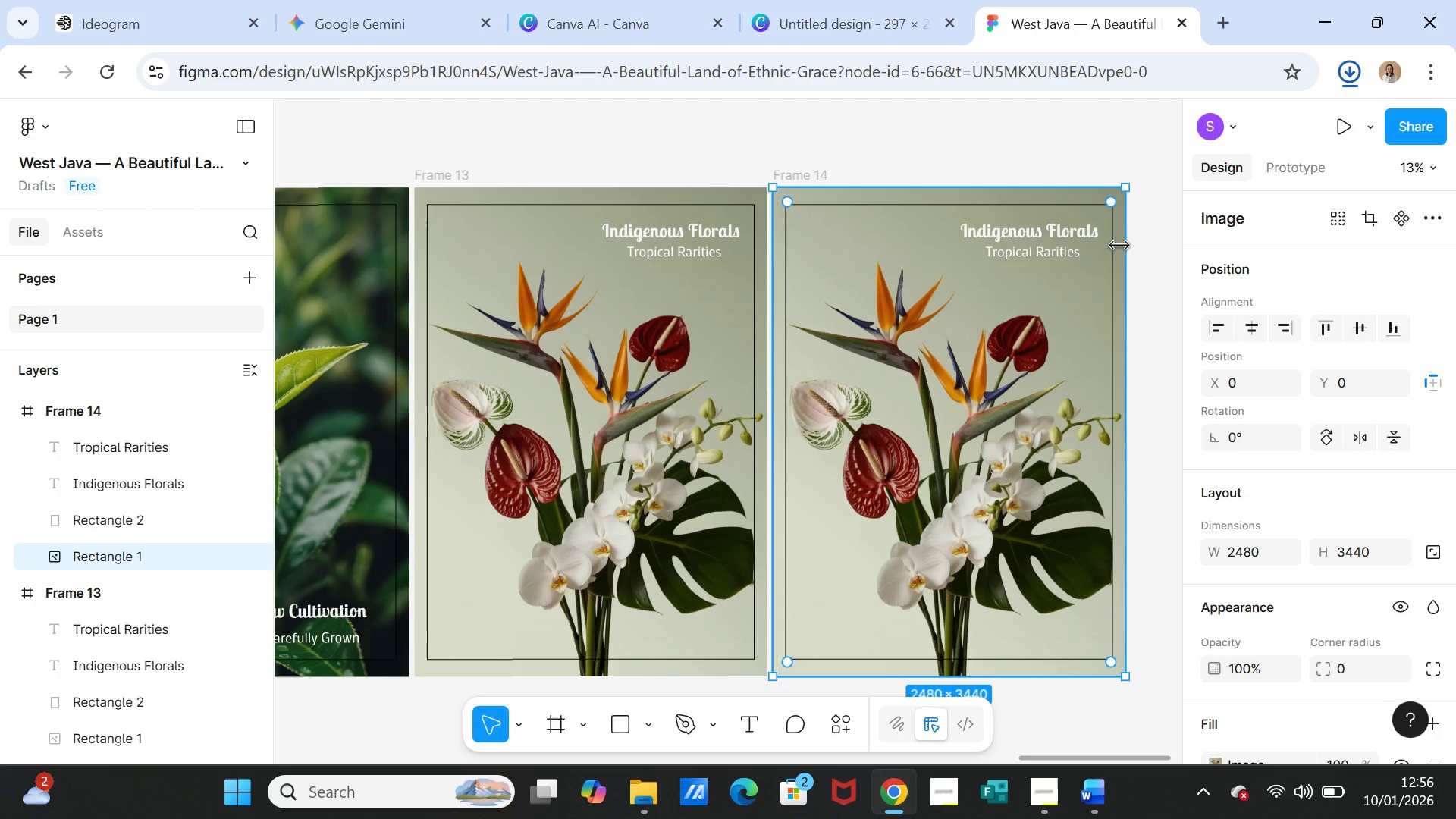 
mouse_move([1099, 232])
 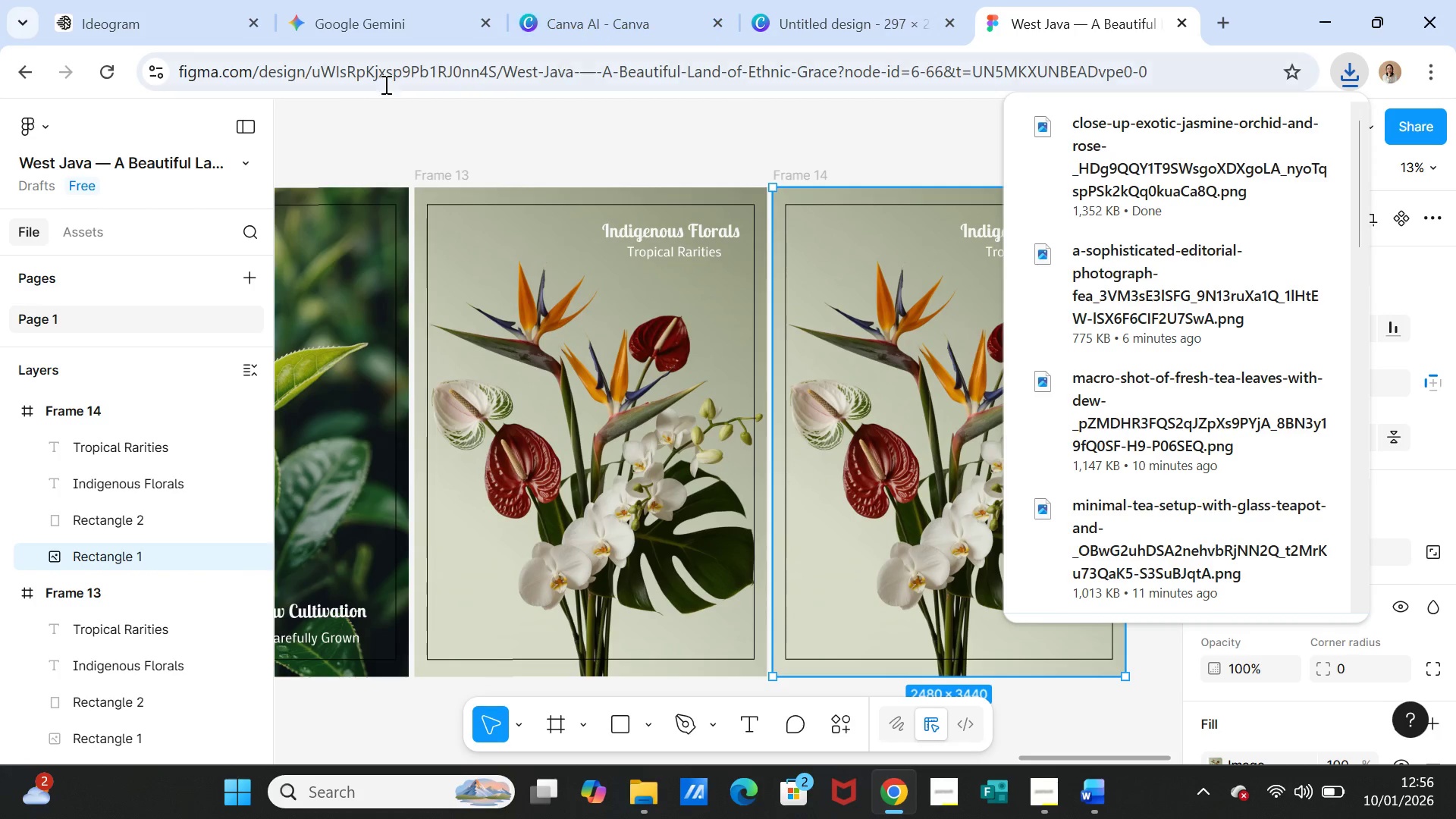 
left_click([141, 27])
 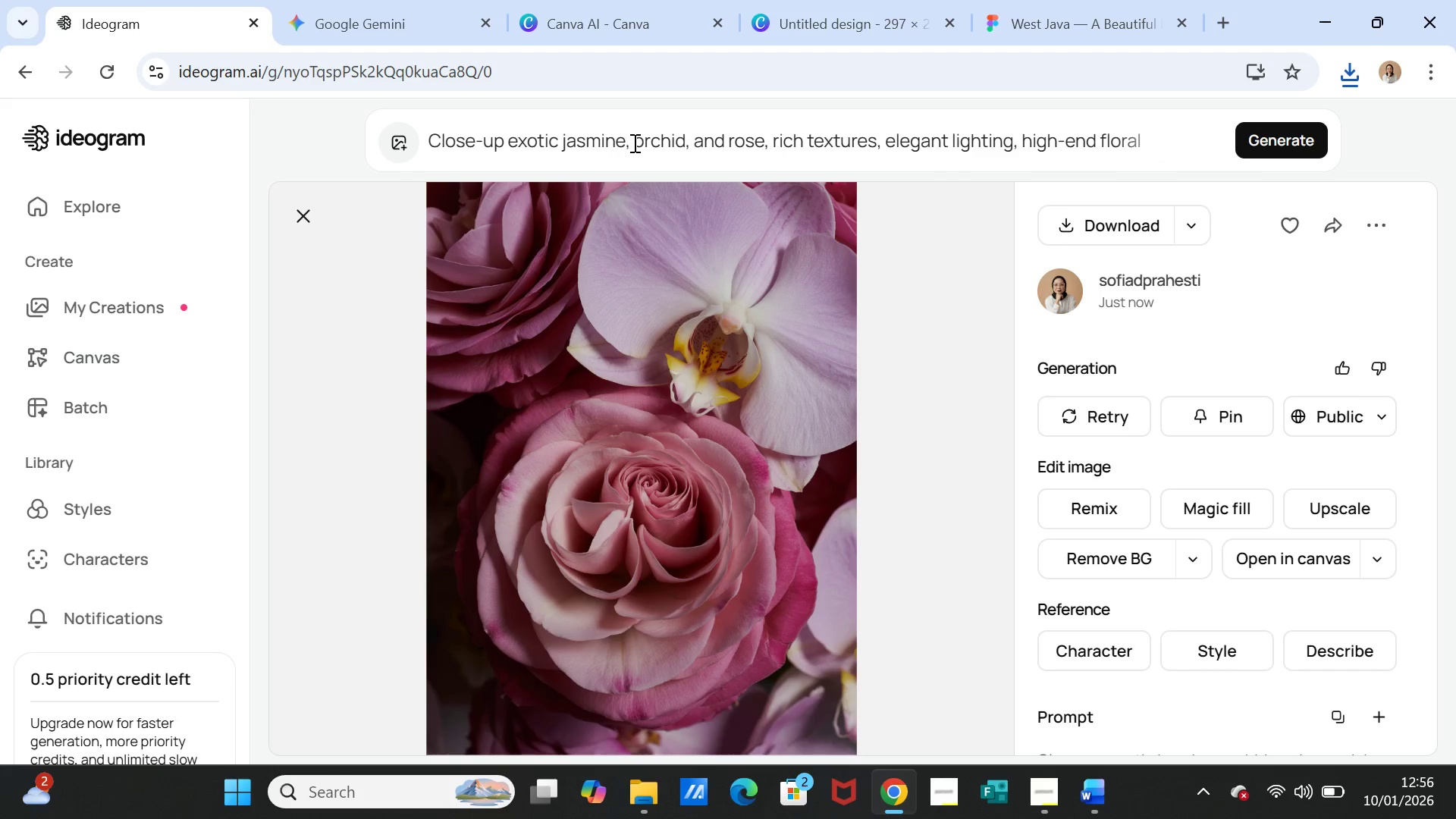 
left_click_drag(start_coordinate=[633, 143], to_coordinate=[563, 145])
 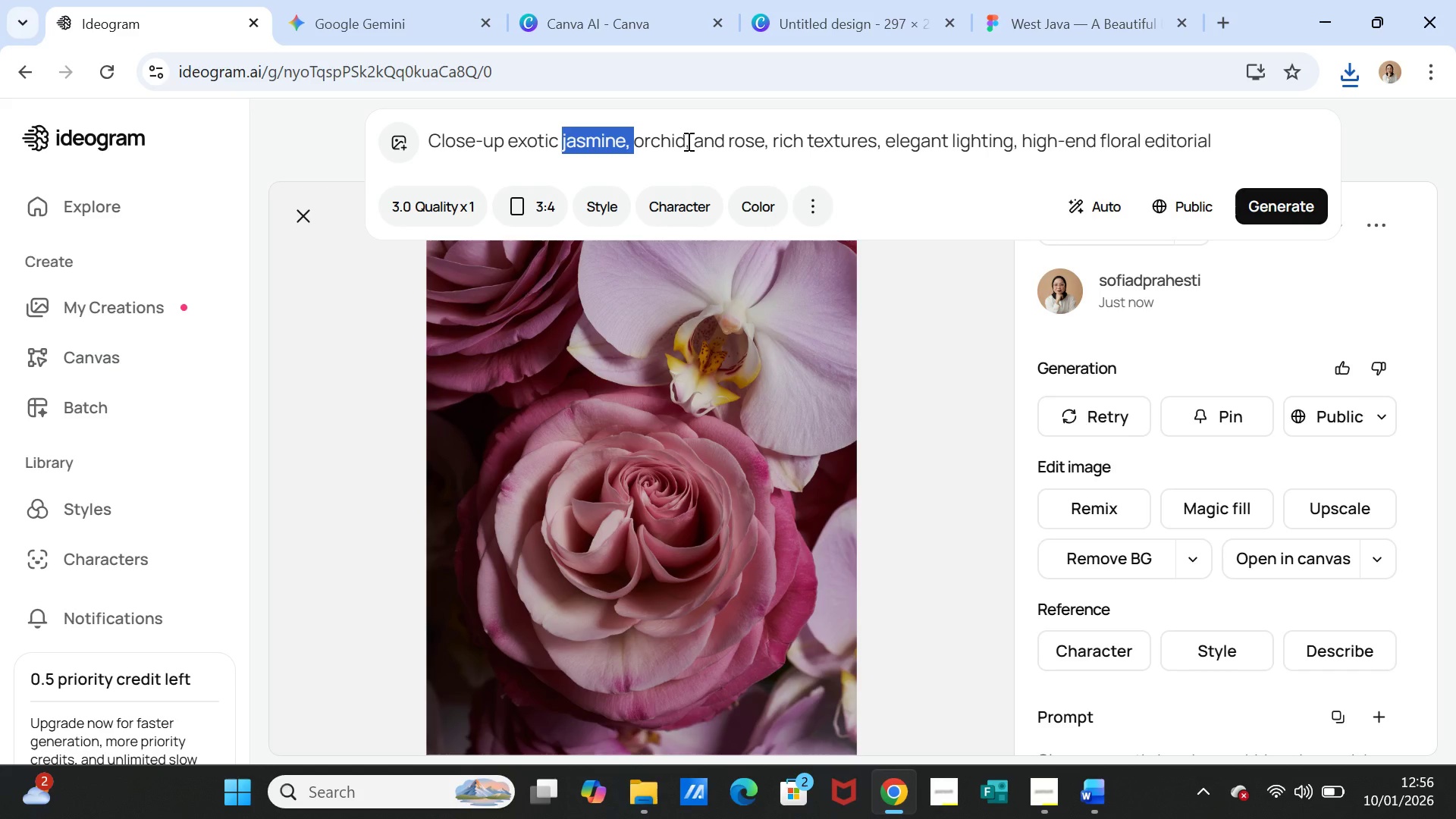 
left_click_drag(start_coordinate=[686, 141], to_coordinate=[765, 143])
 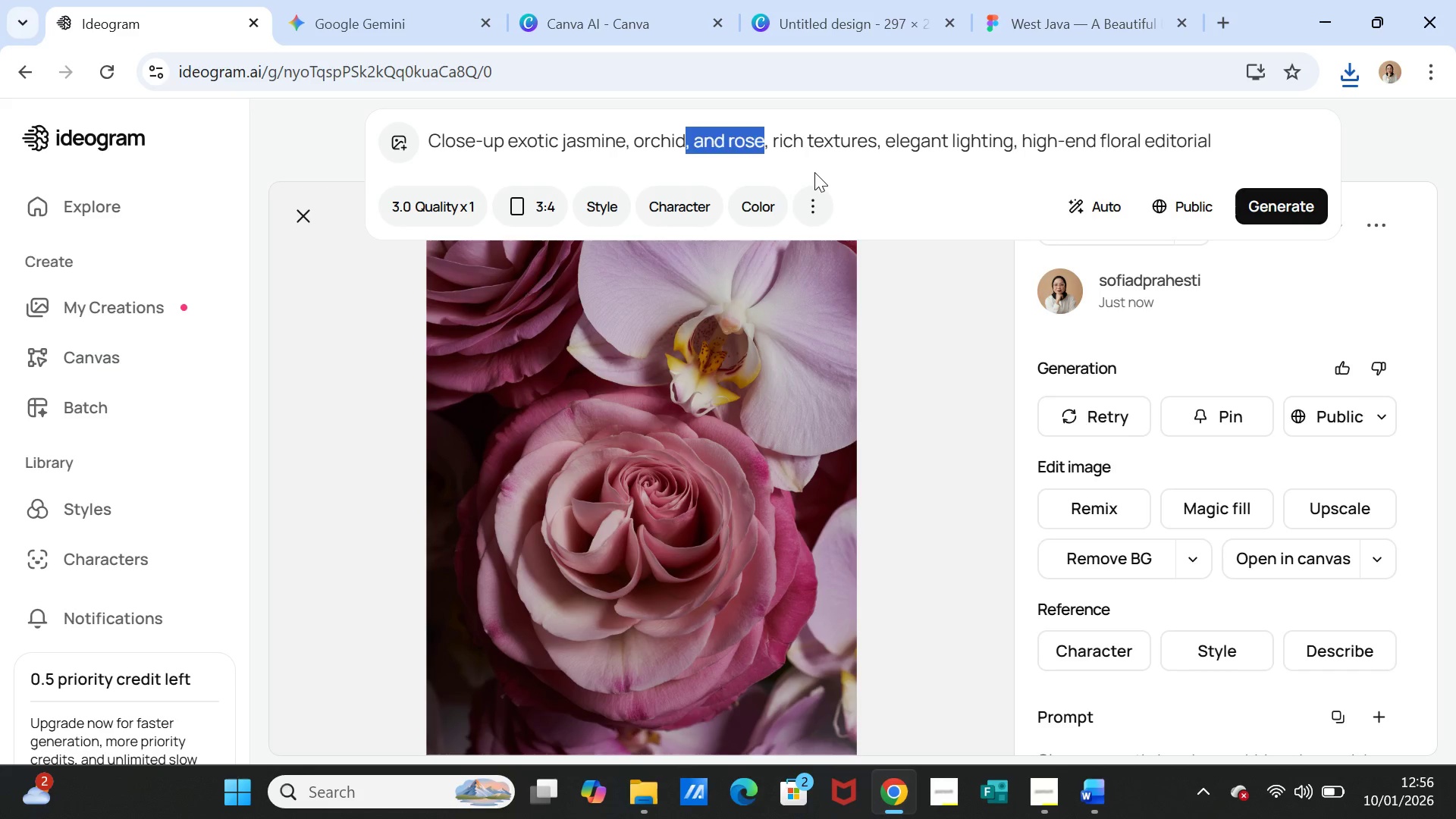 
key(Backspace)
 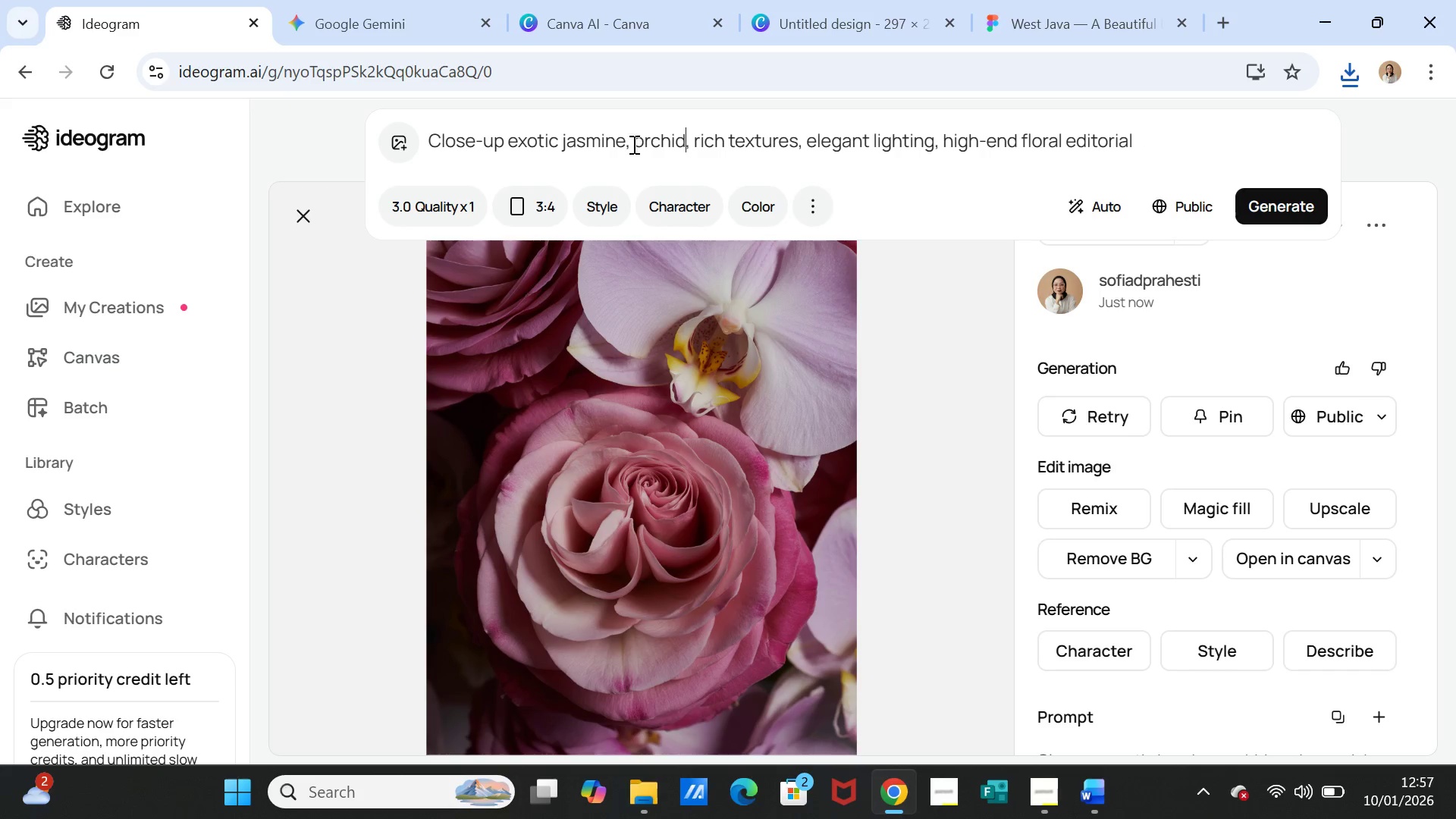 
left_click([632, 143])
 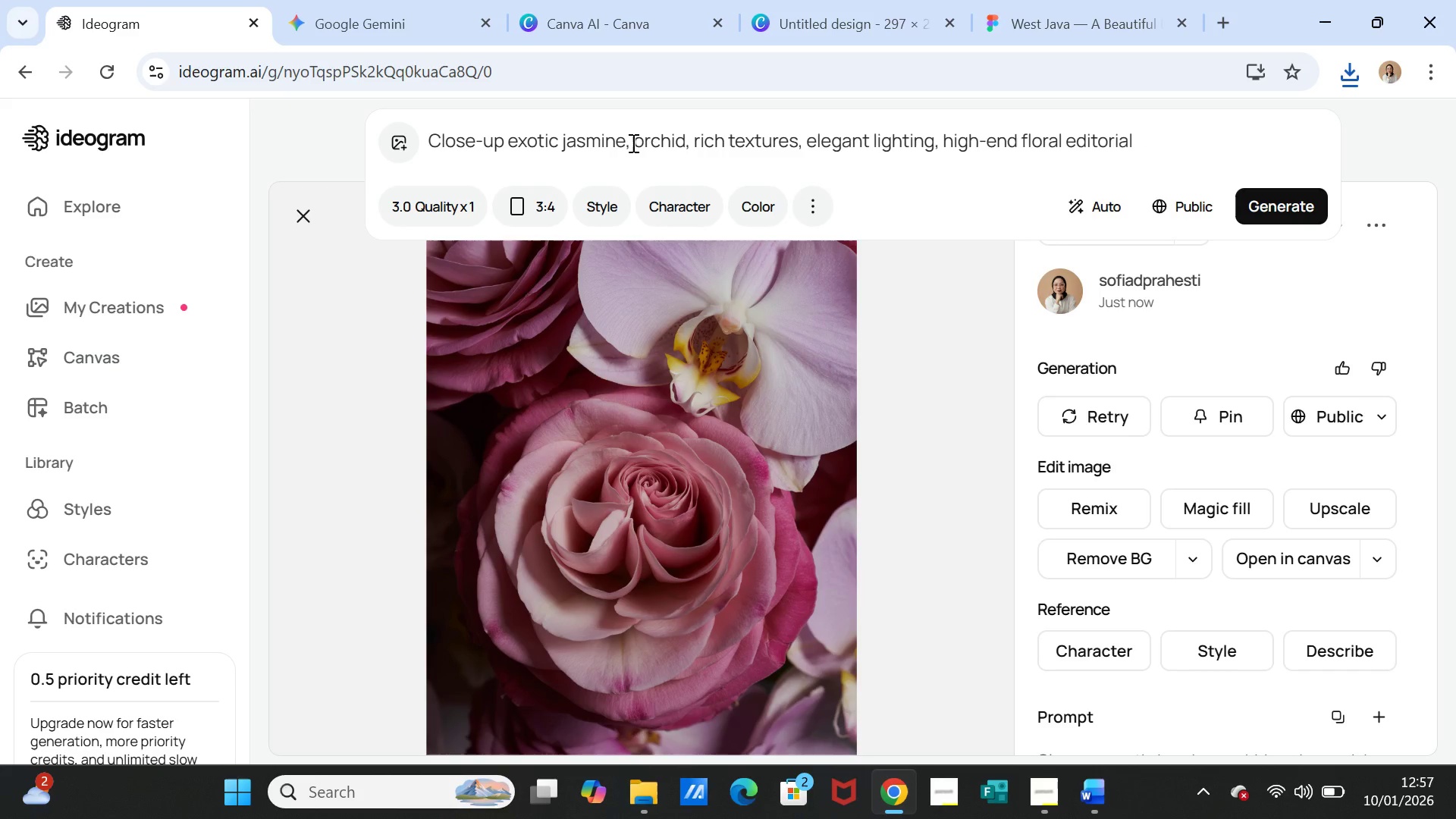 
key(Backspace)
type( and )
 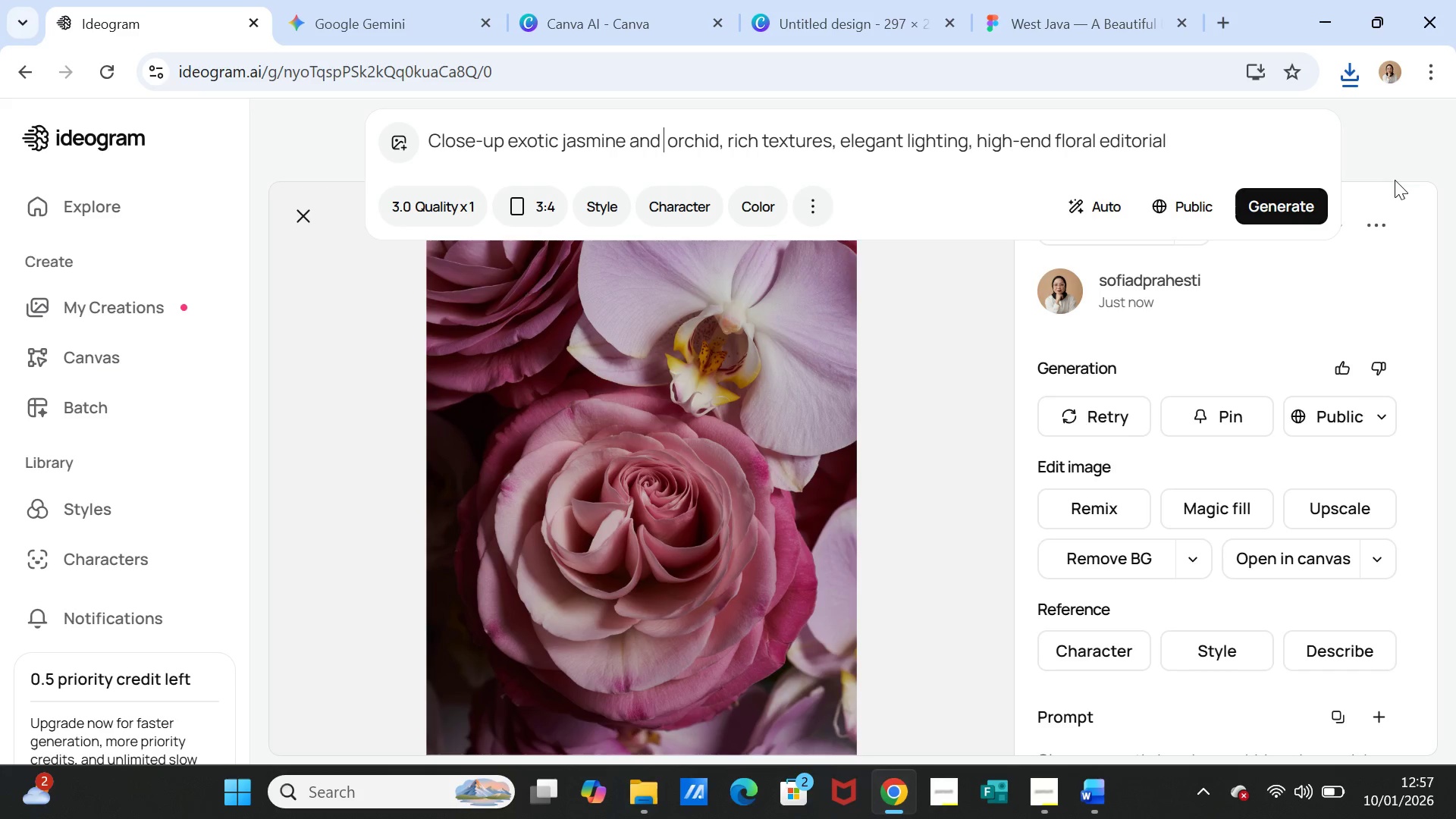 
left_click([1311, 214])
 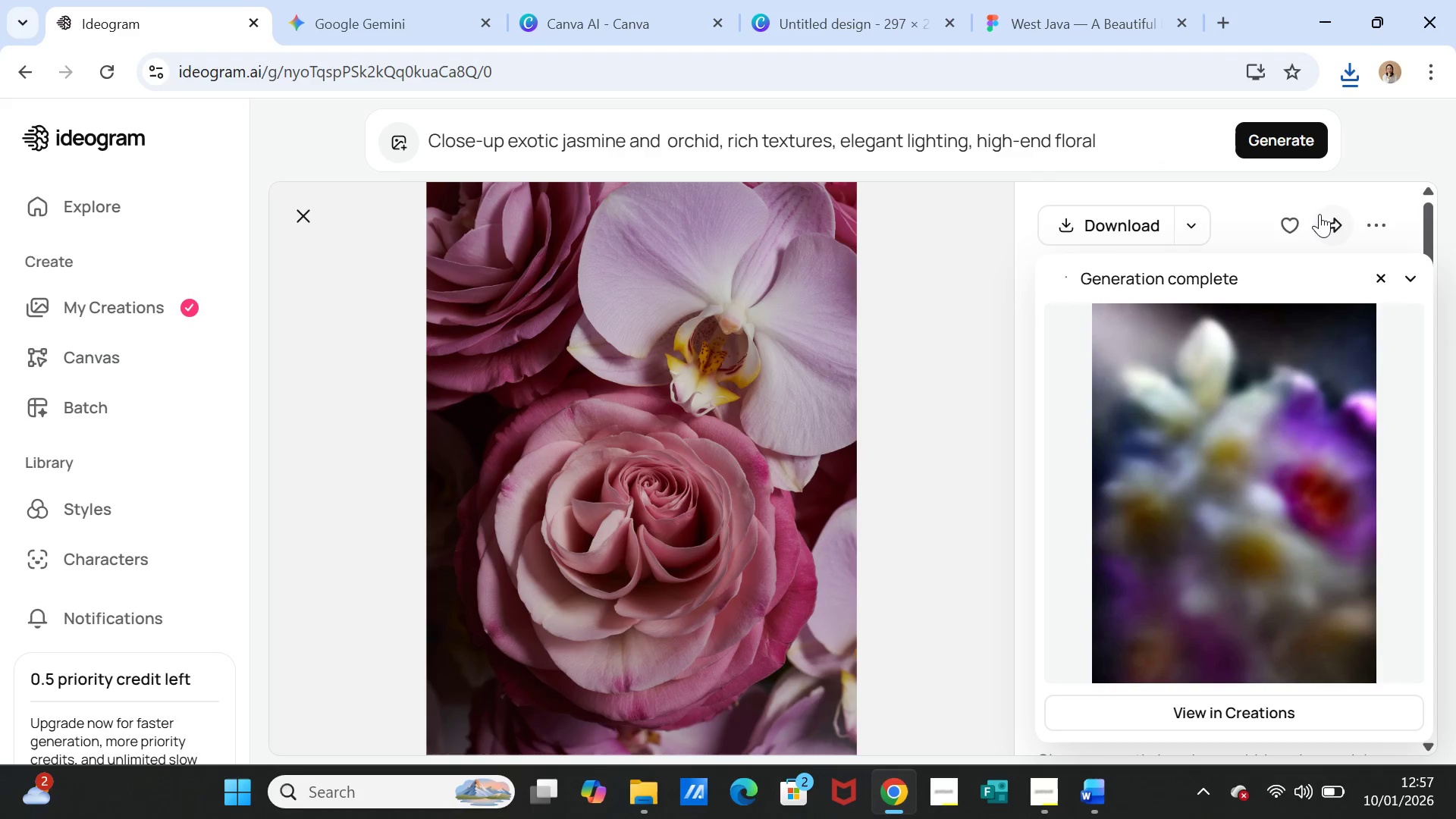 
wait(26.19)
 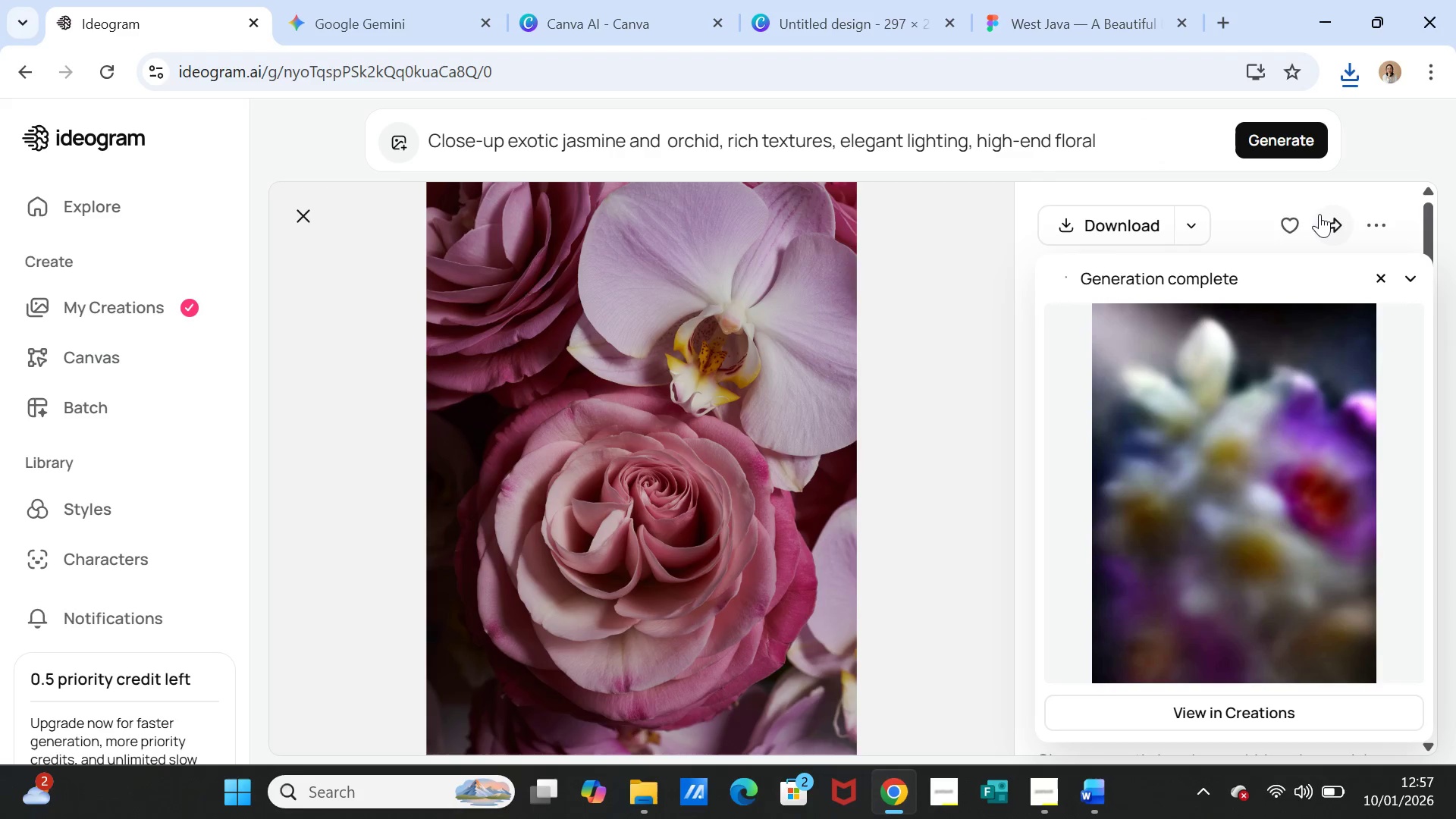 
left_click([1242, 460])
 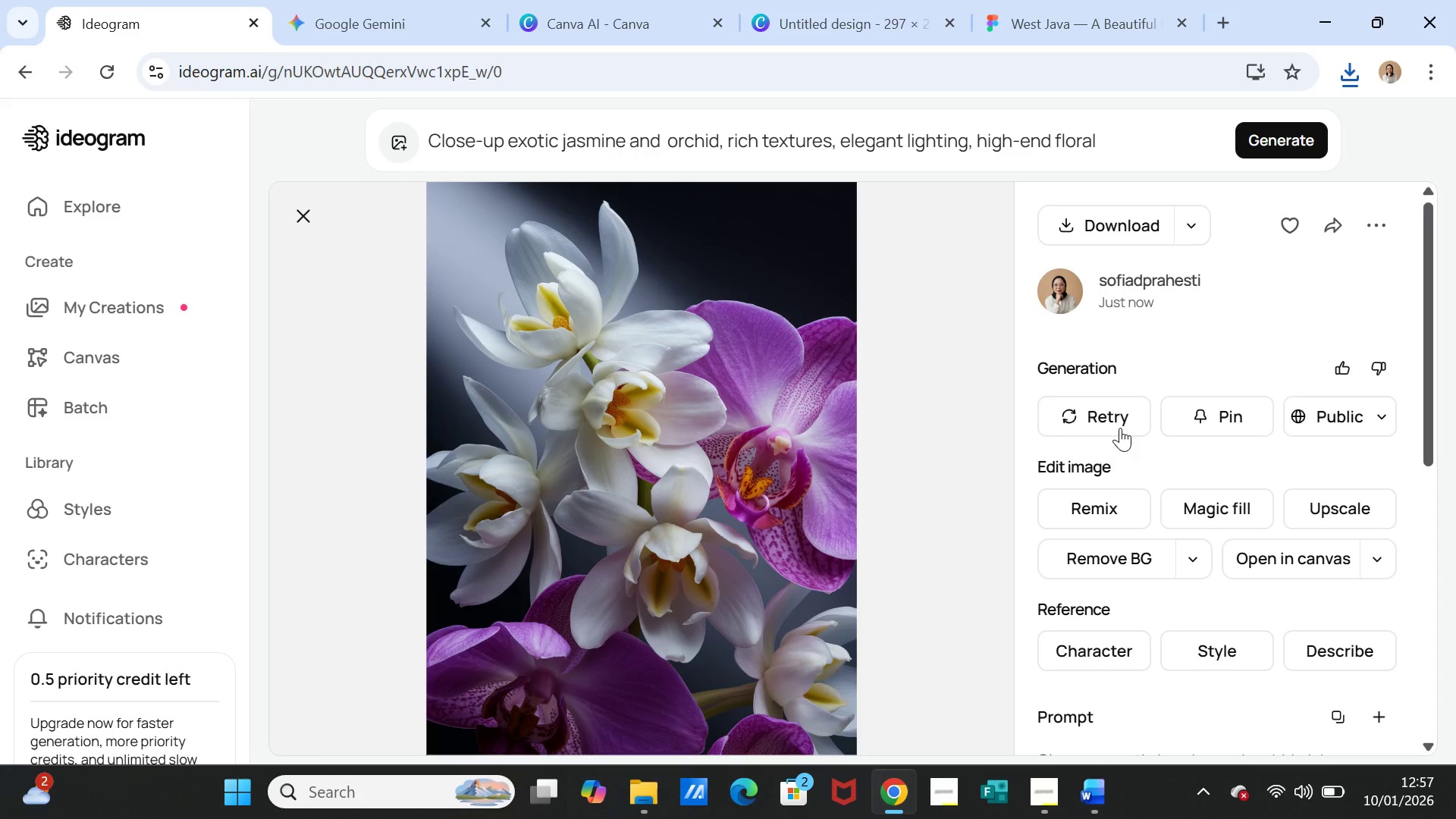 
wait(6.25)
 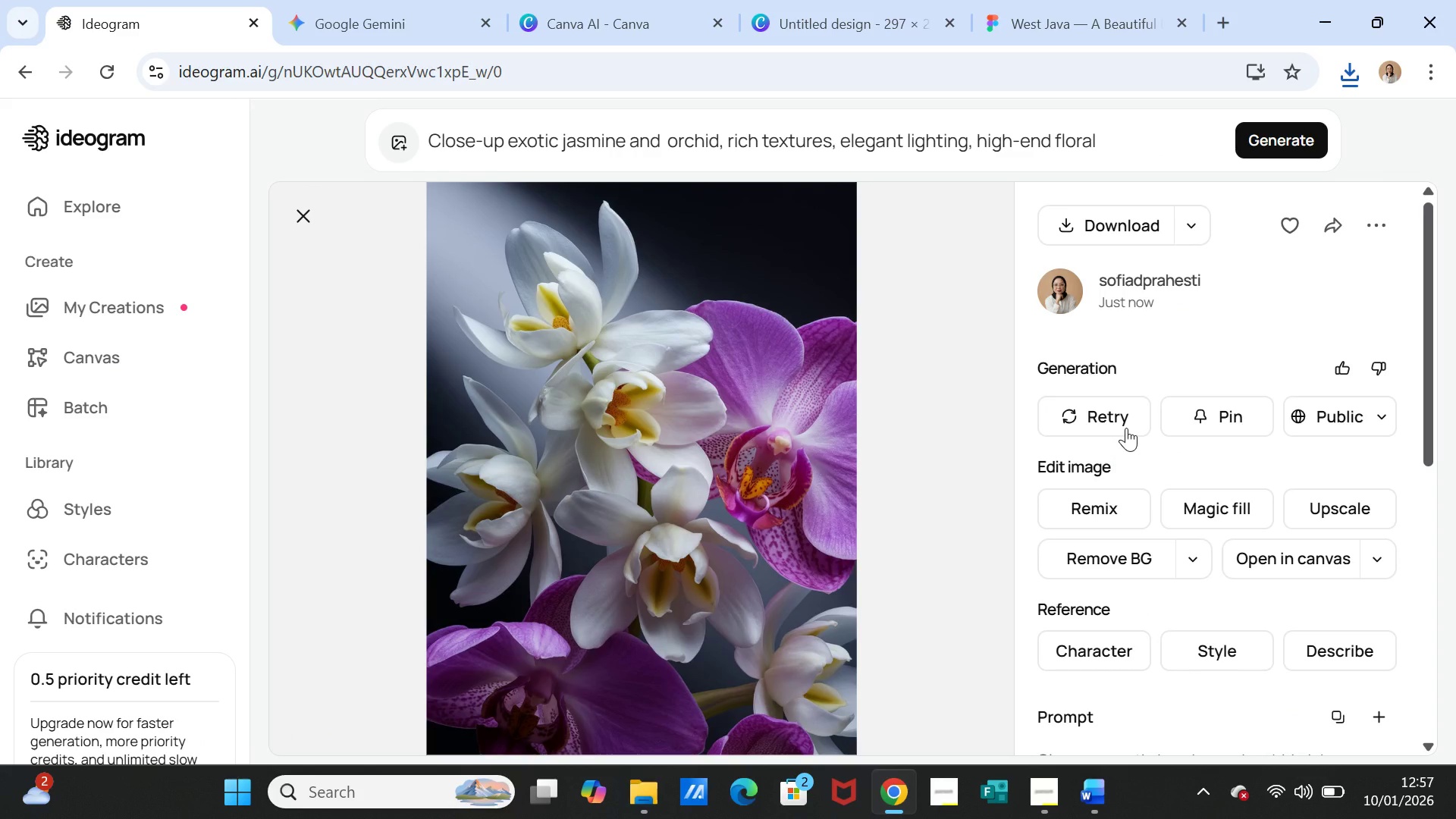 
left_click([1077, 219])
 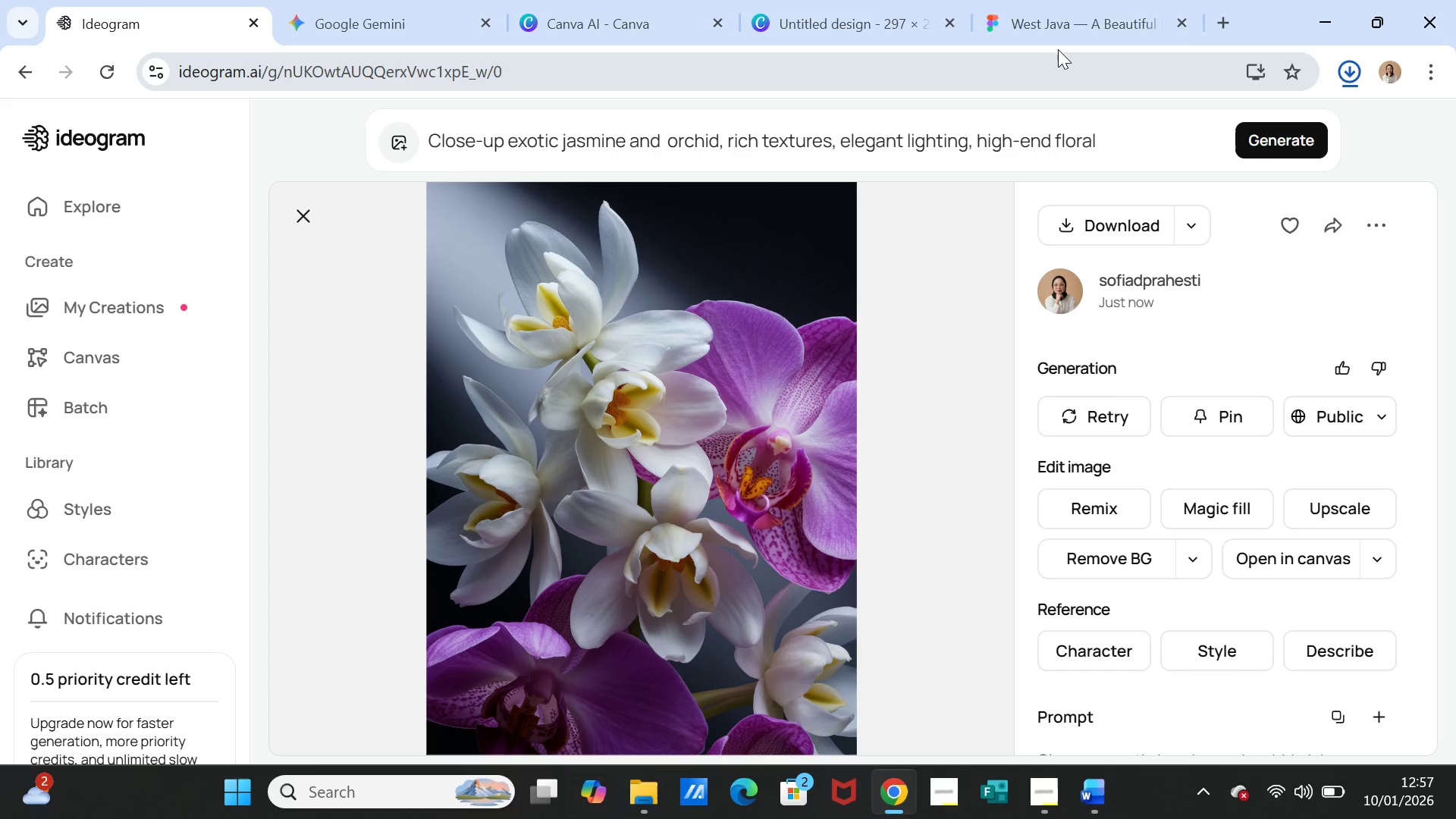 
left_click([1066, 22])
 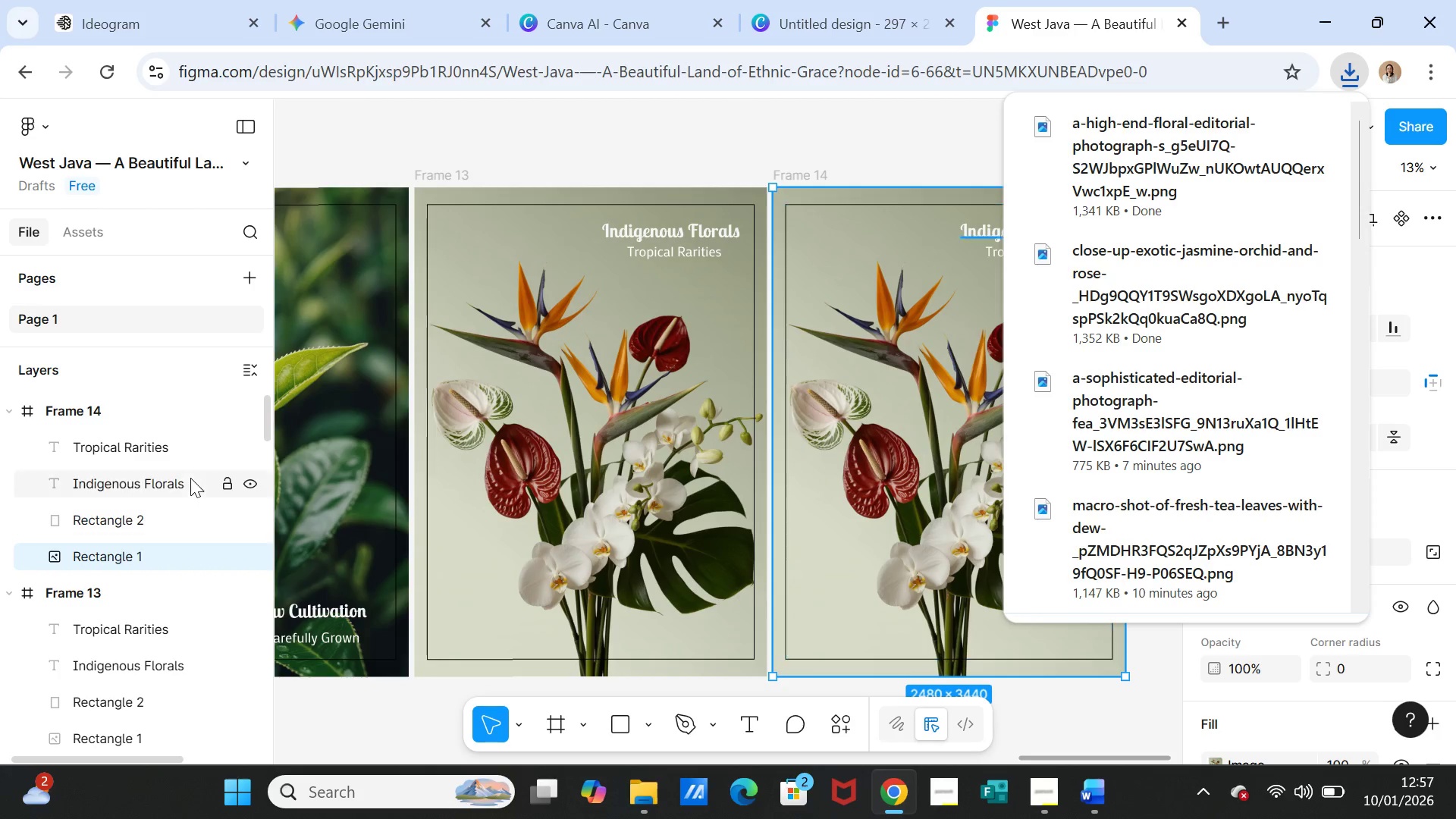 
wait(5.8)
 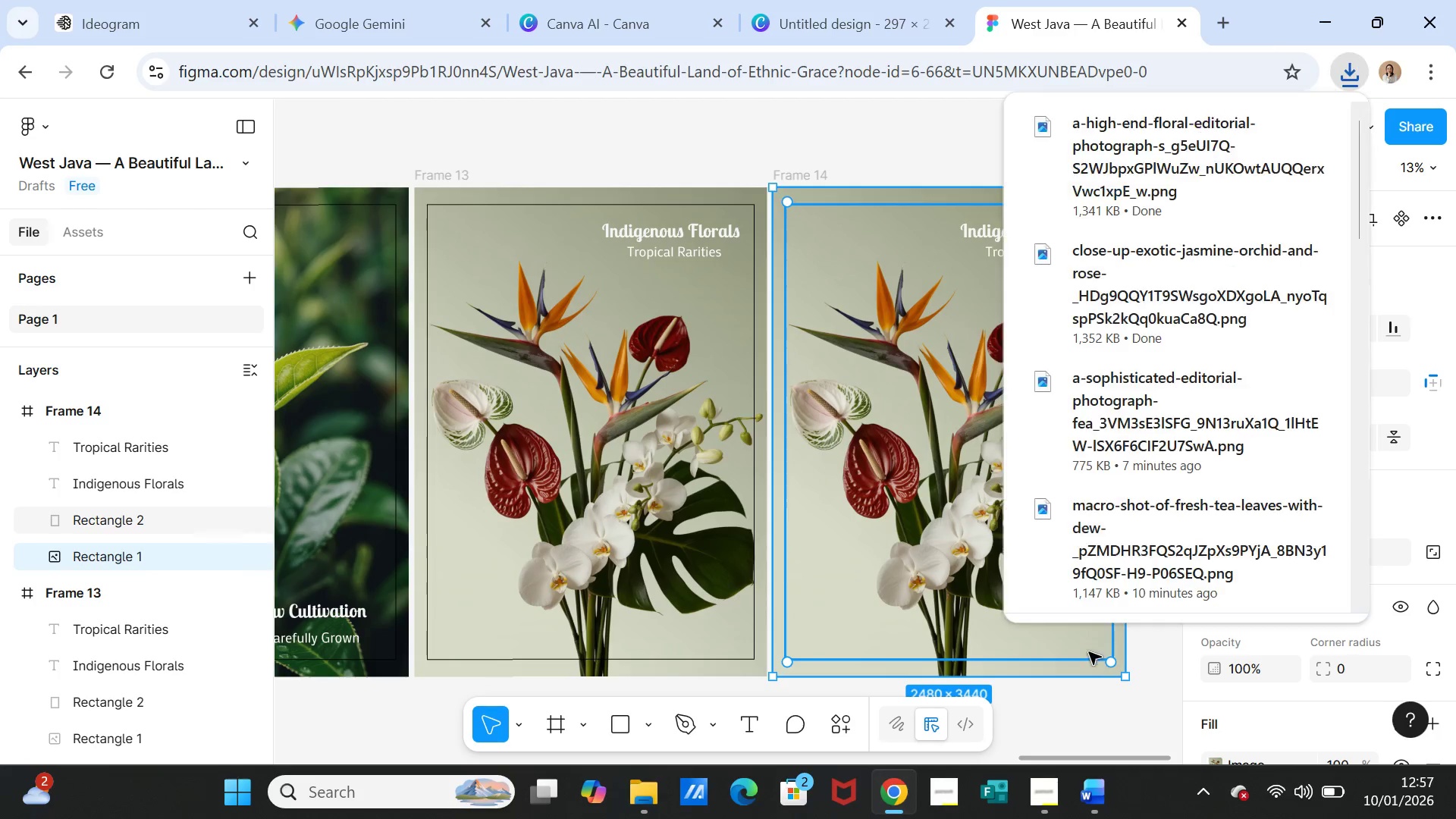 
left_click([115, 554])
 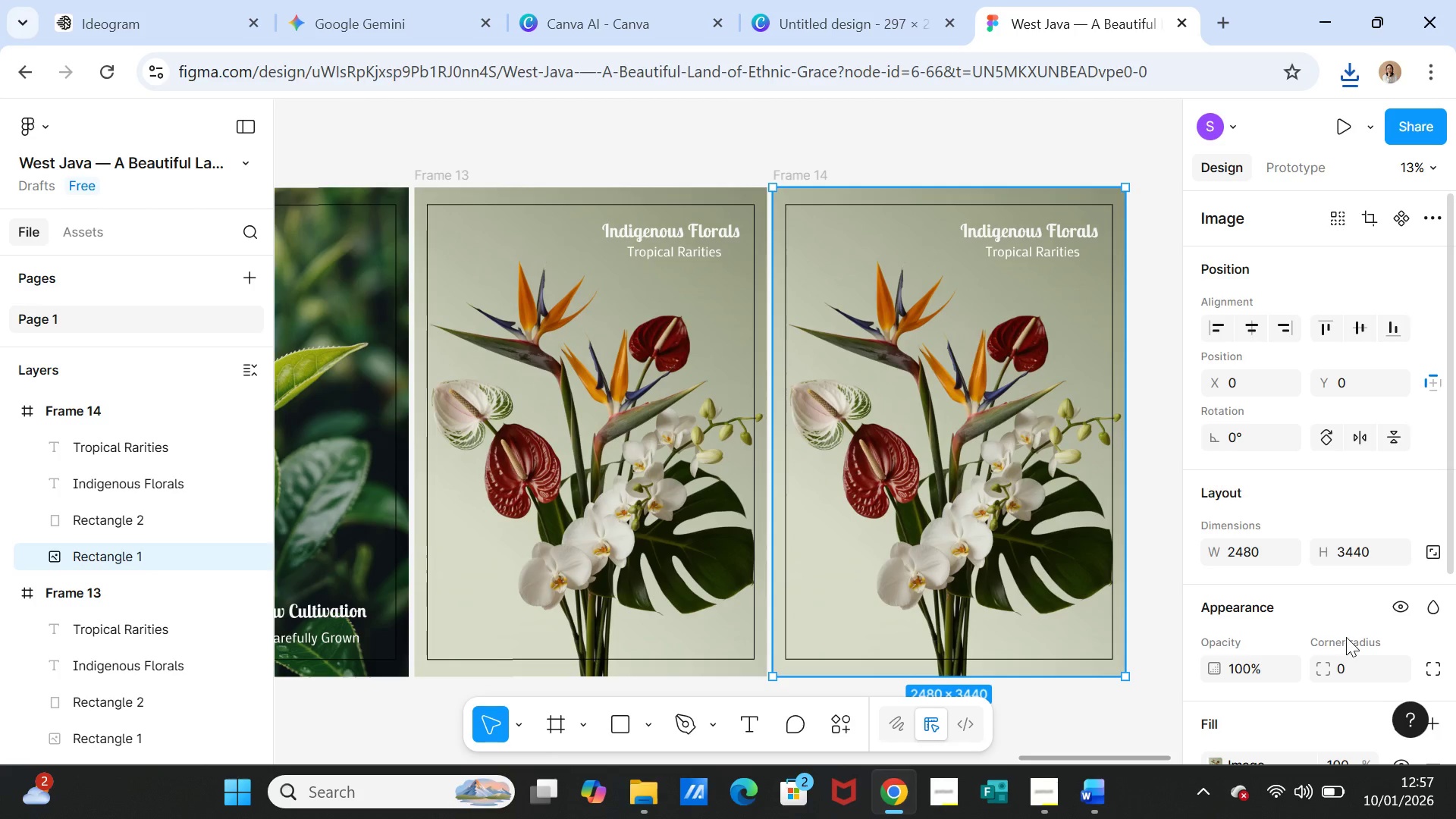 
scroll: coordinate [1332, 622], scroll_direction: down, amount: 2.0
 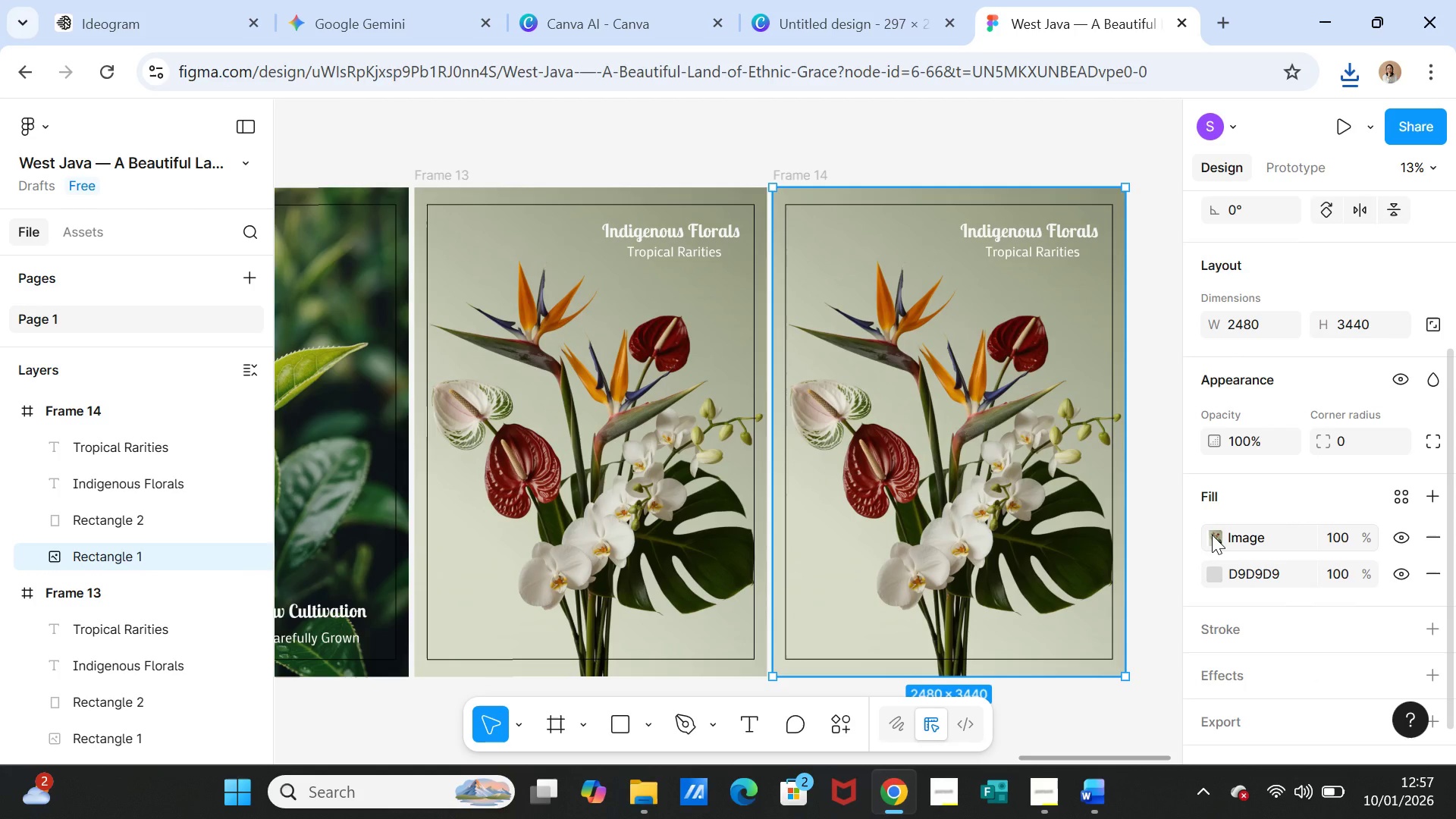 
left_click([1212, 535])
 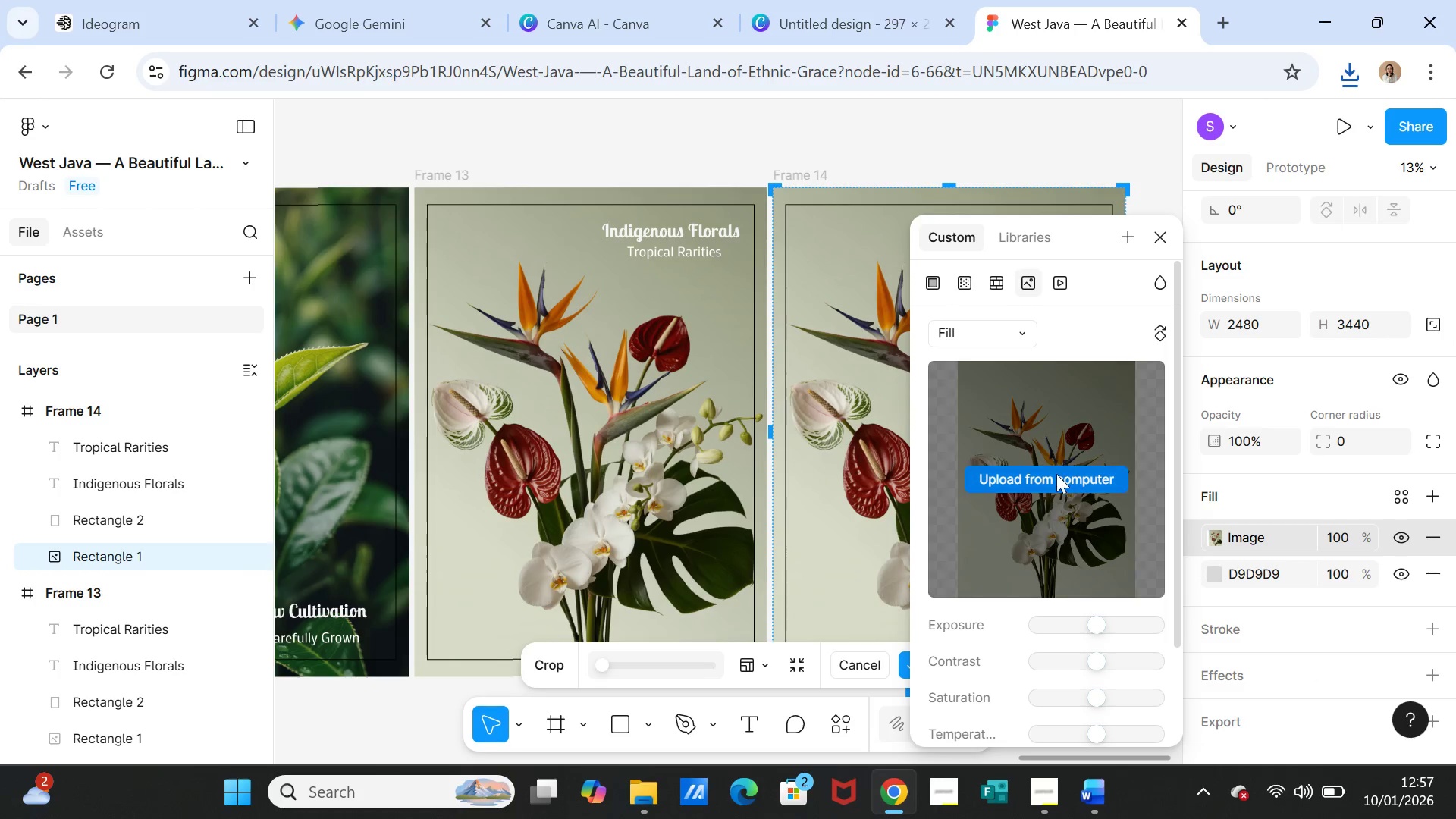 
left_click([1056, 476])
 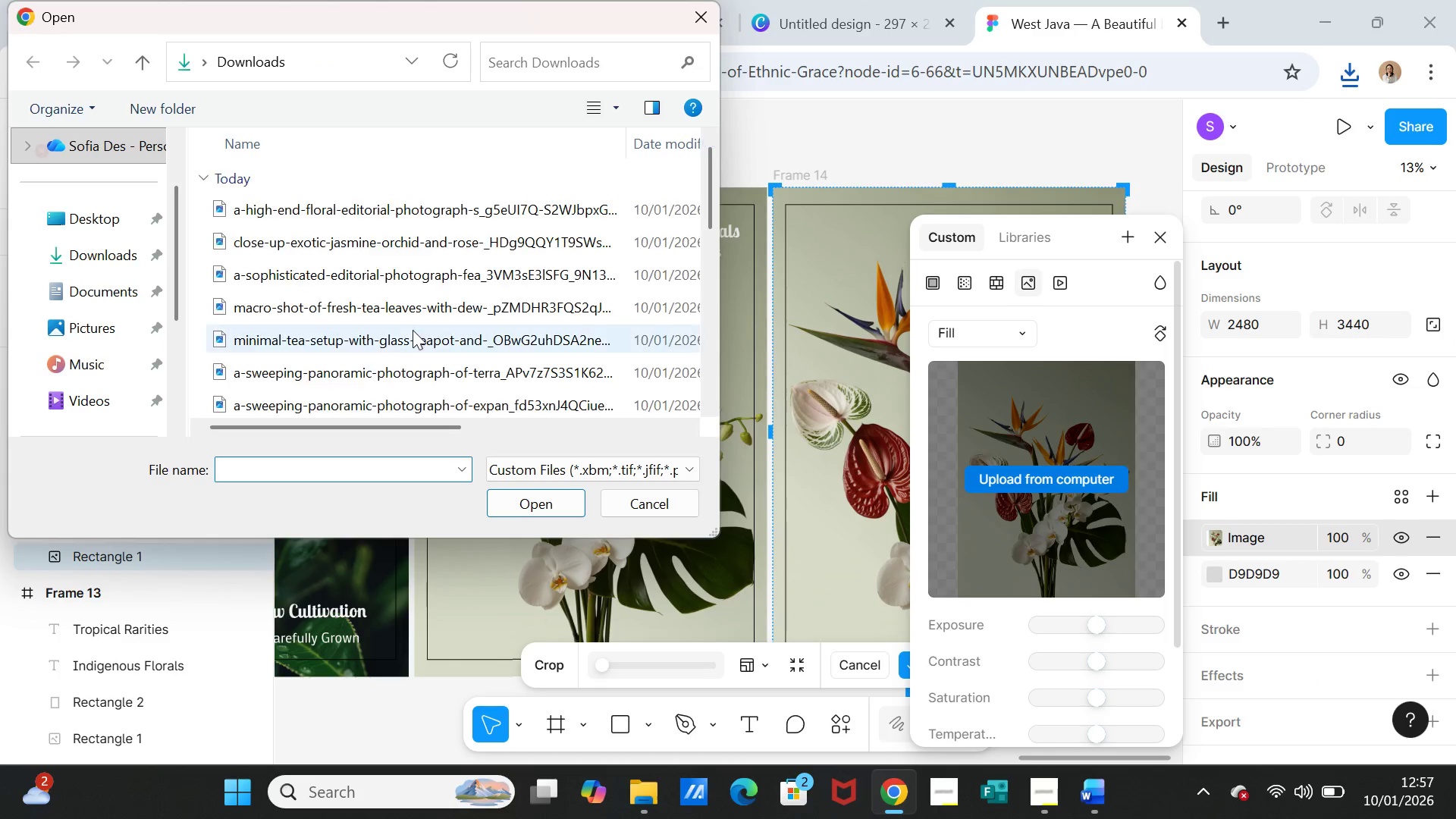 
left_click([405, 214])
 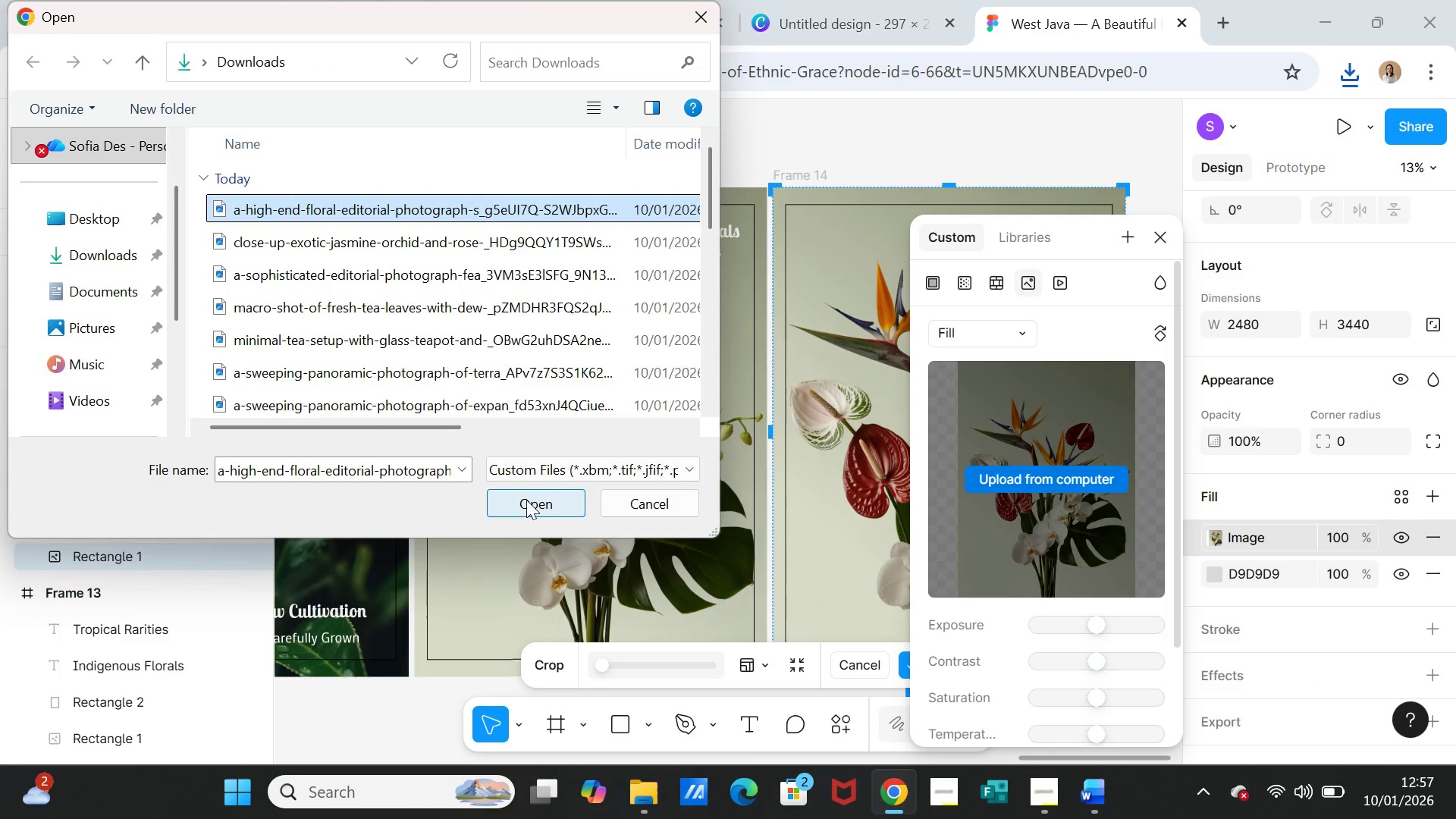 
left_click([525, 505])
 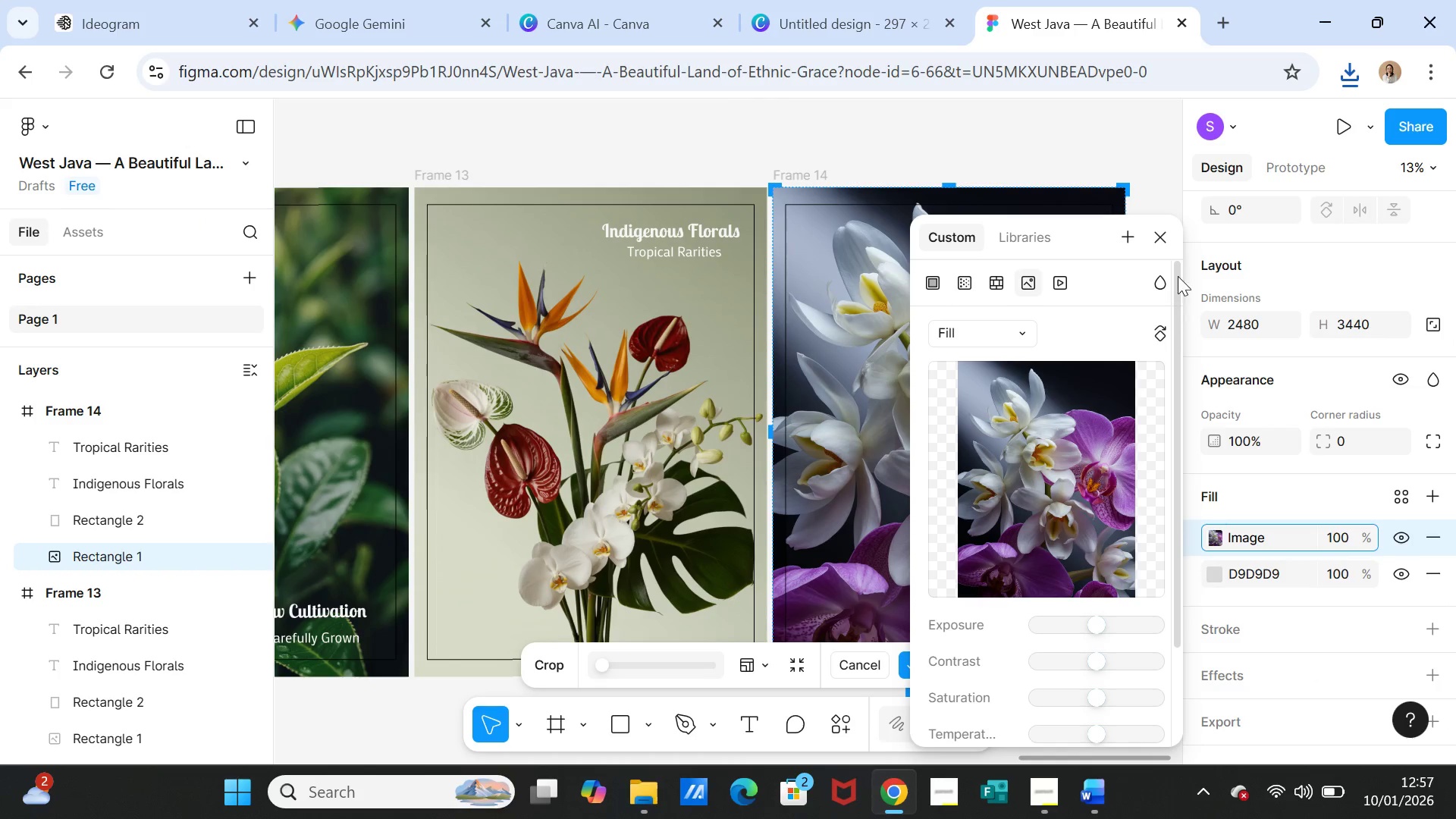 
left_click([1158, 231])
 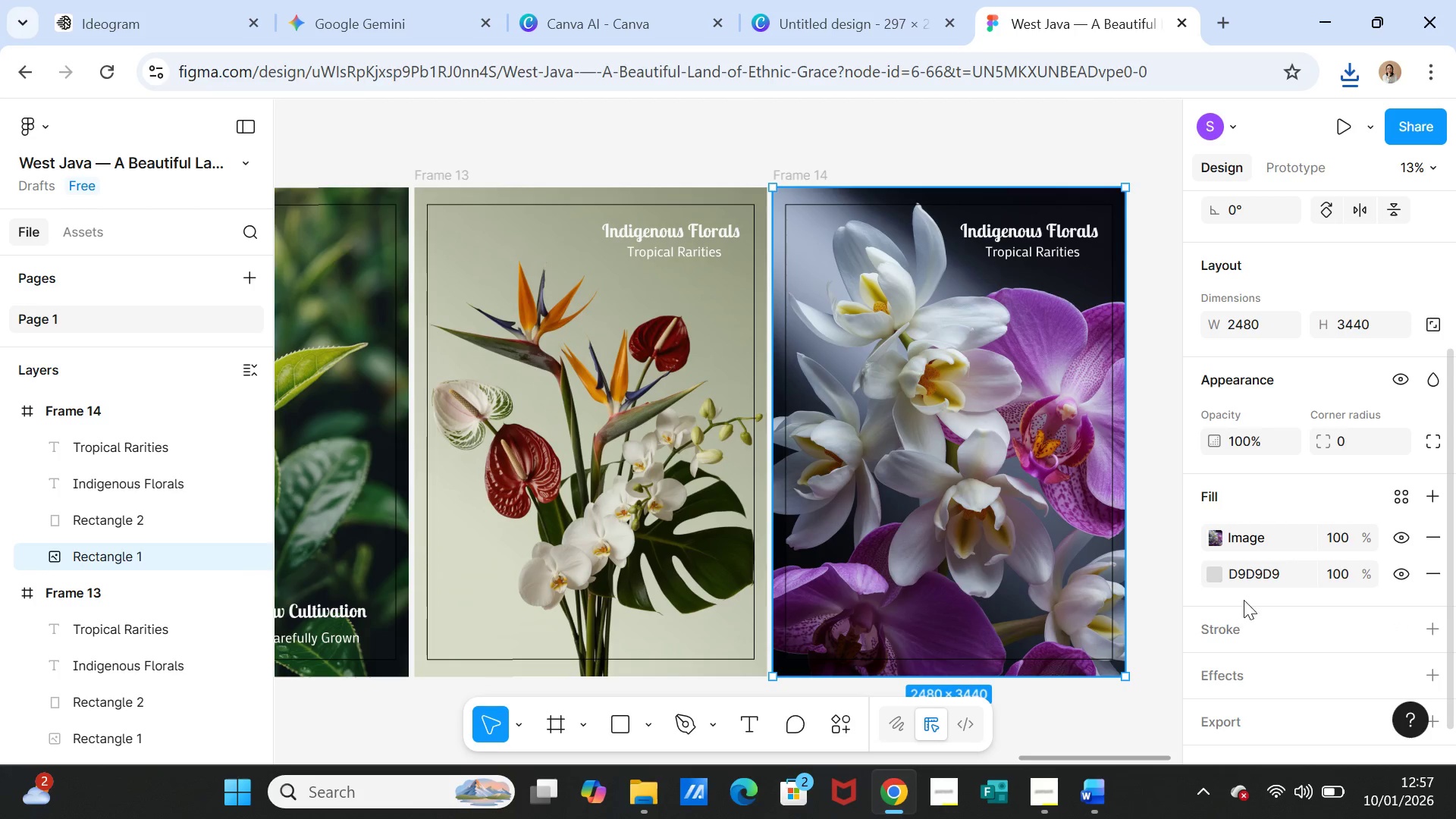 
left_click([1099, 787])
 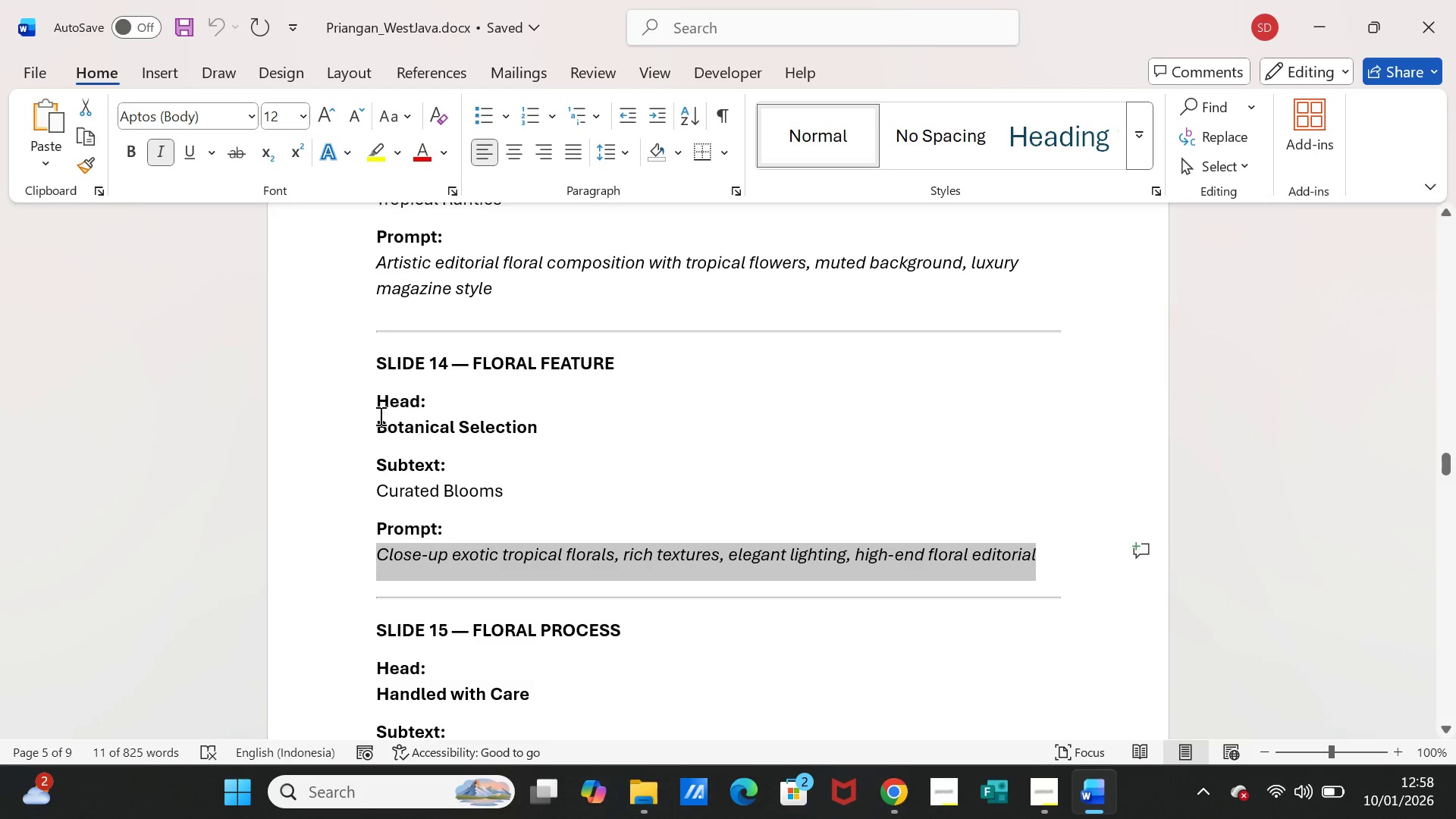 
left_click_drag(start_coordinate=[375, 422], to_coordinate=[535, 419])
 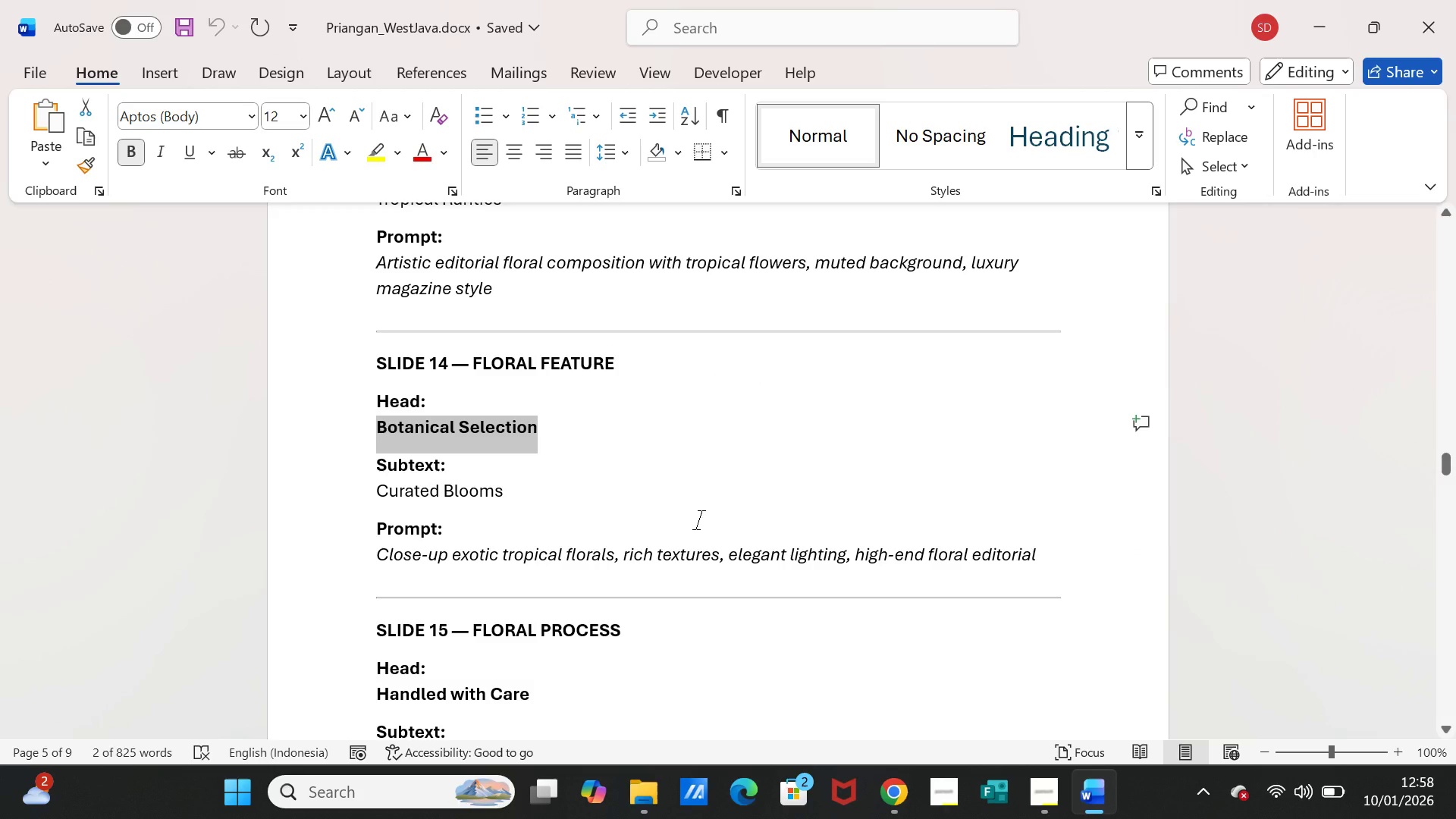 
key(Control+C)
 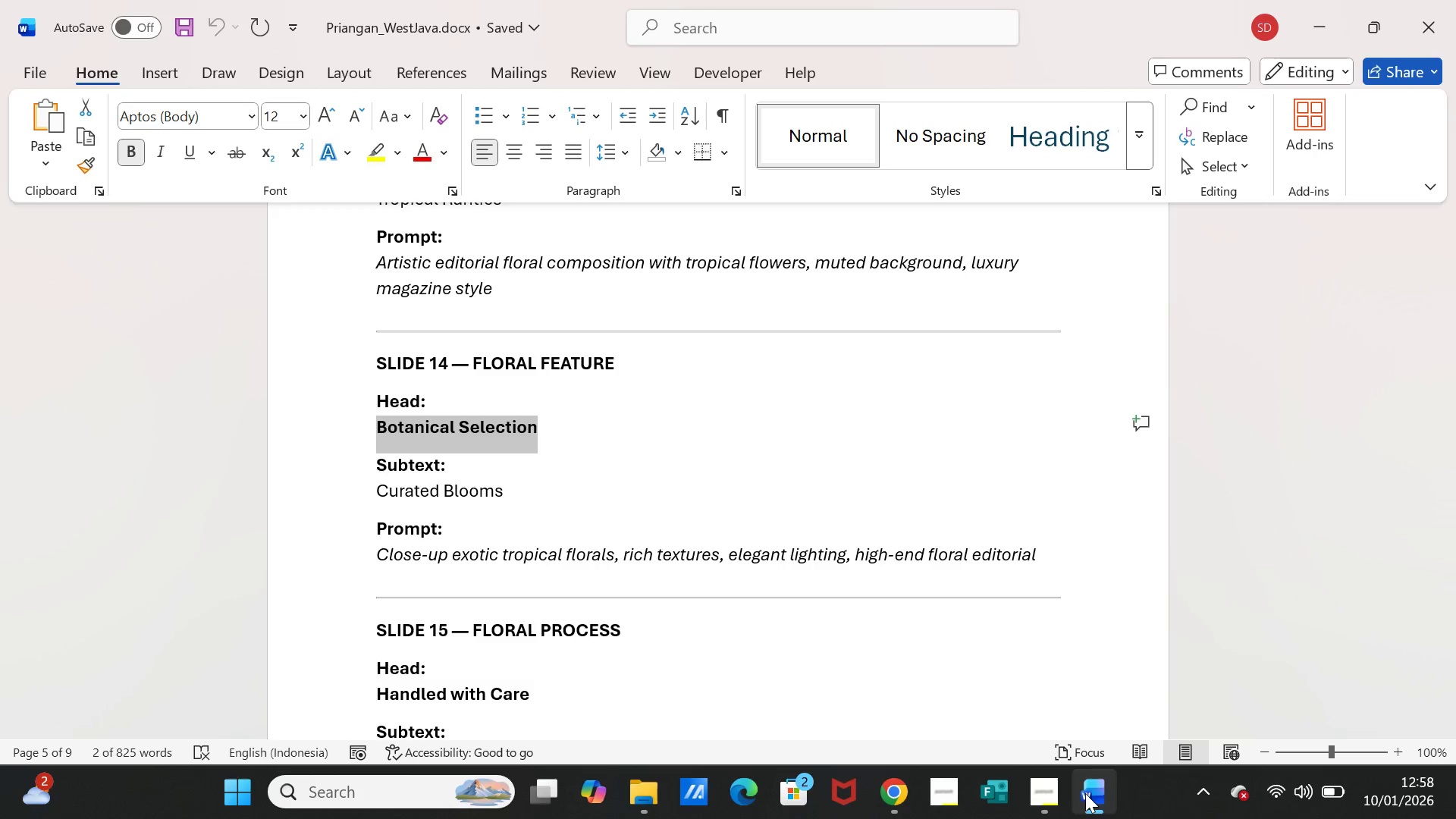 
left_click([1086, 793])
 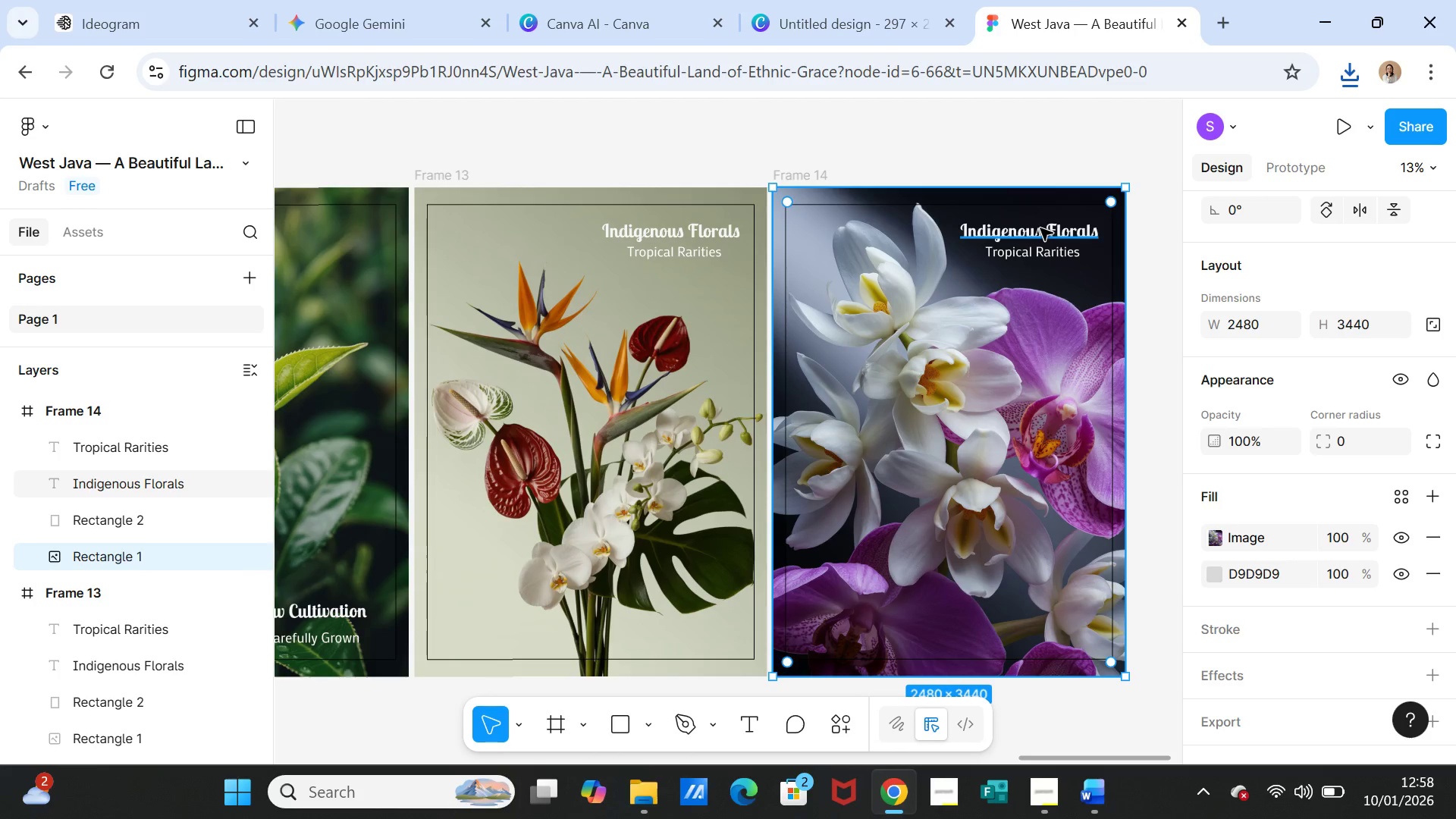 
double_click([1040, 228])
 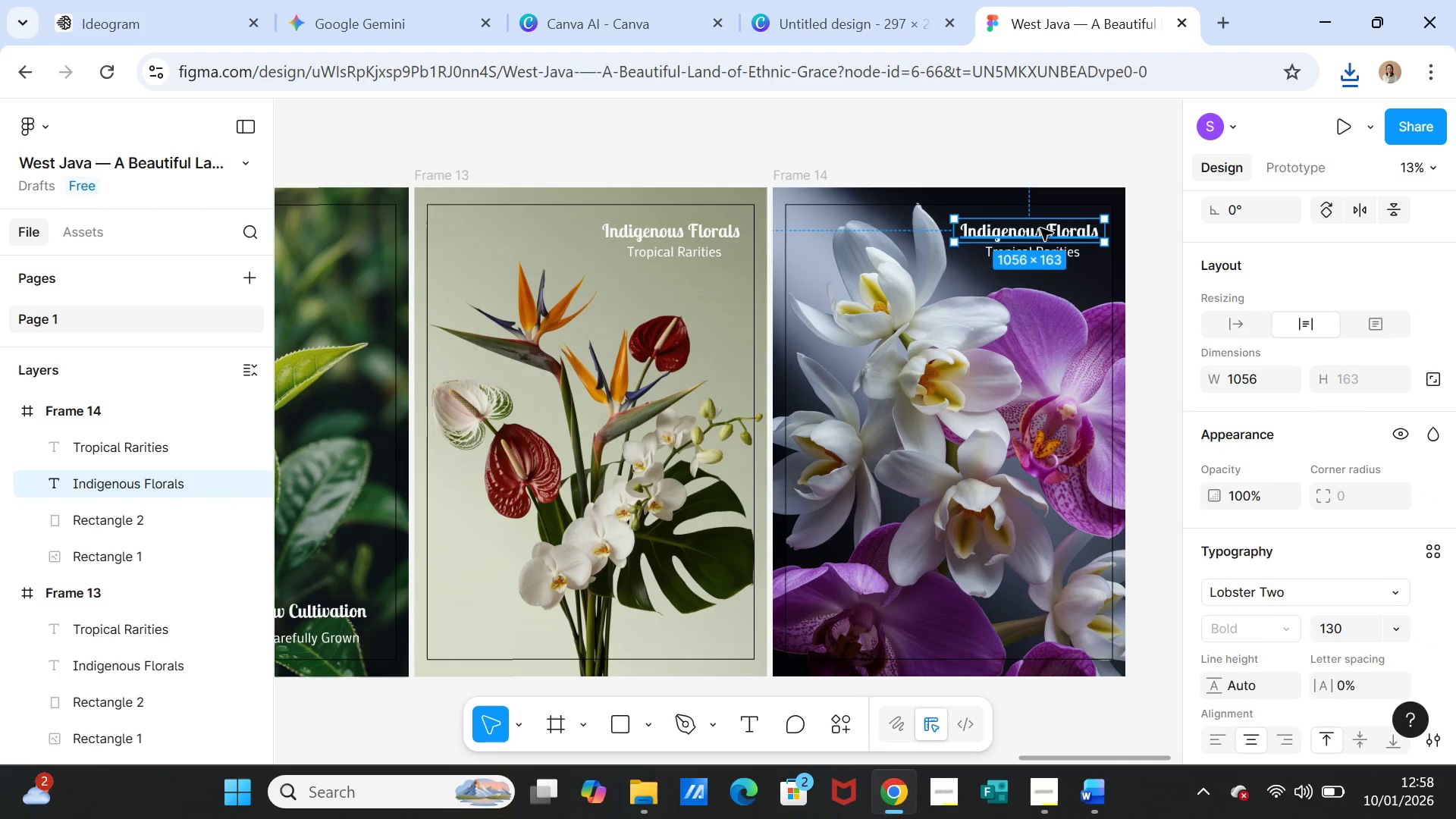 
triple_click([1040, 228])
 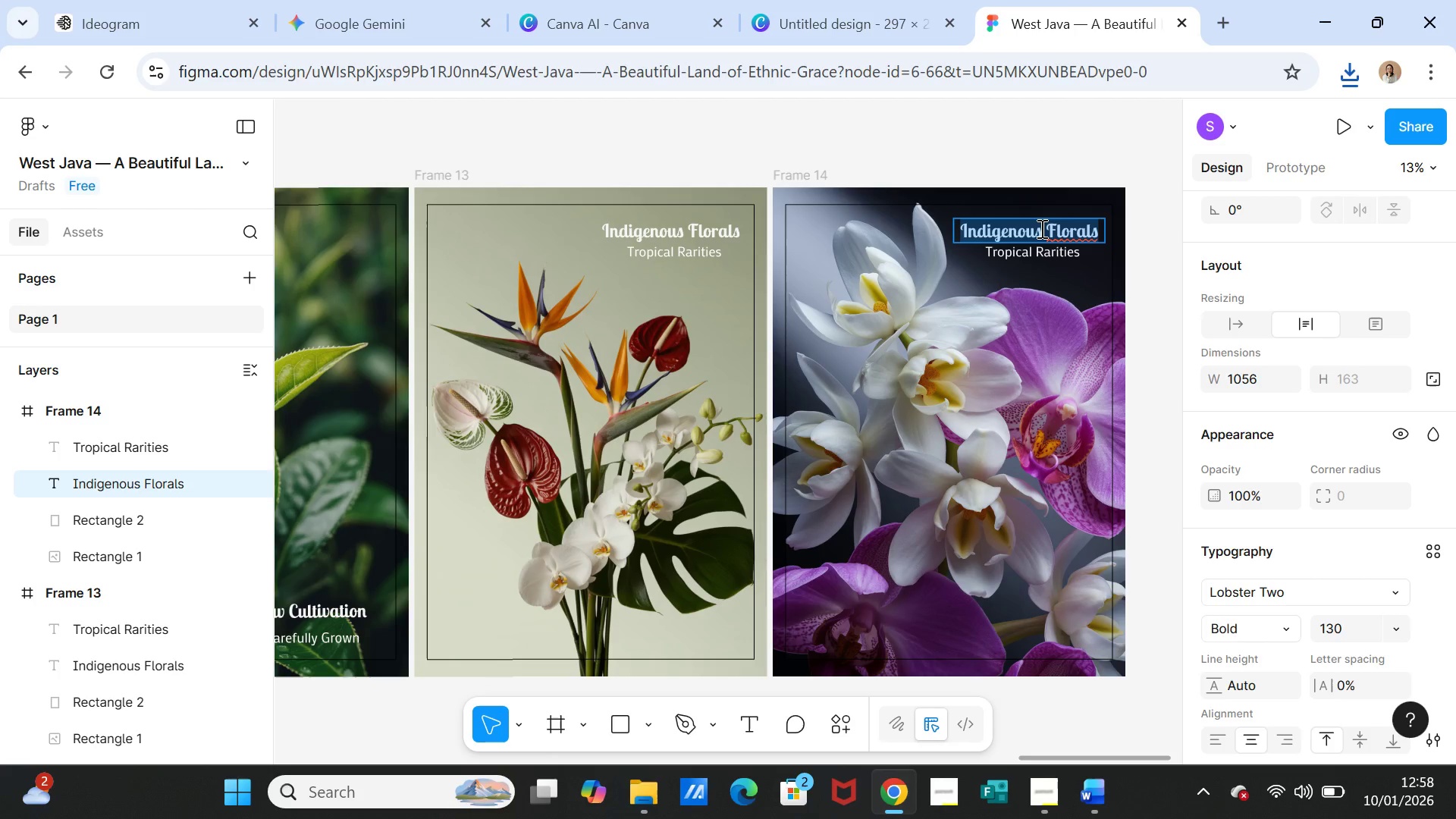 
left_click([1040, 228])
 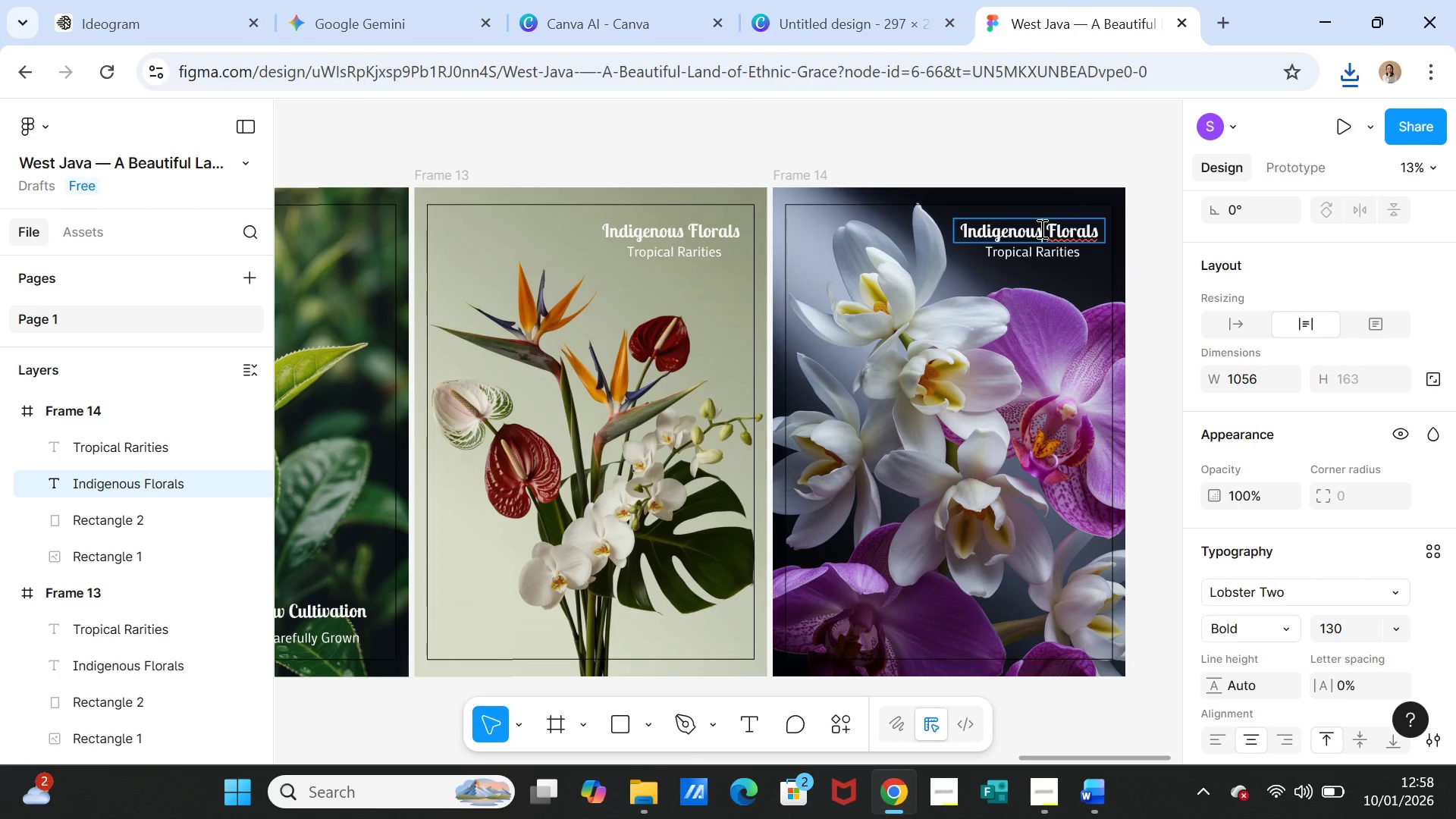 
key(Control+V)
 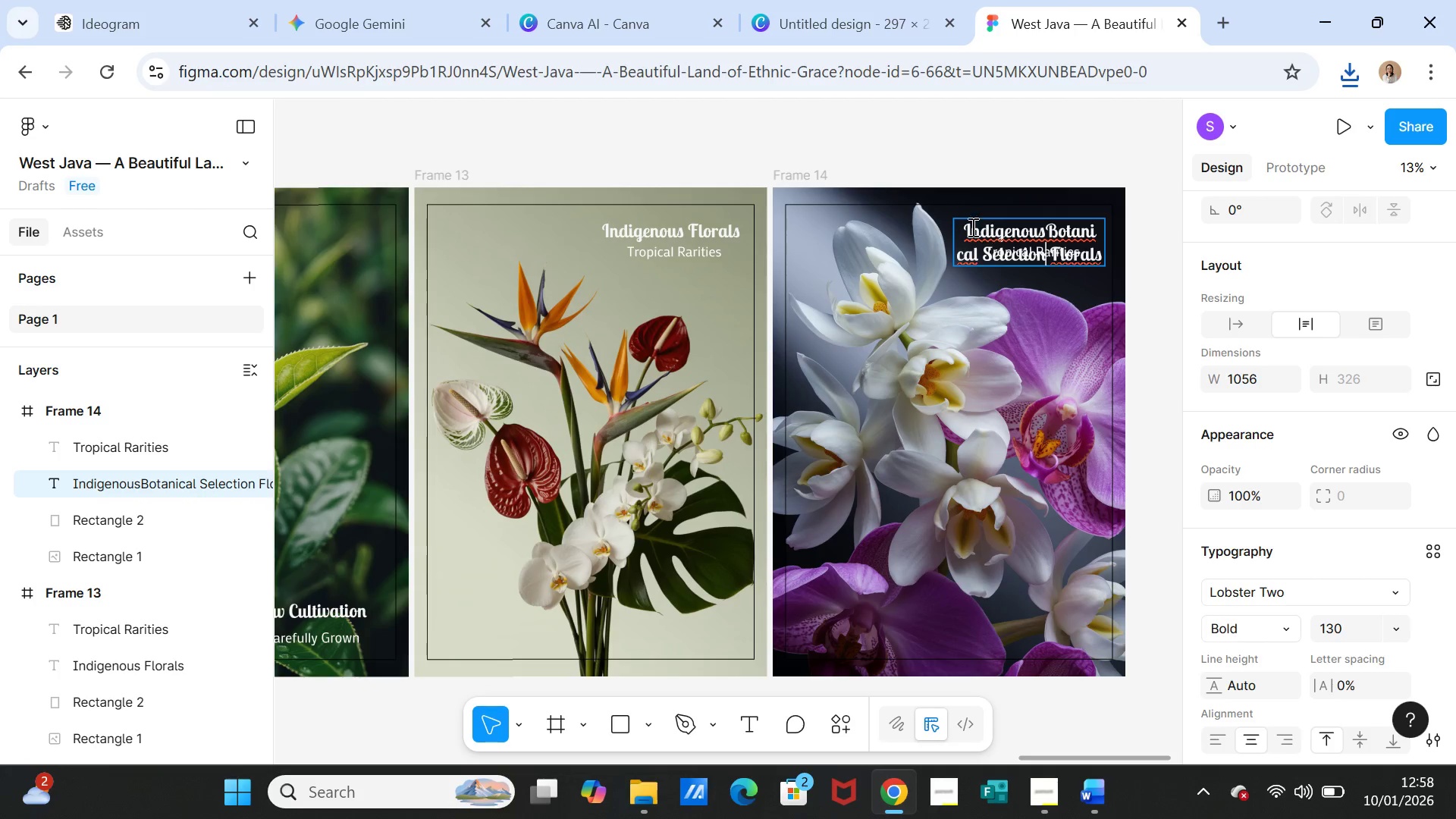 
double_click([975, 230])
 